 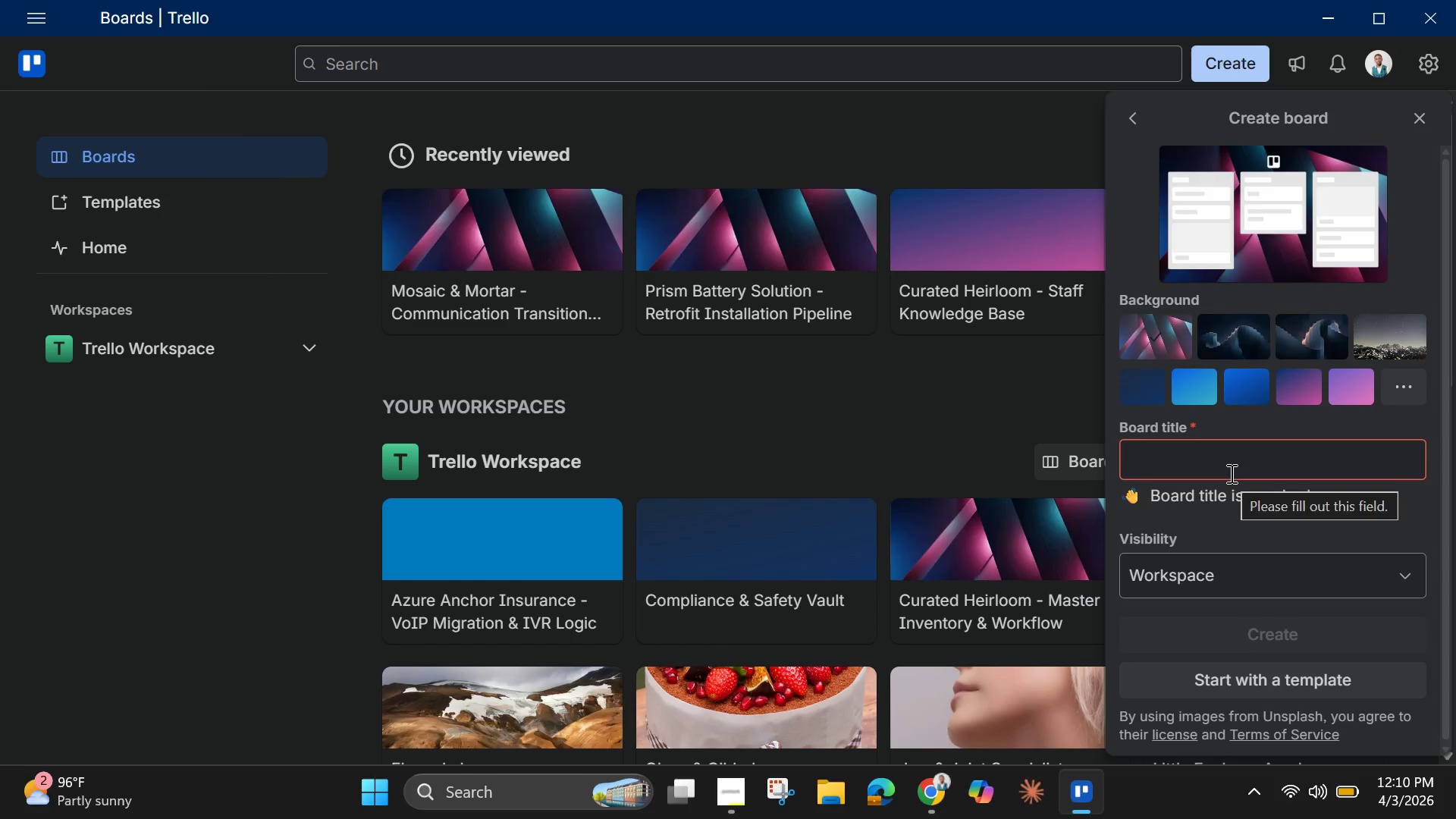 
key(Control+V)
 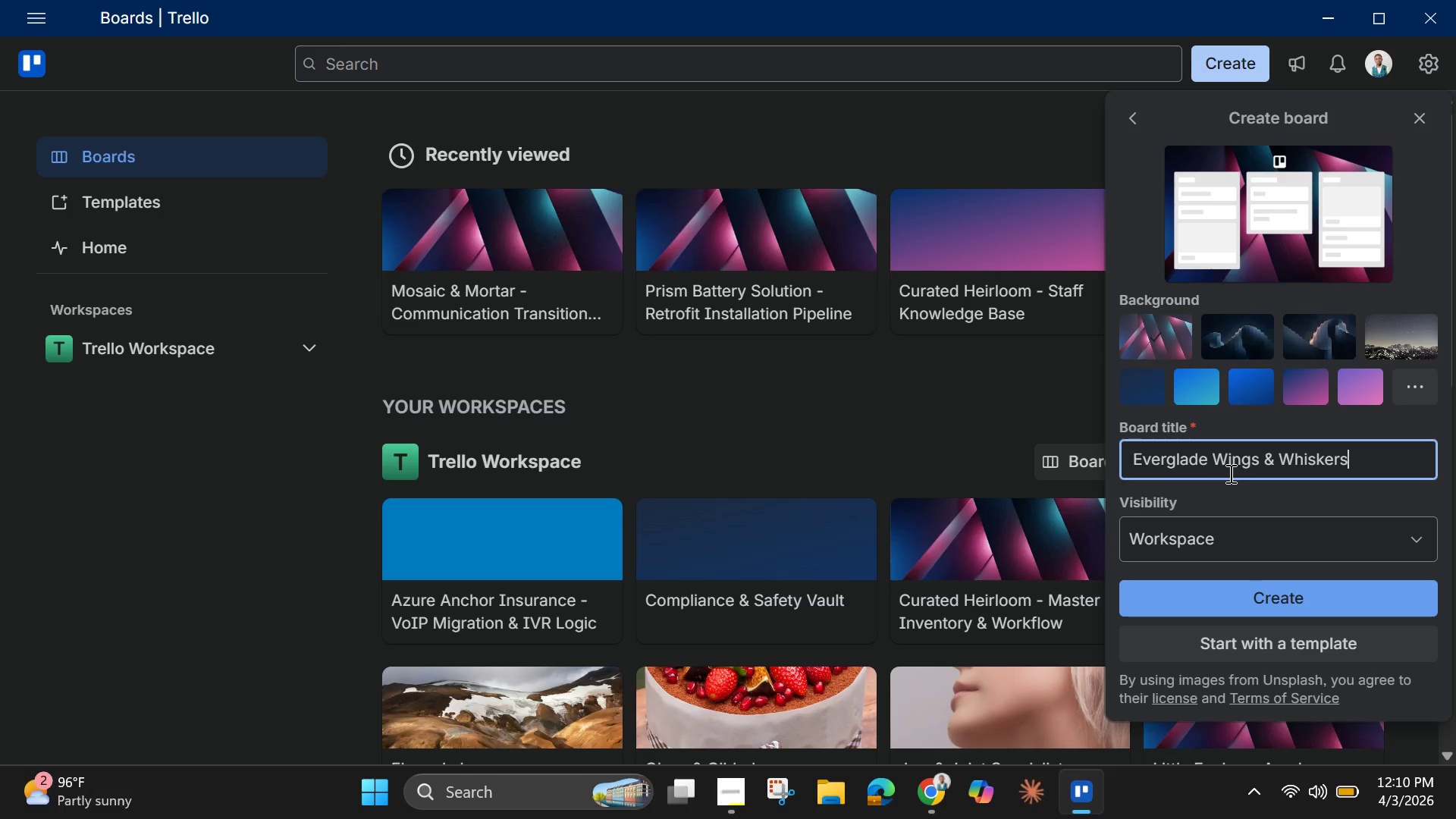 
type( - Widlife )
 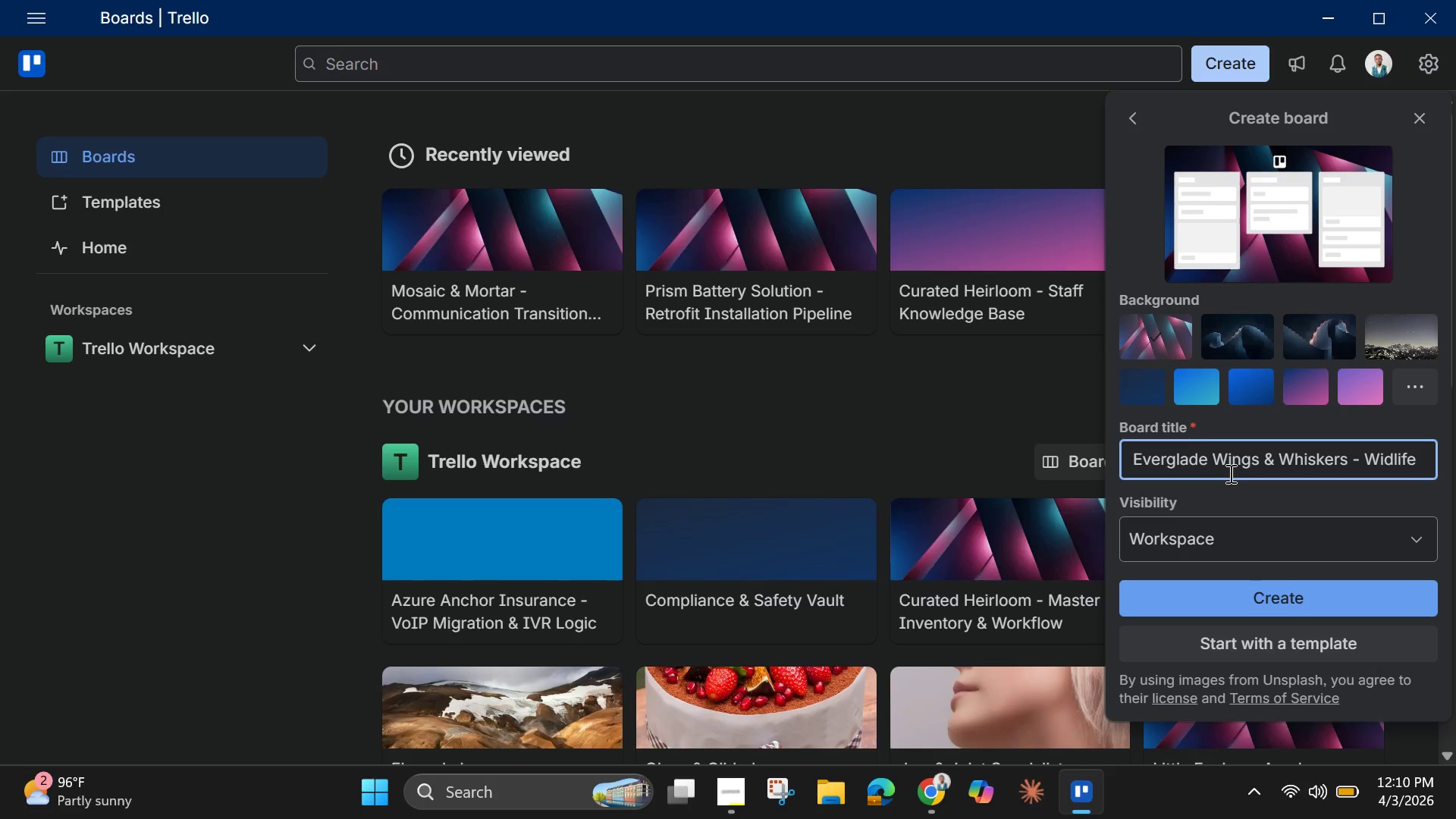 
type(Rescue Dispatch Hub)
 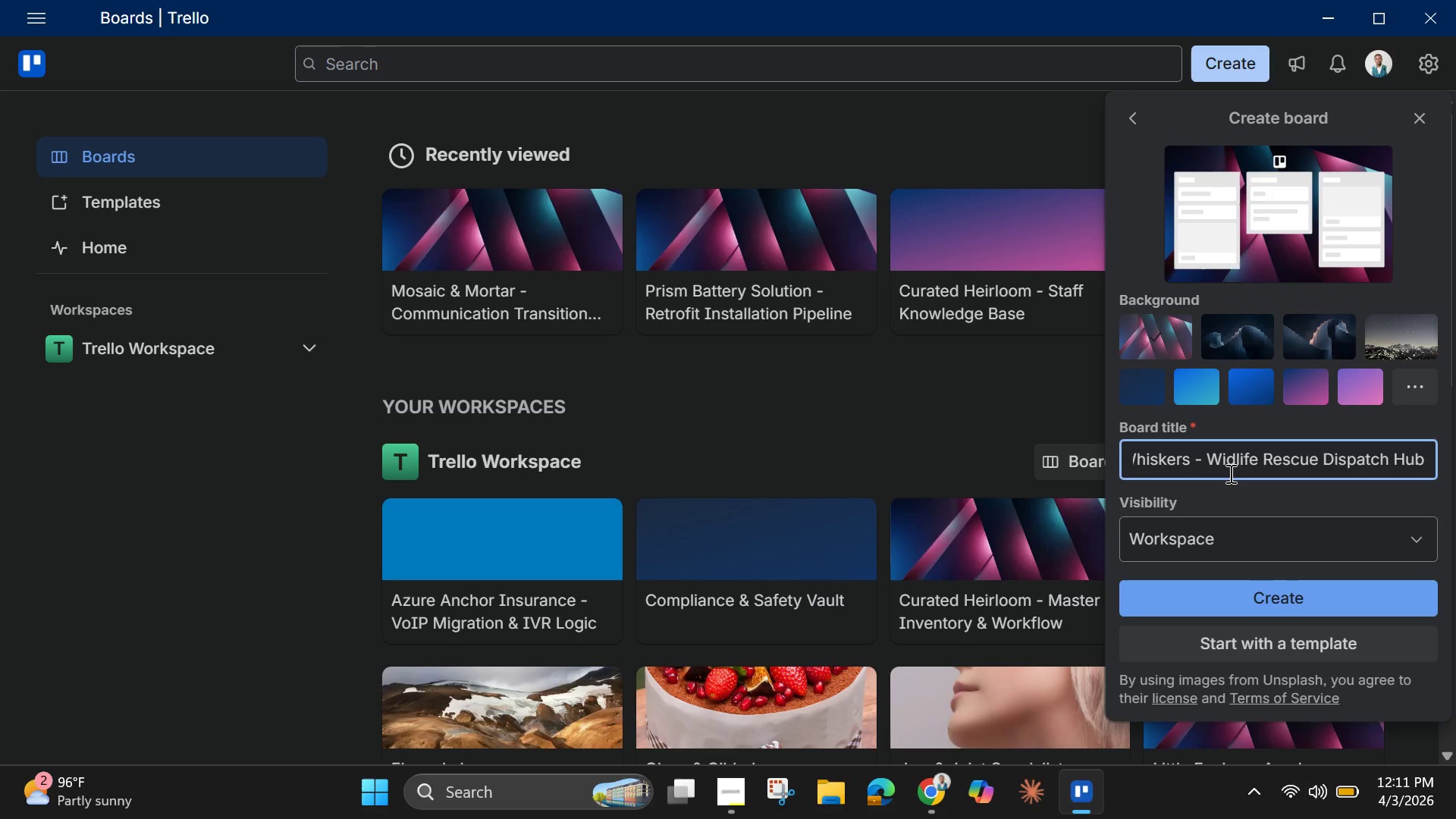 
wait(18.91)
 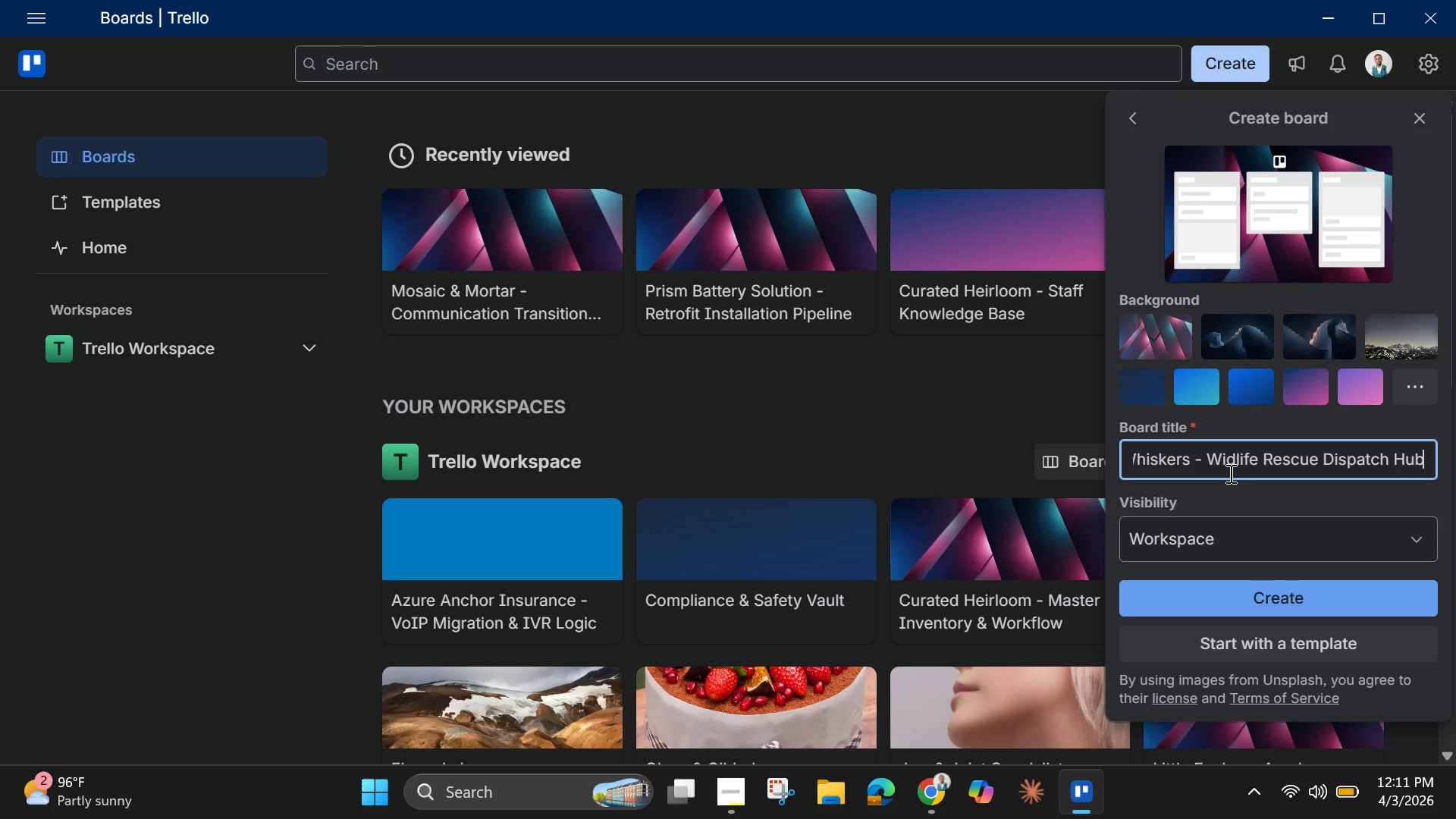 
left_click([1288, 541])
 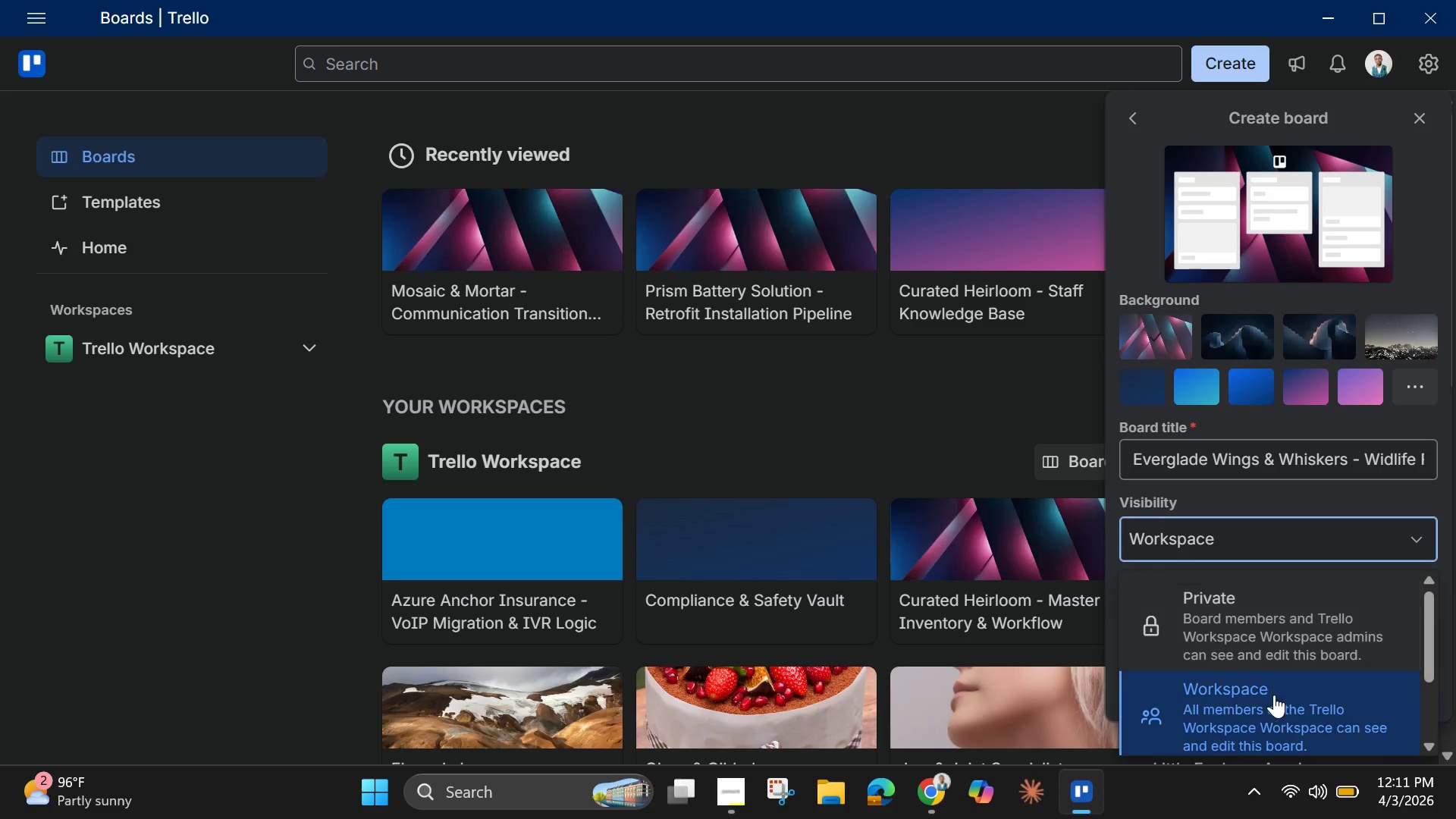 
scroll: coordinate [1254, 669], scroll_direction: down, amount: 10.0
 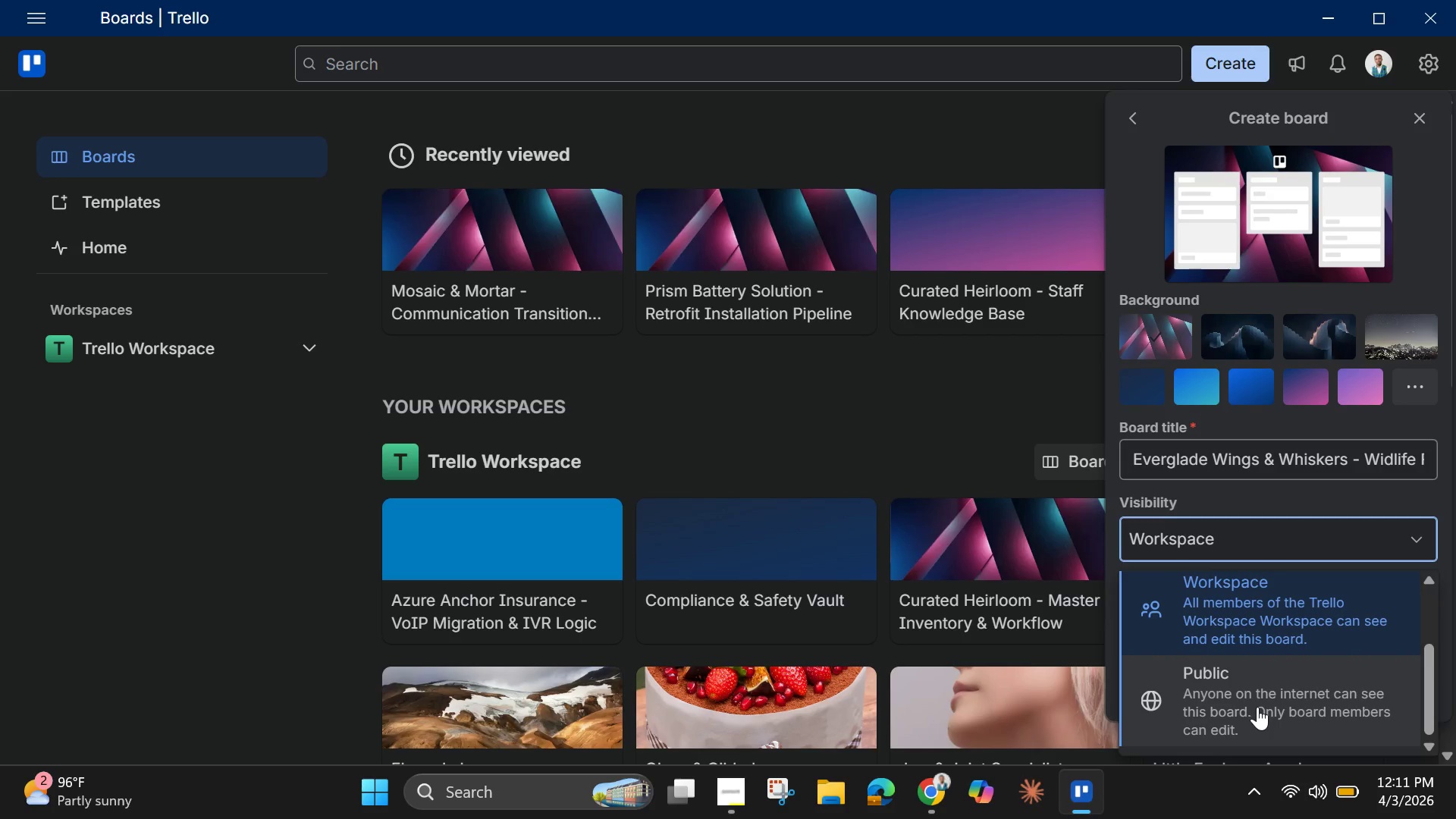 
left_click([1257, 707])
 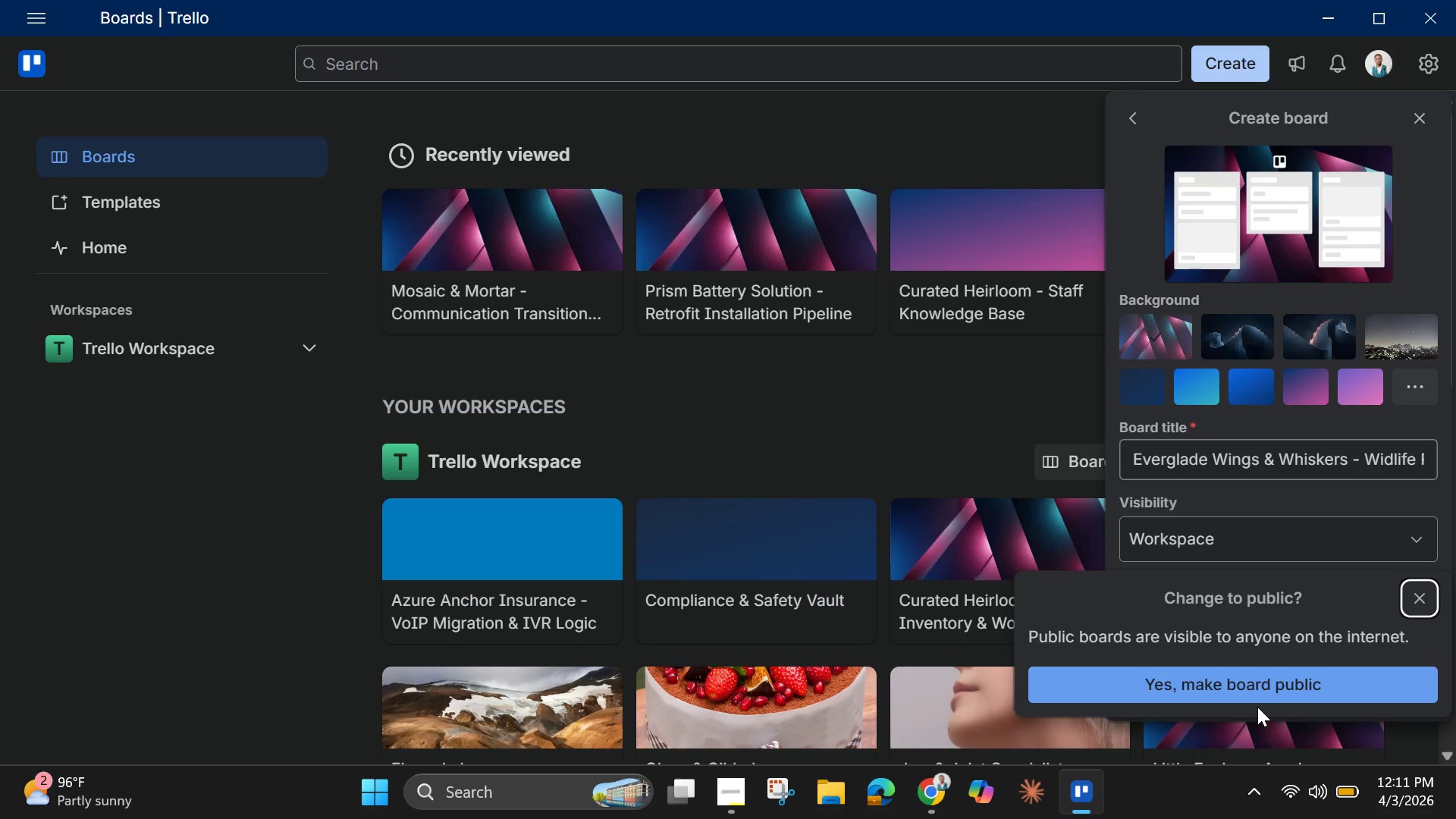 
wait(7.14)
 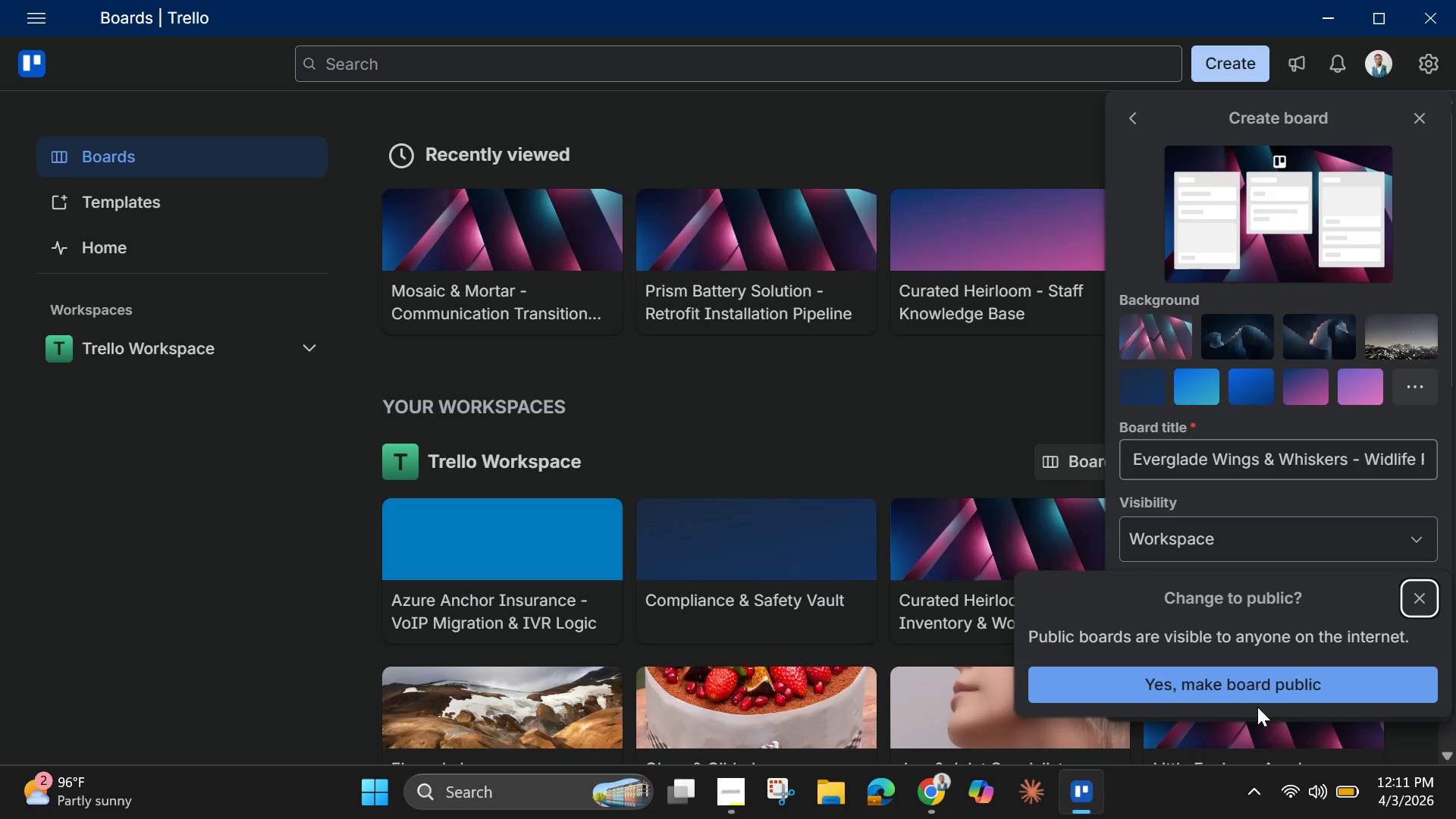 
scroll: coordinate [1267, 574], scroll_direction: down, amount: 2.0
 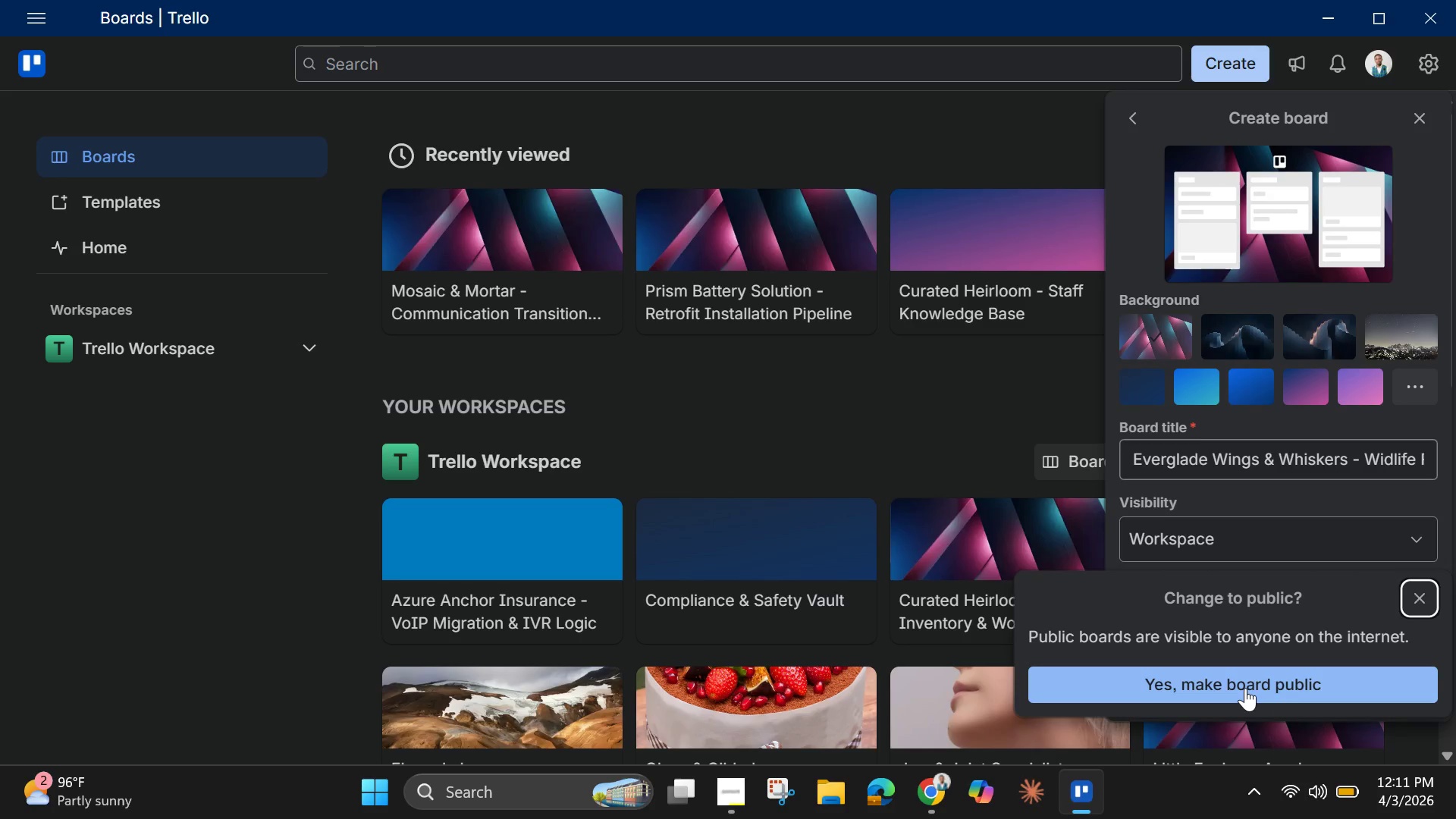 
left_click([1245, 688])
 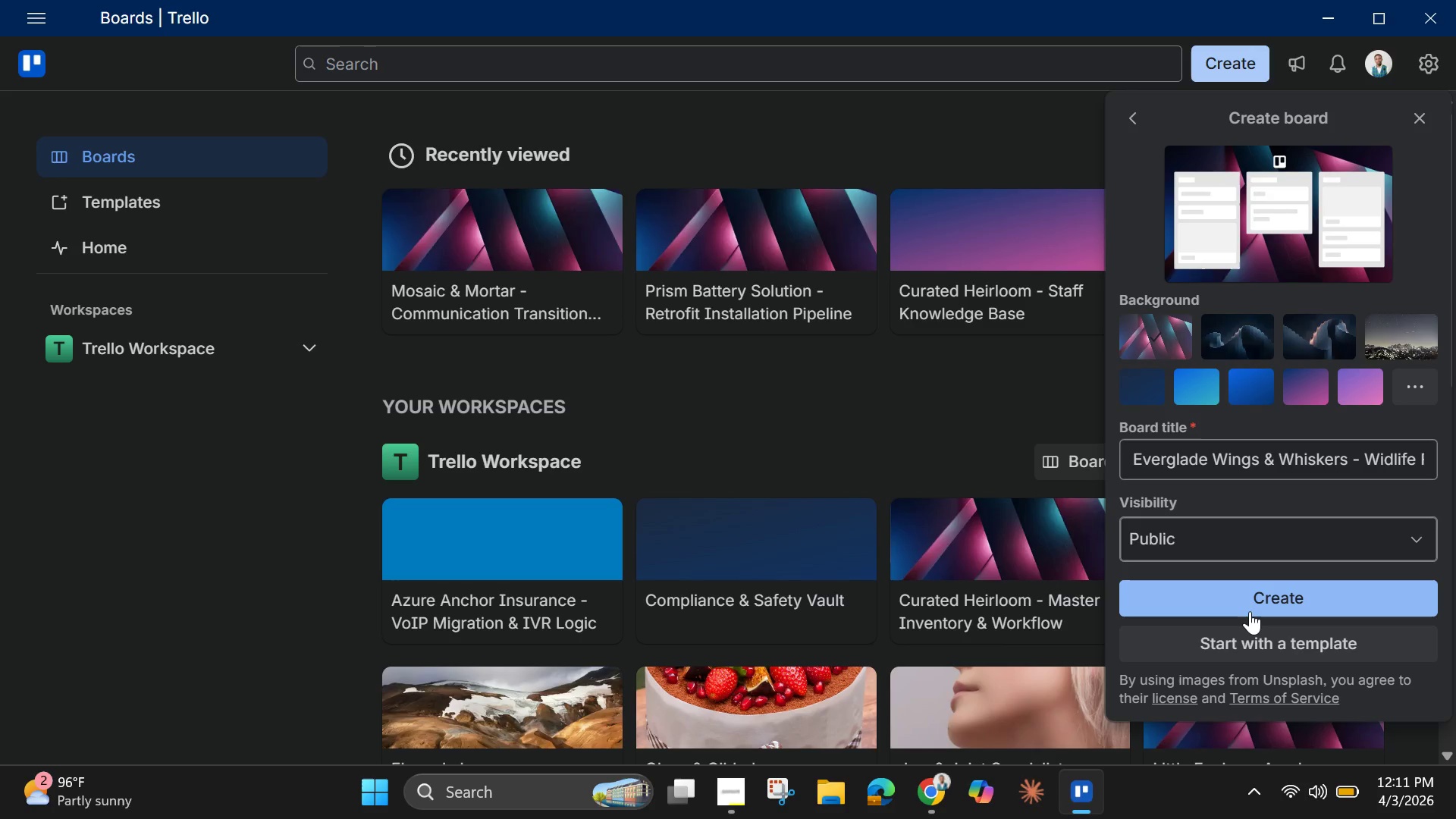 
wait(13.53)
 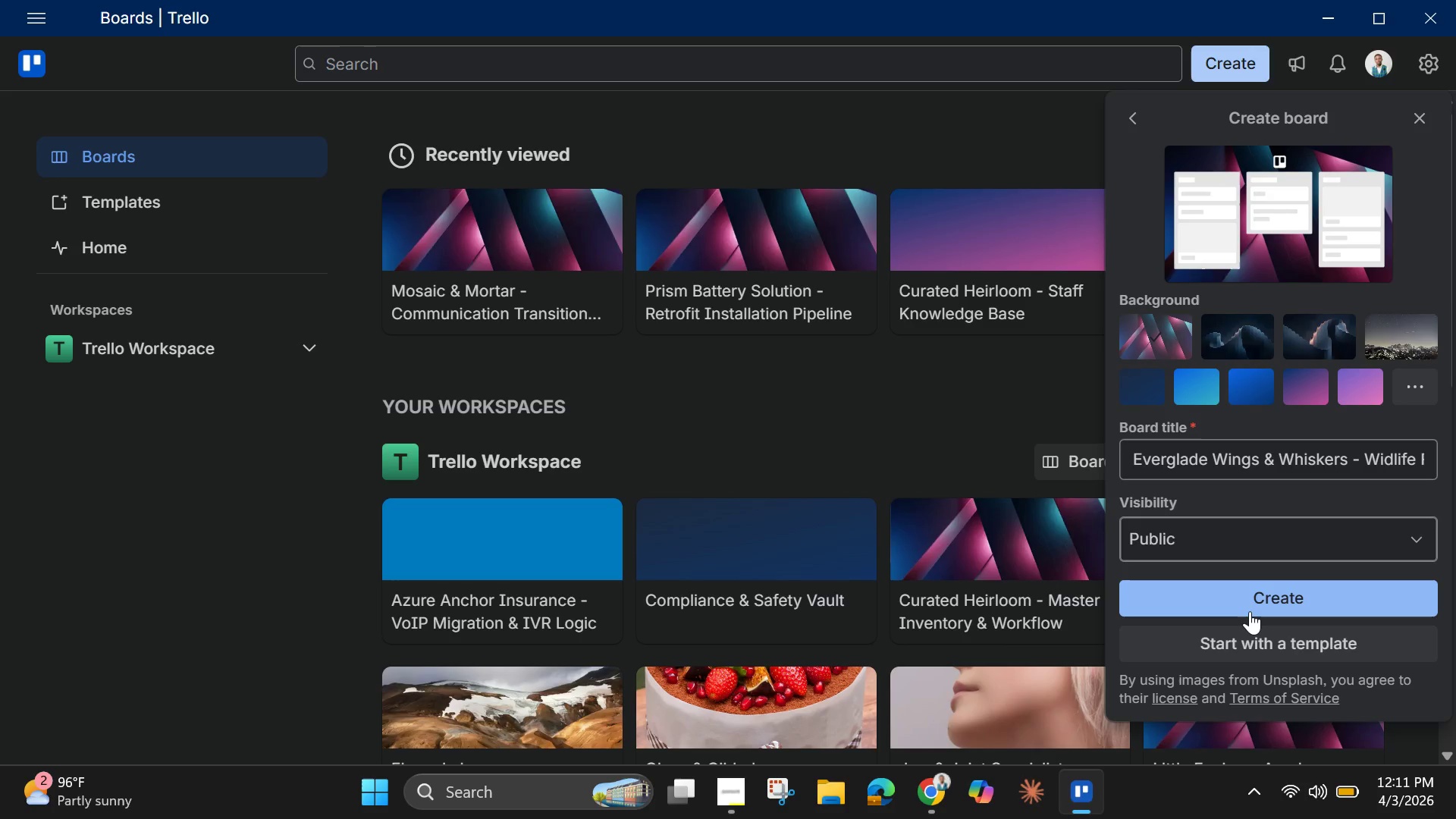 
left_click([1250, 611])
 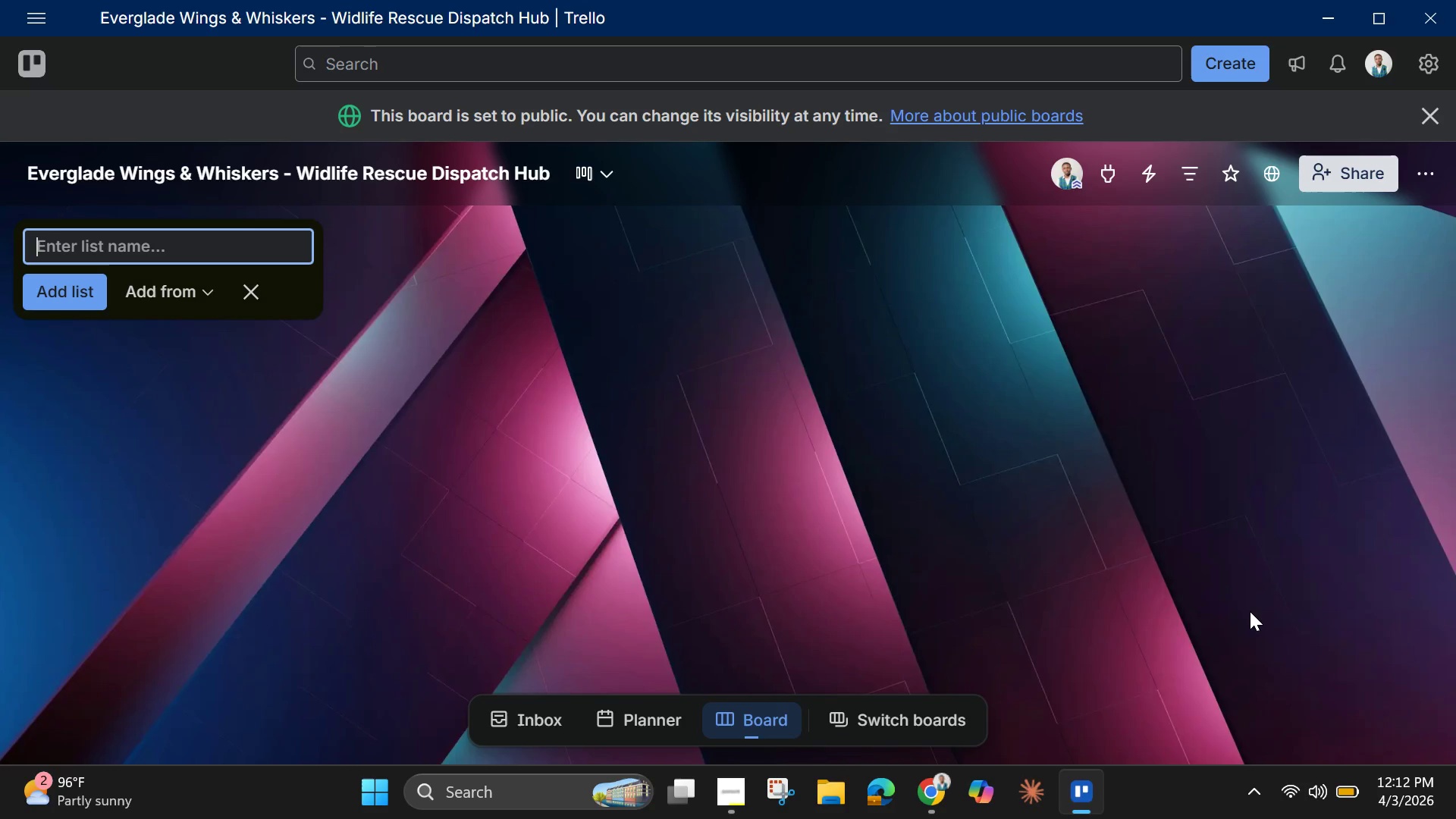 
wait(18.92)
 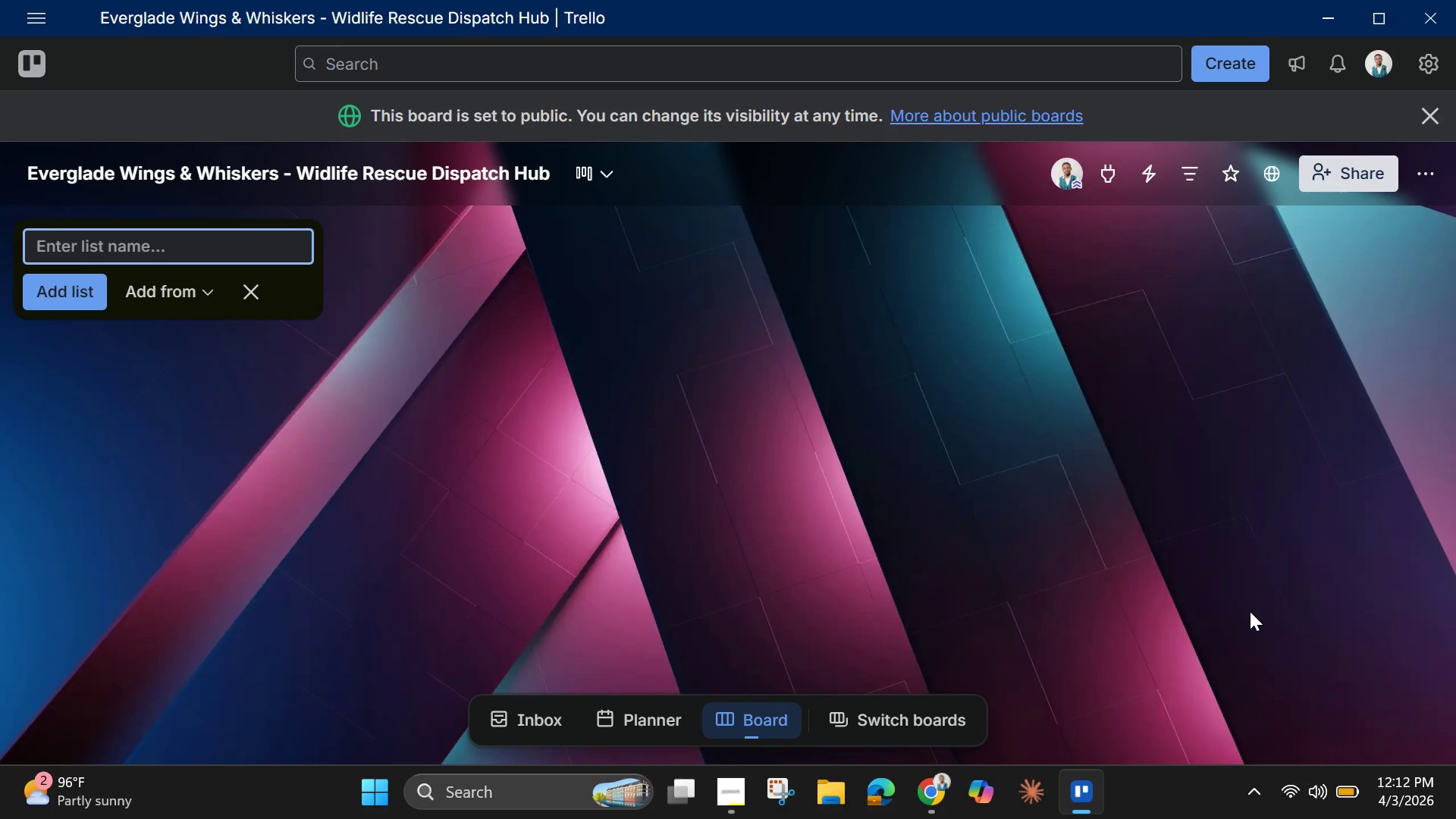 
type(Star)
key(Backspace)
key(Backspace)
key(Backspace)
 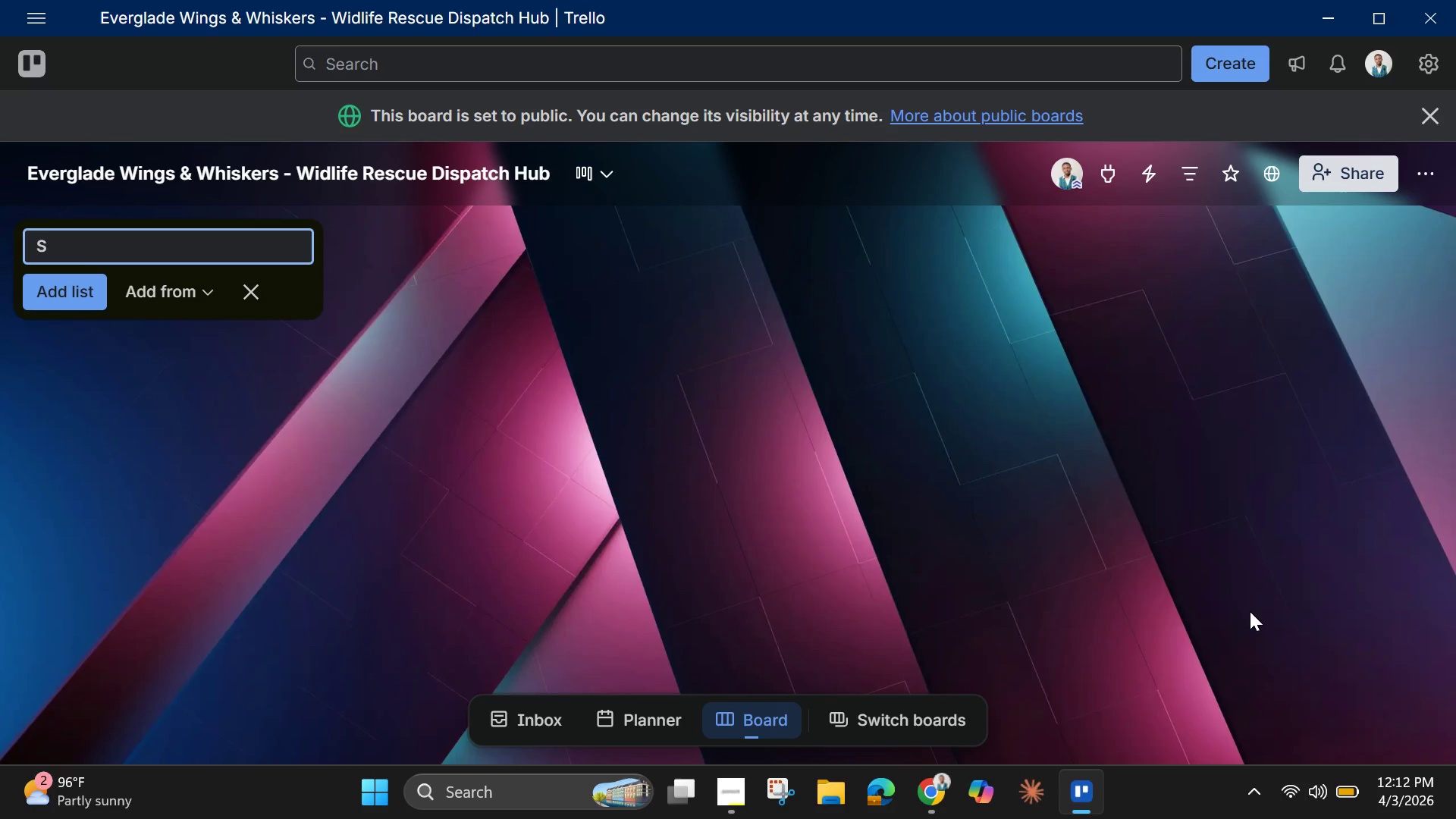 
type(TART HERE - SOP & Instructions)
 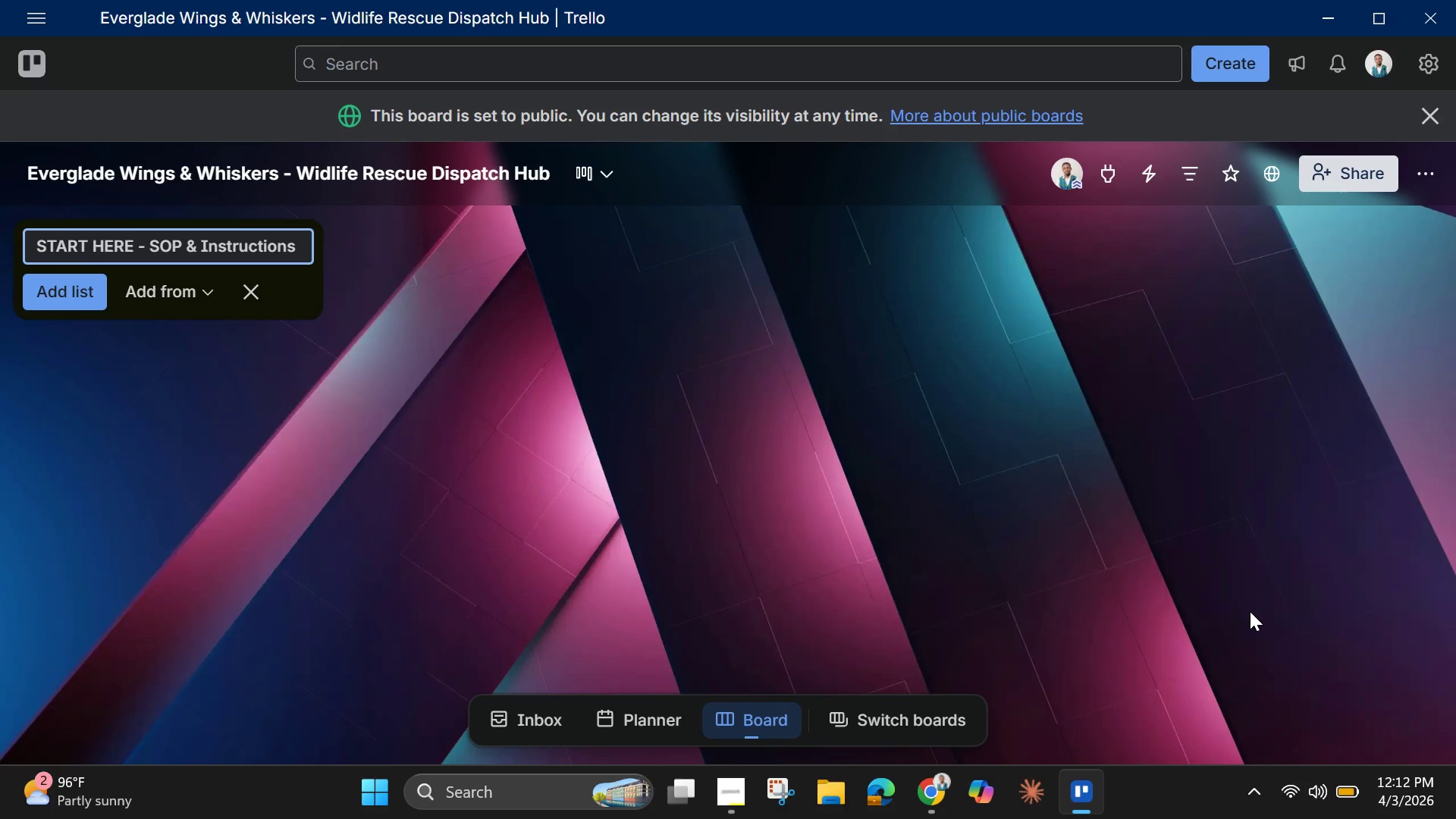 
key(Enter)
 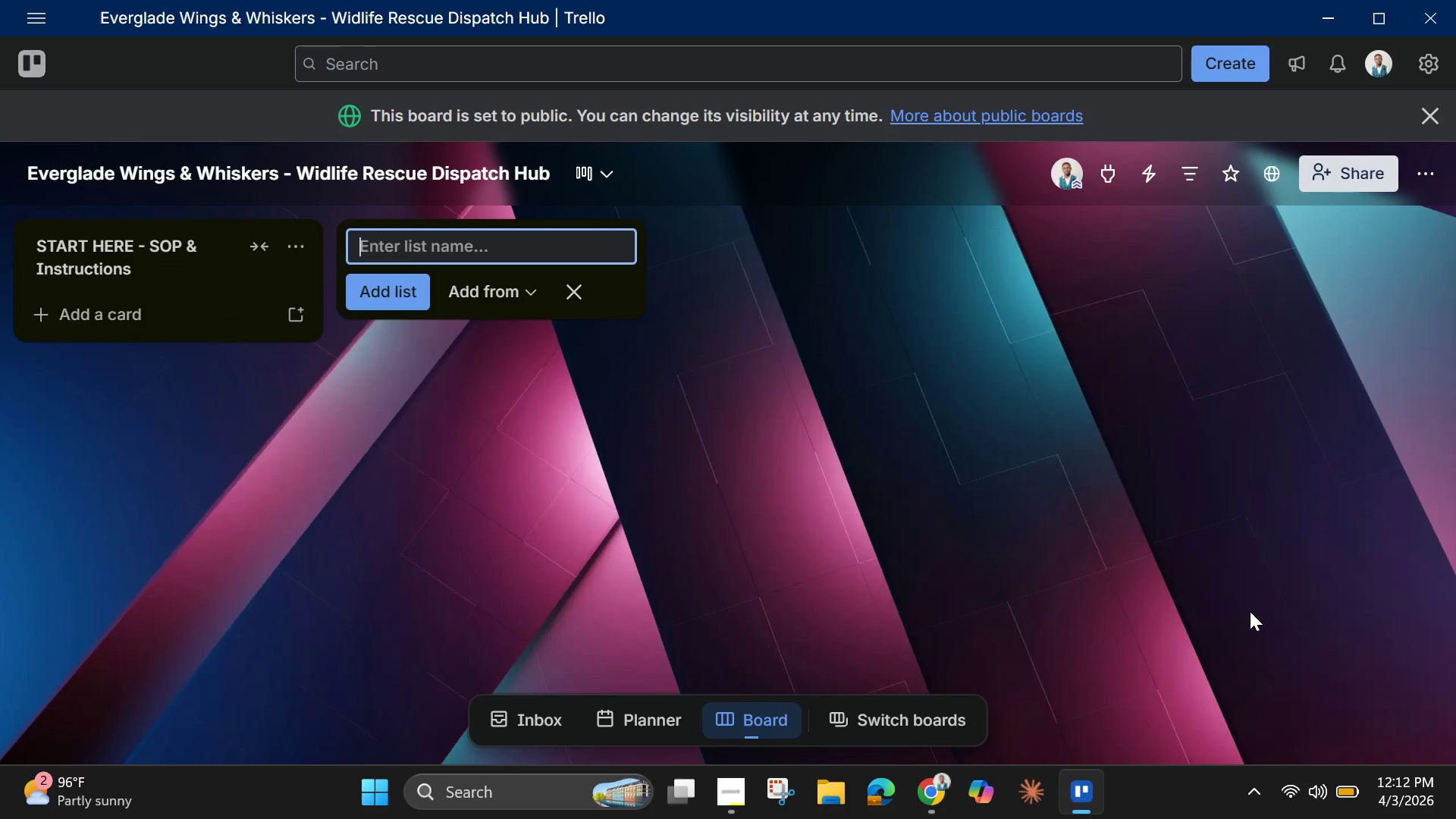 
wait(5.98)
 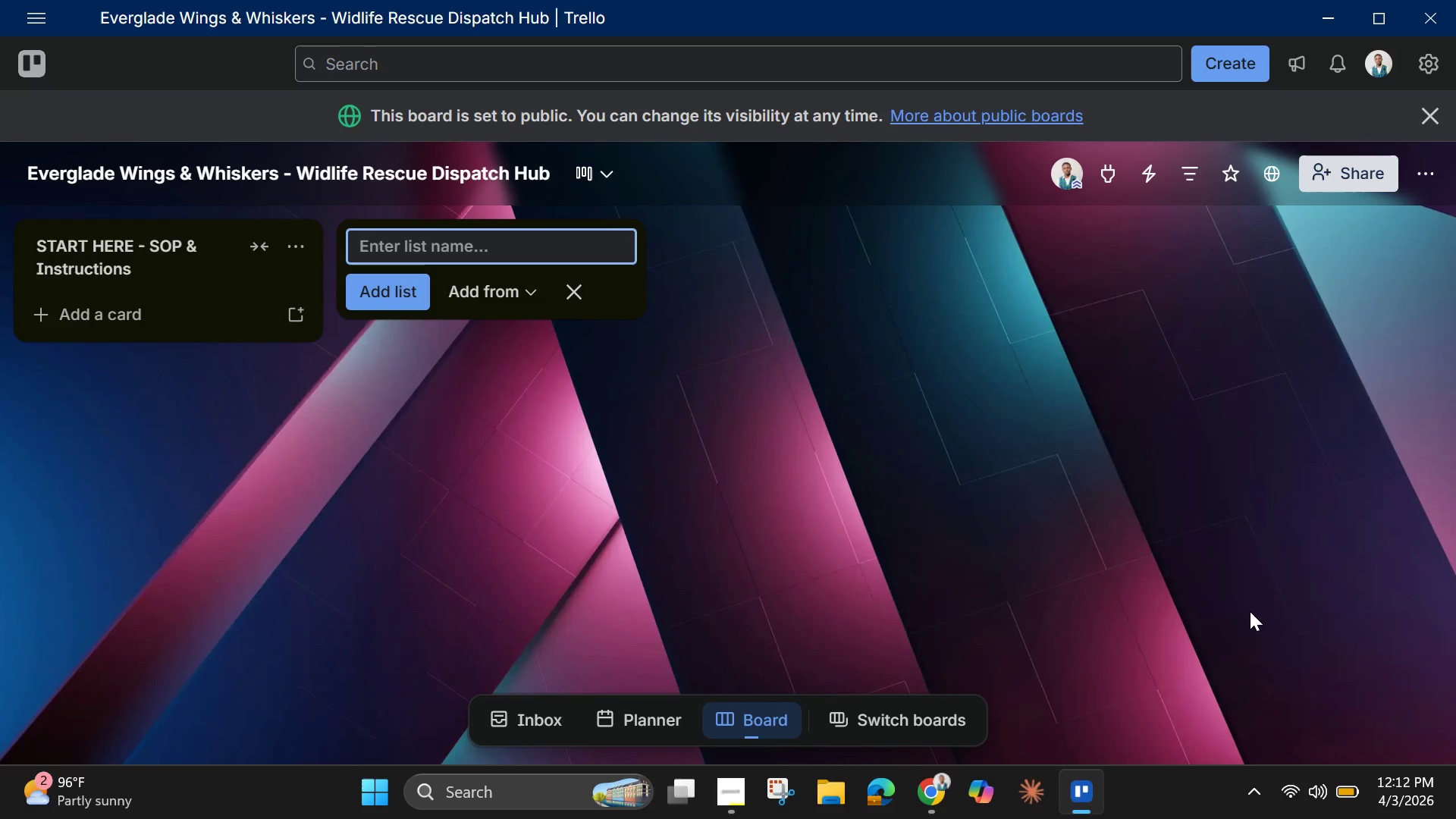 
type(Intake)
 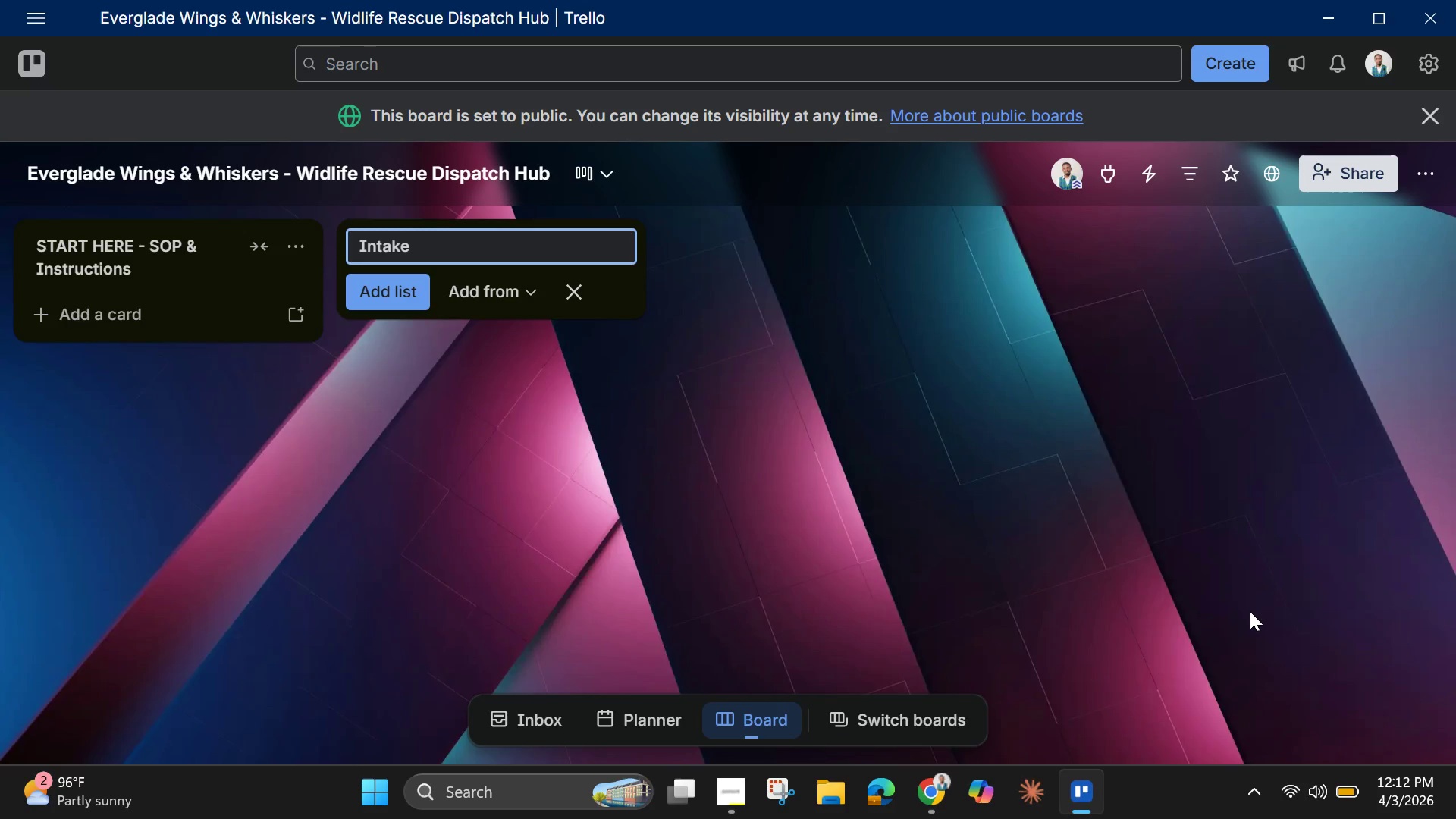 
key(Enter)
 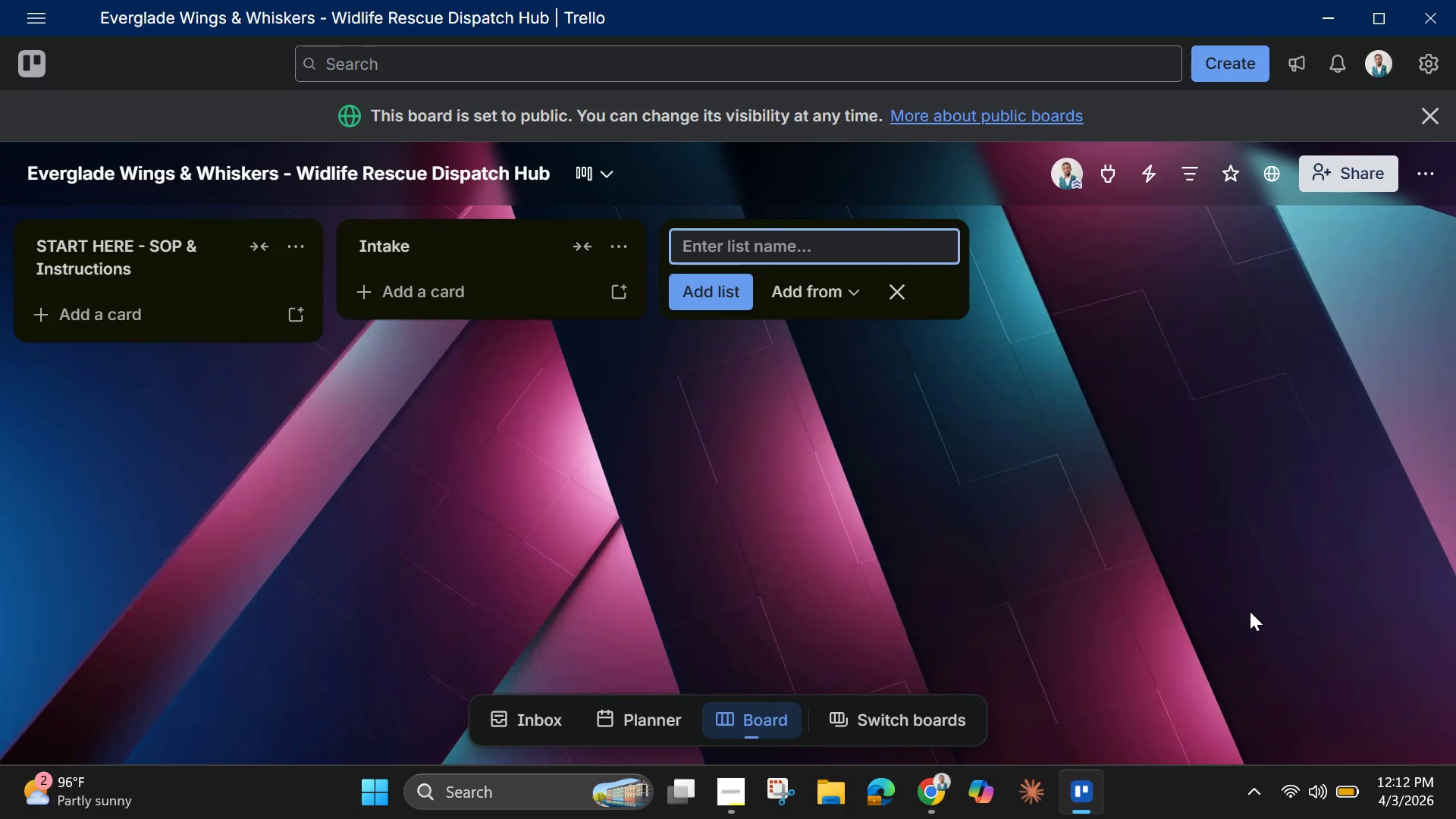 
type(Triage)
 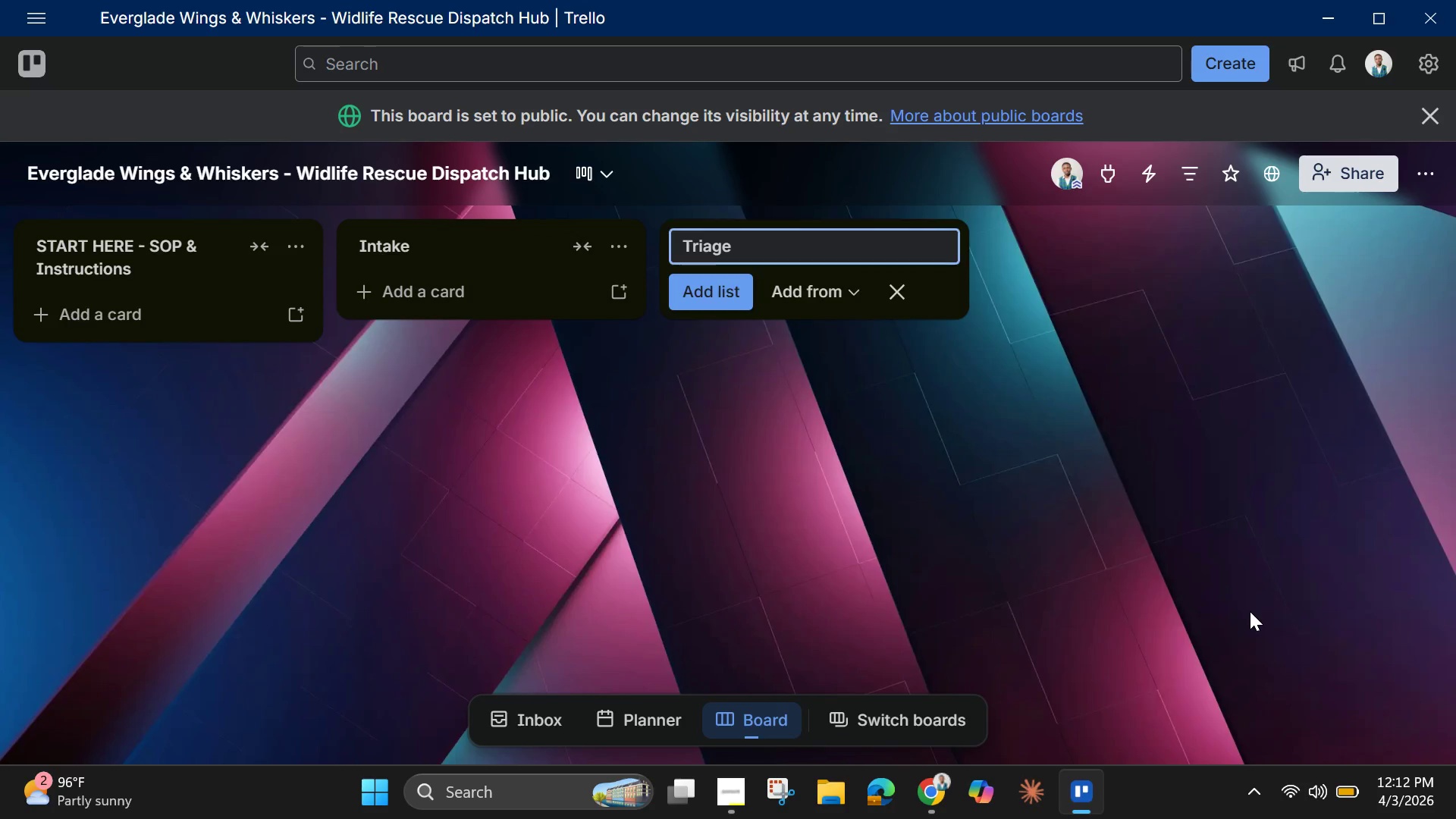 
key(Enter)
 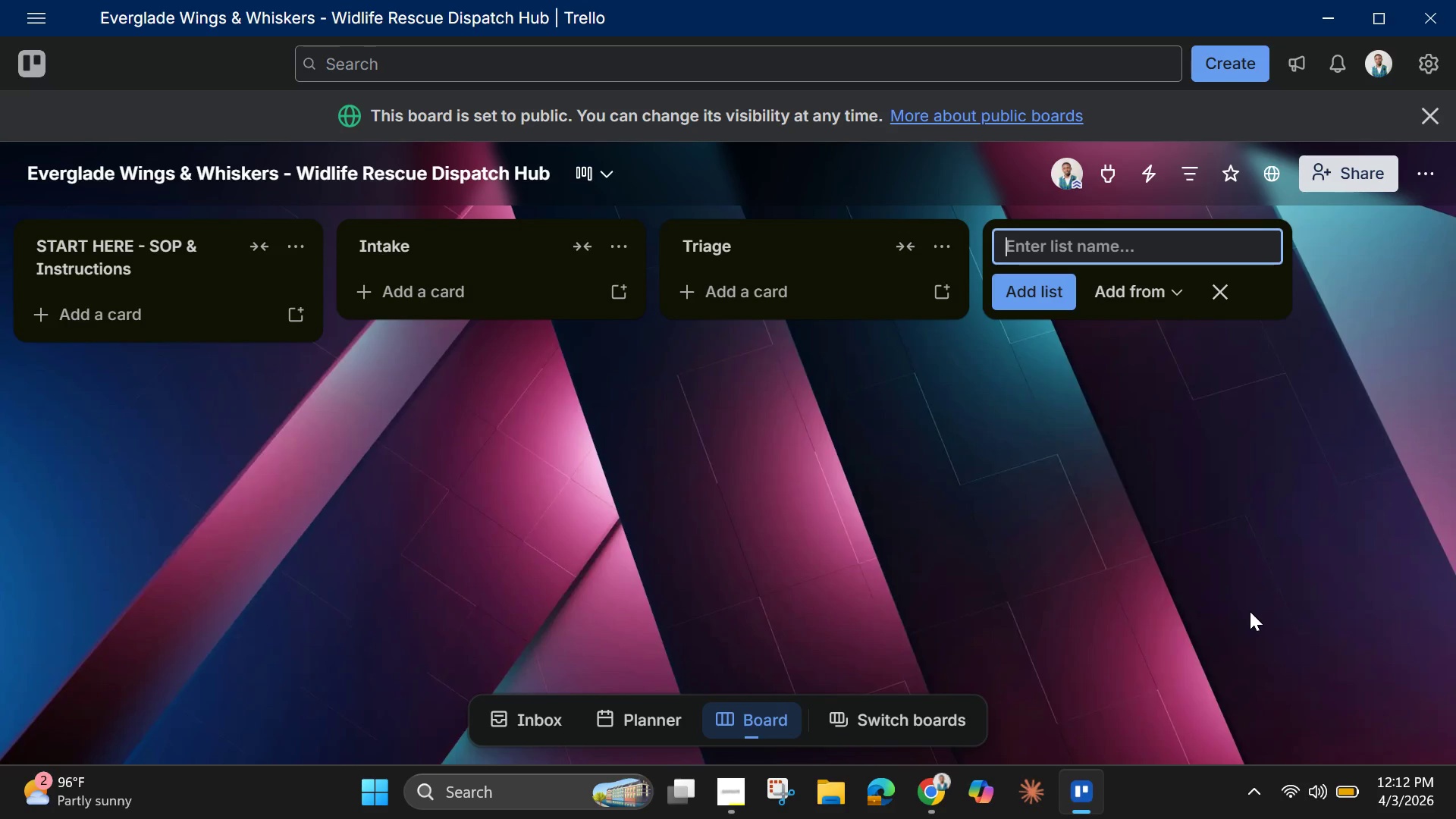 
wait(9.52)
 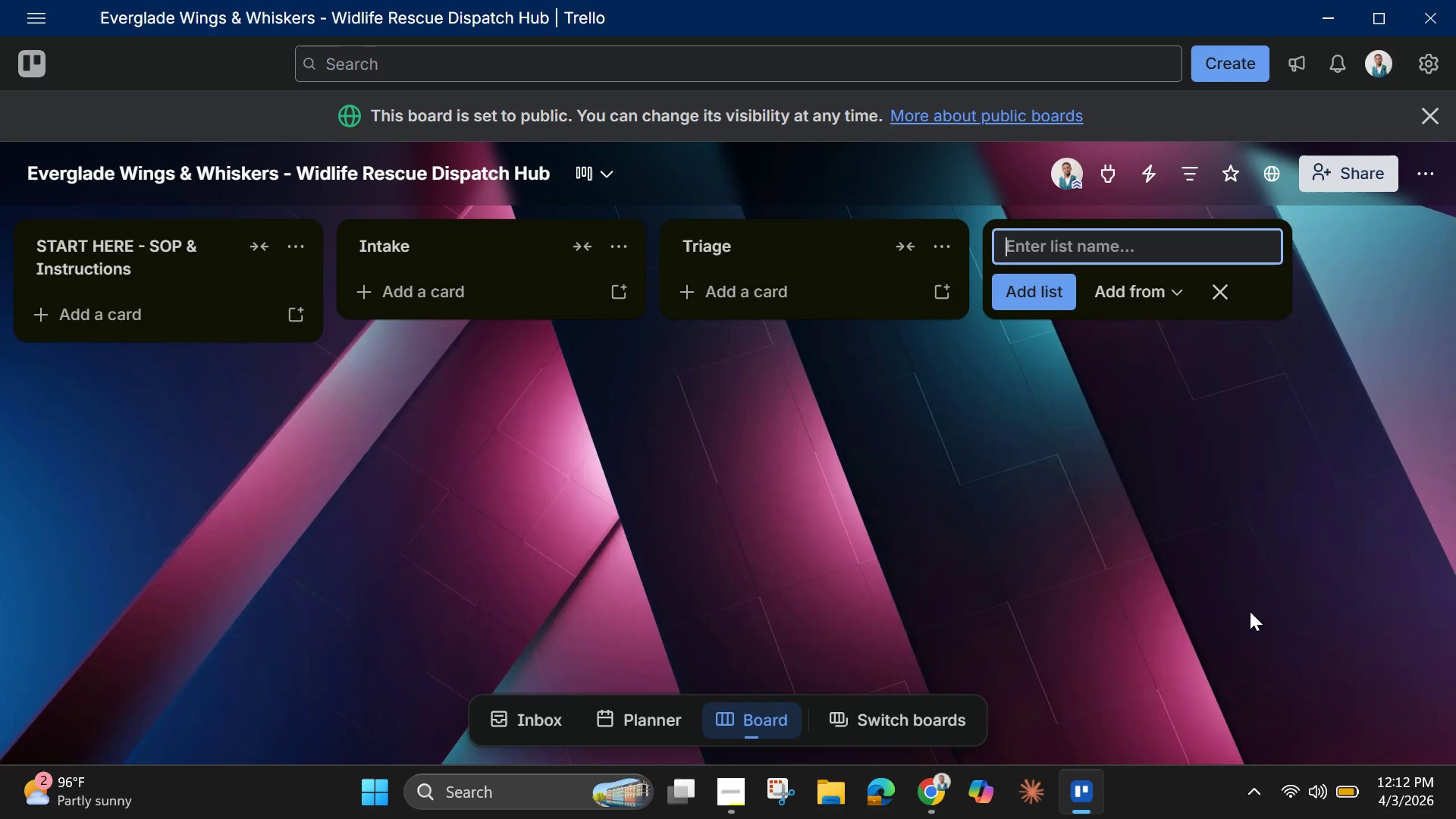 
type(Medical )
 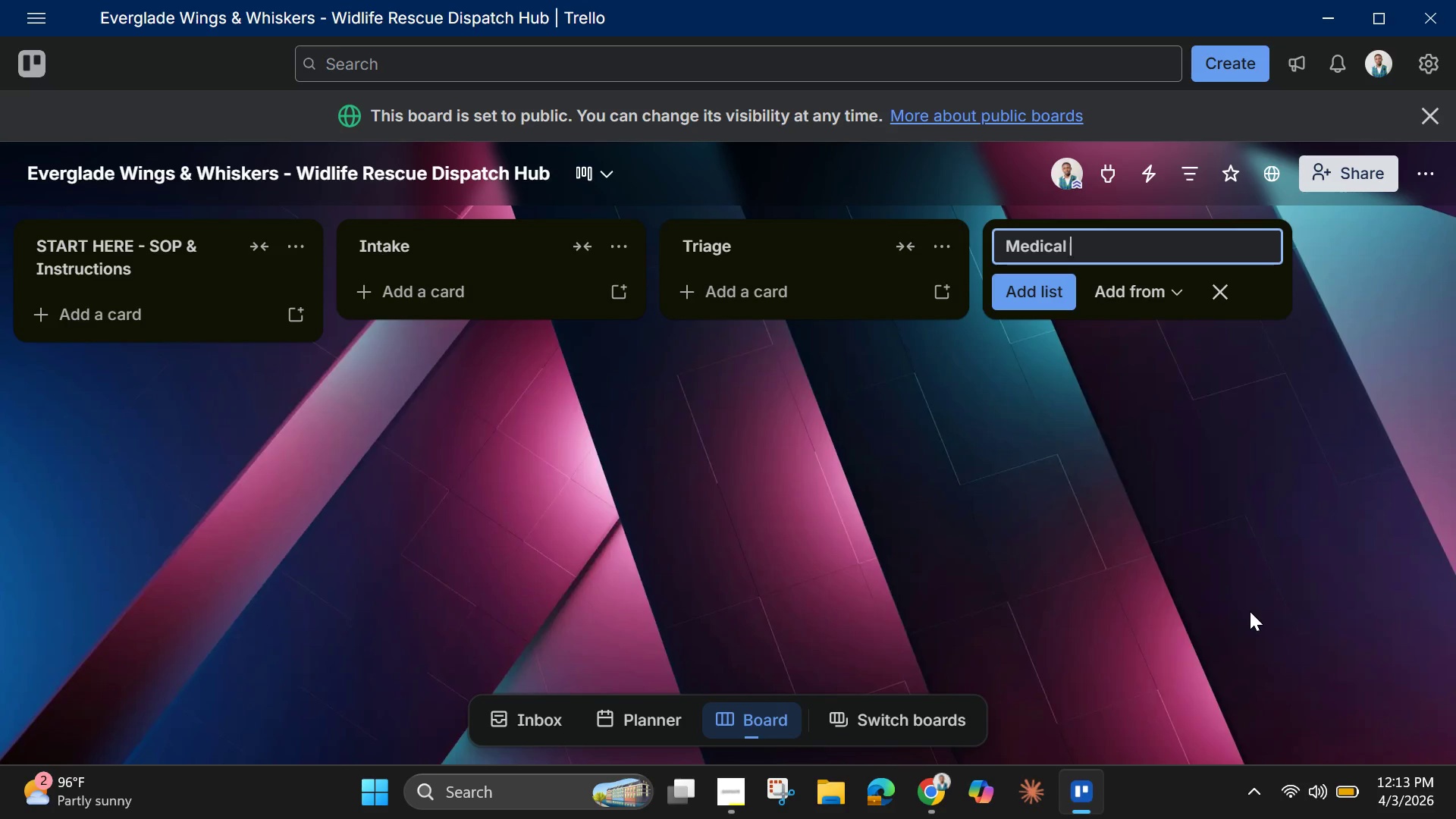 
wait(11.91)
 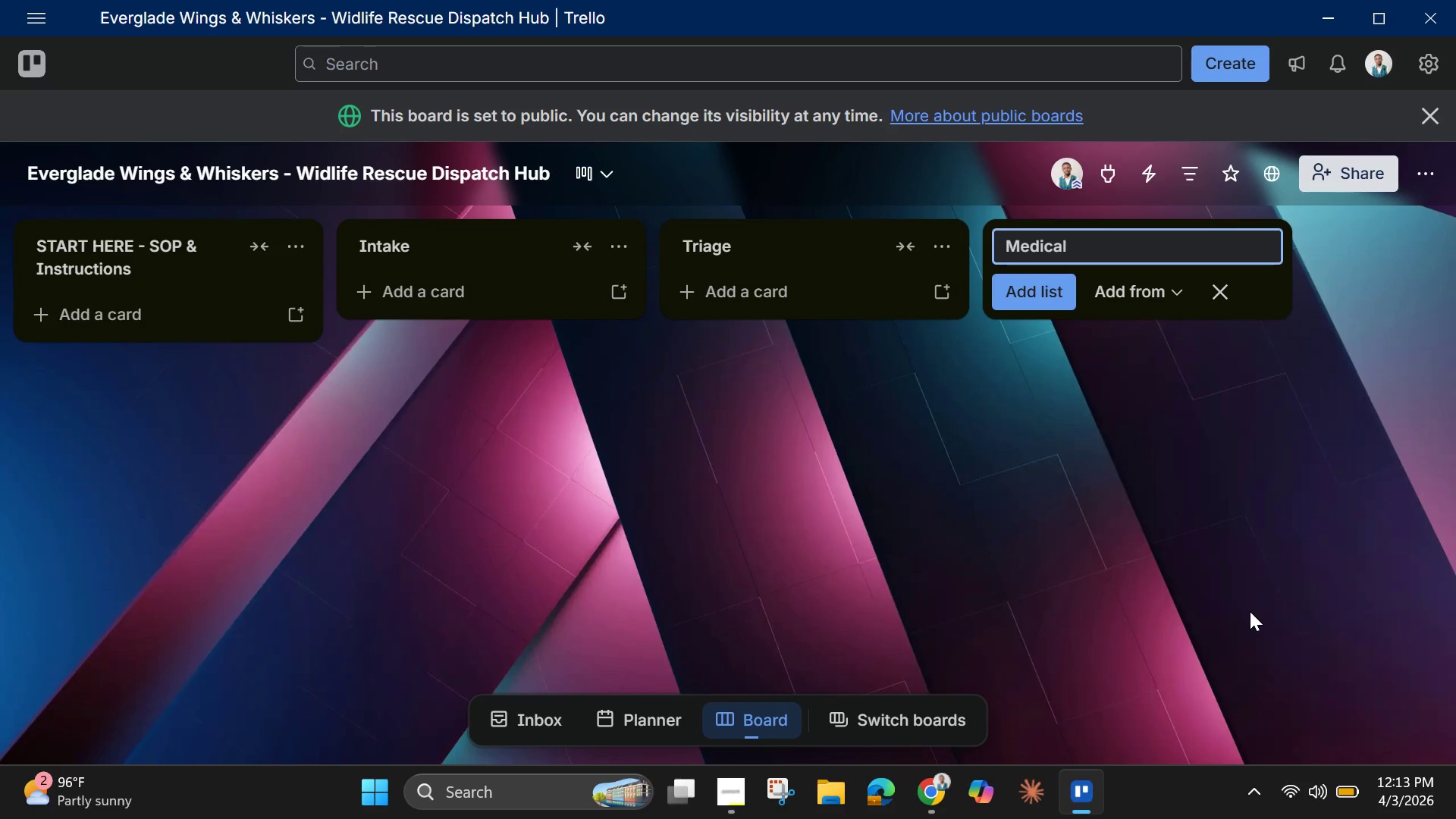 
type(Treatment)
 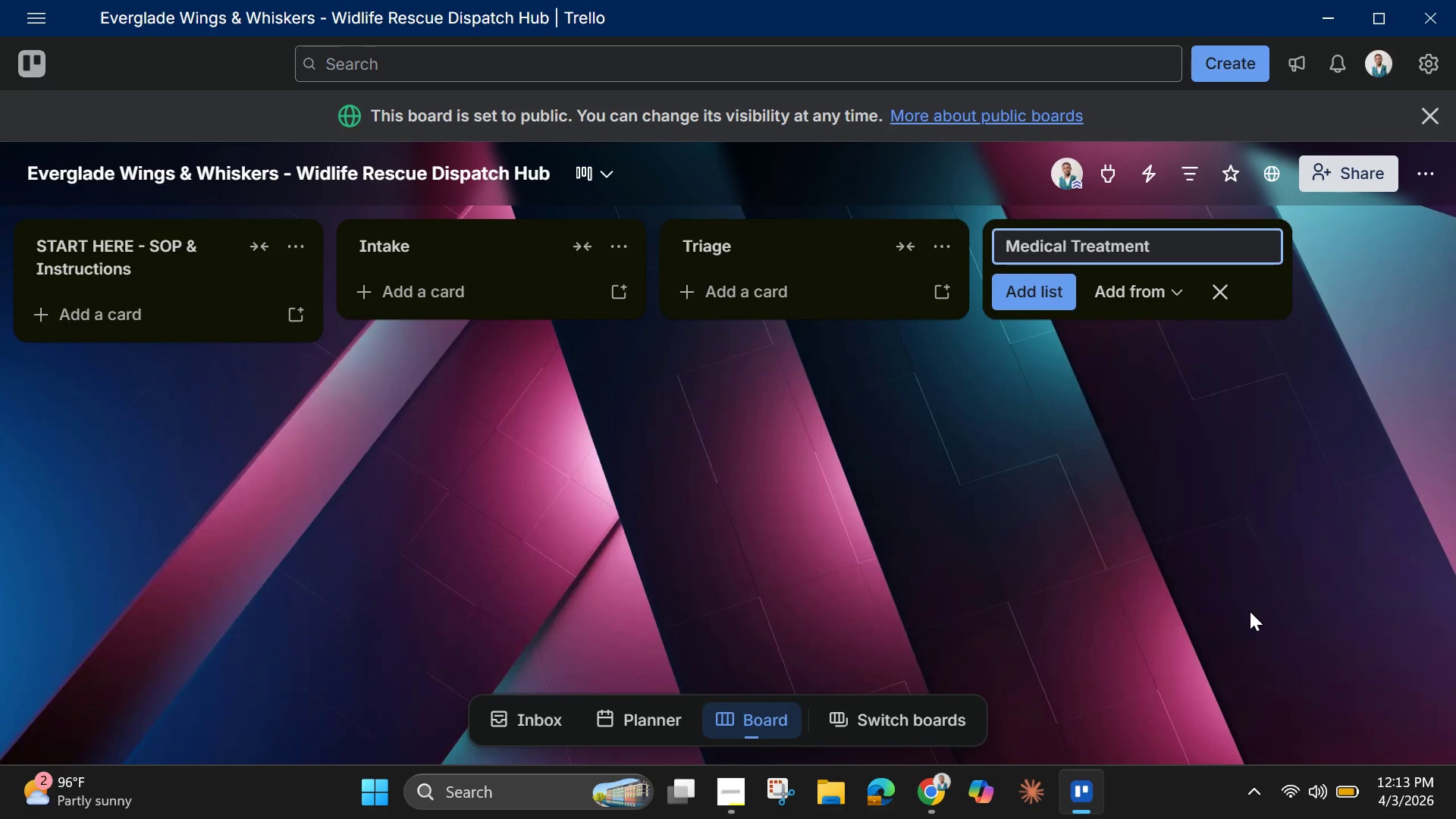 
wait(5.14)
 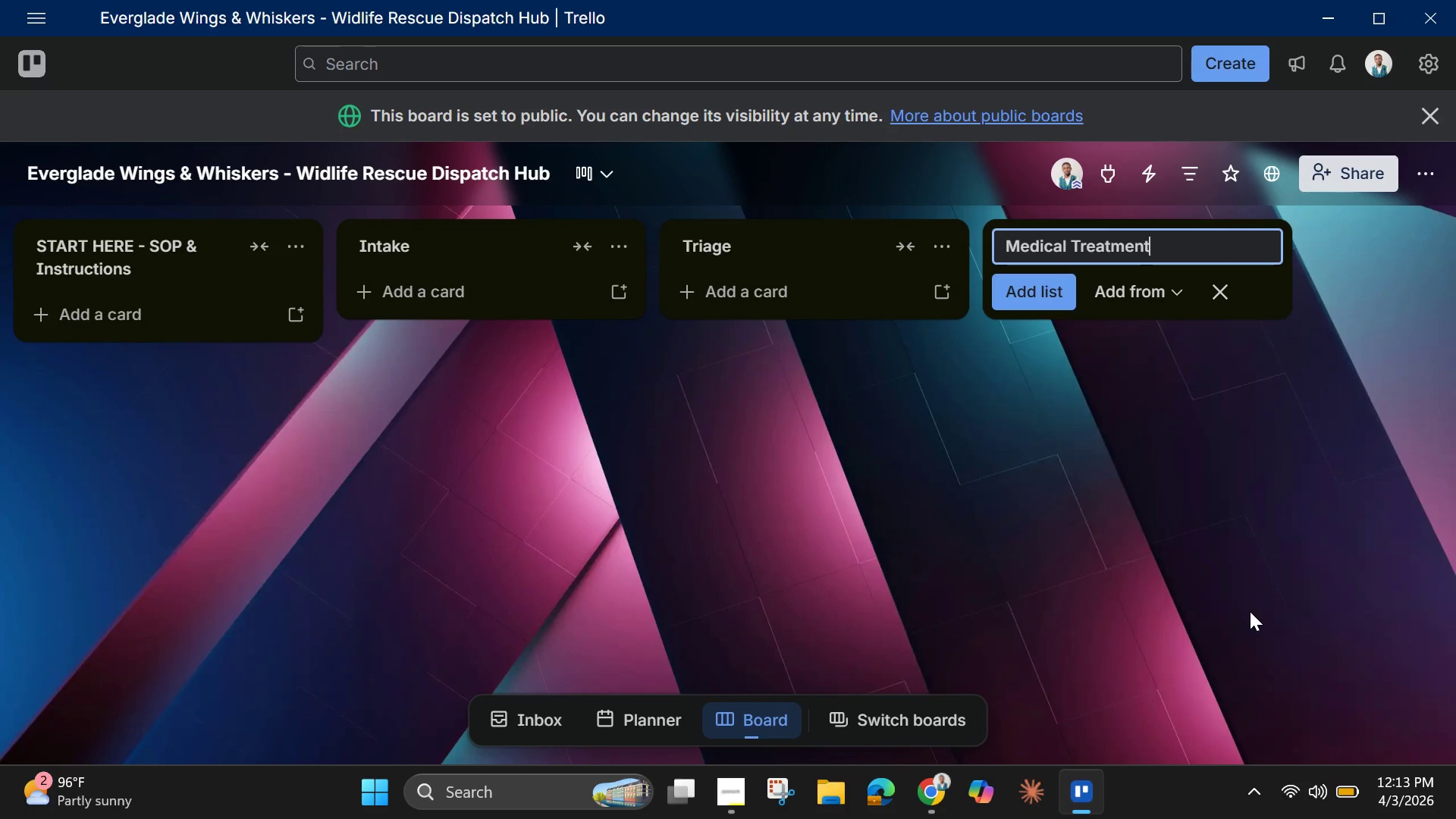 
key(Enter)
 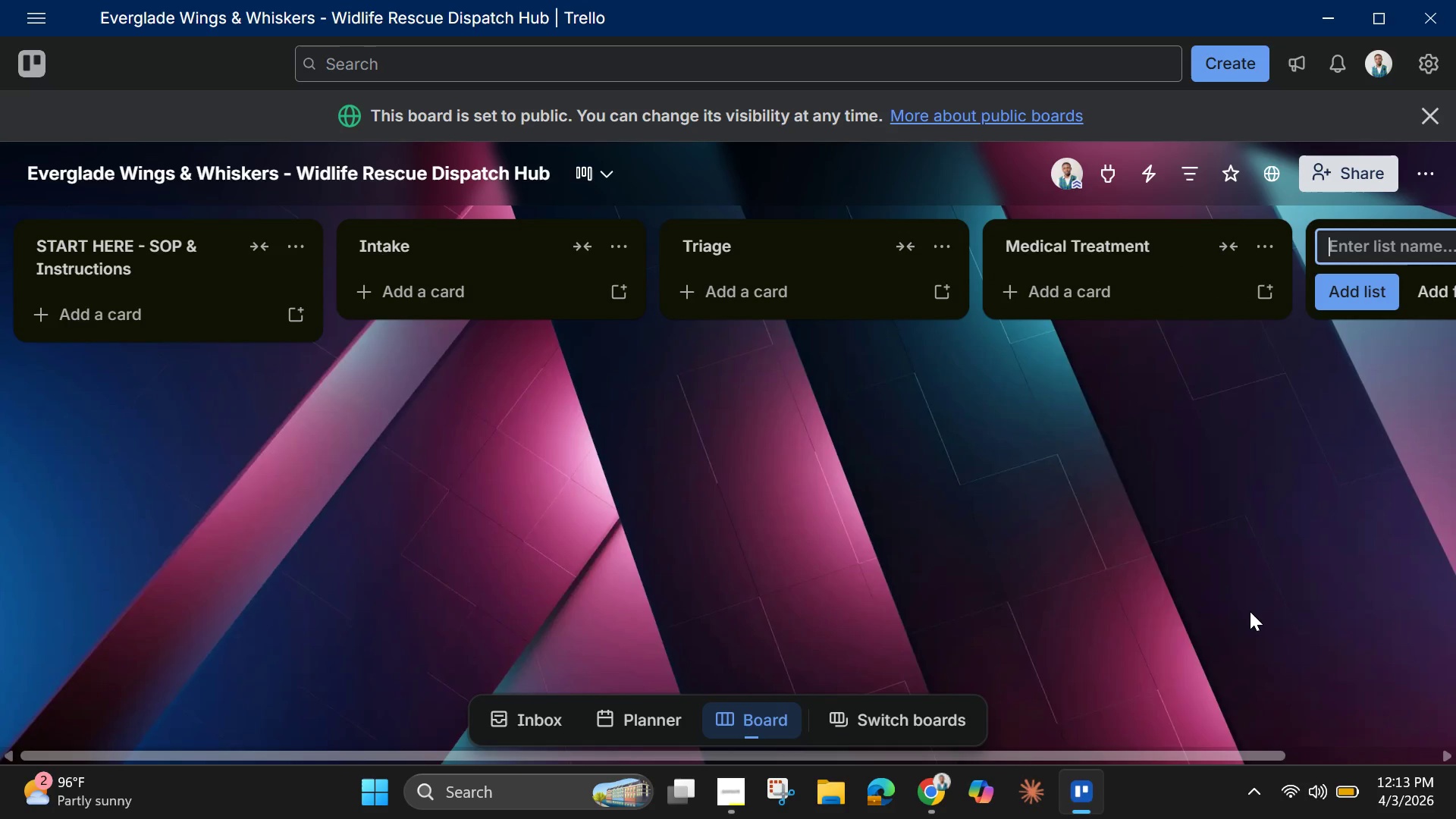 
type(Reha)
 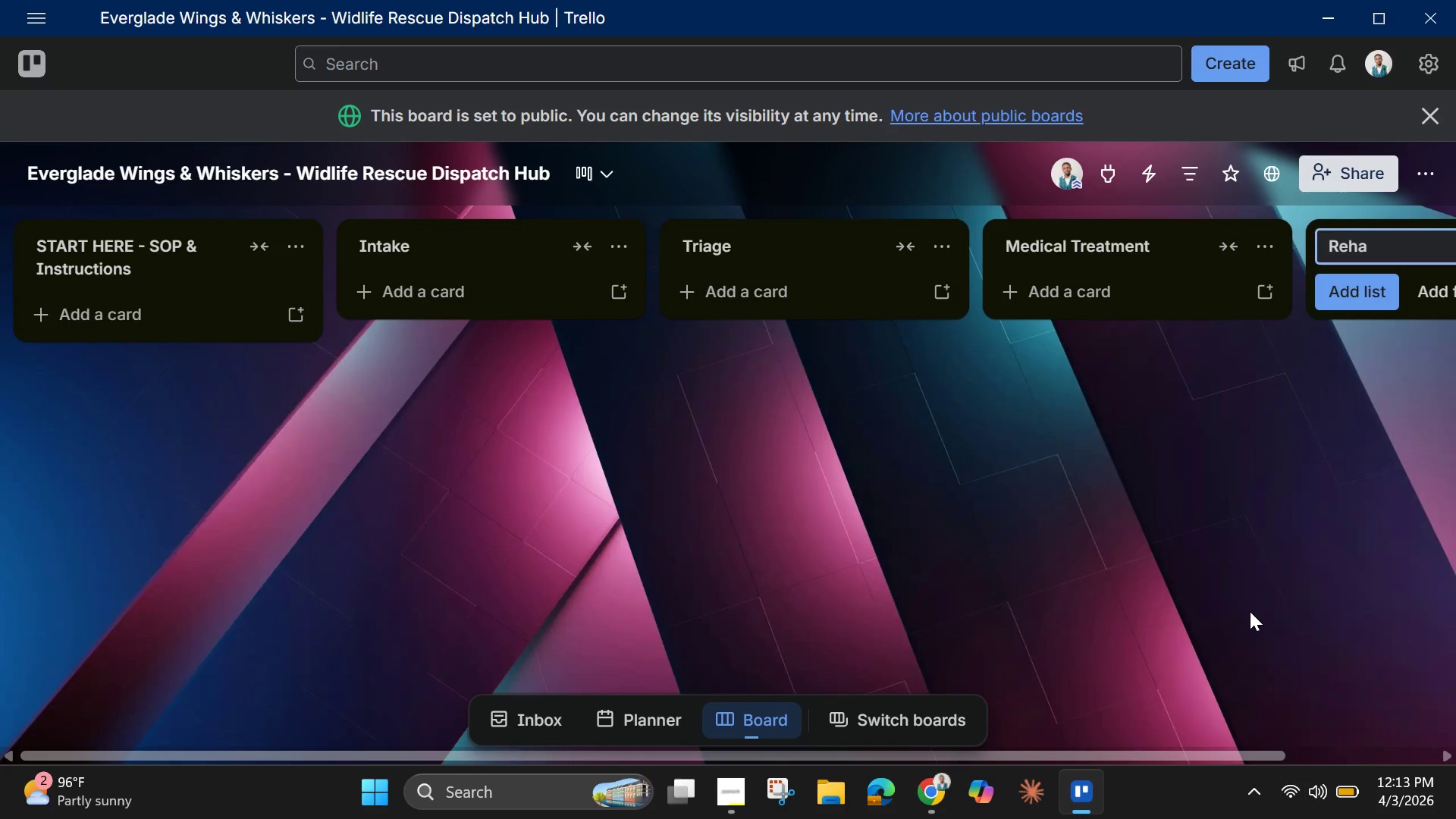 
wait(6.36)
 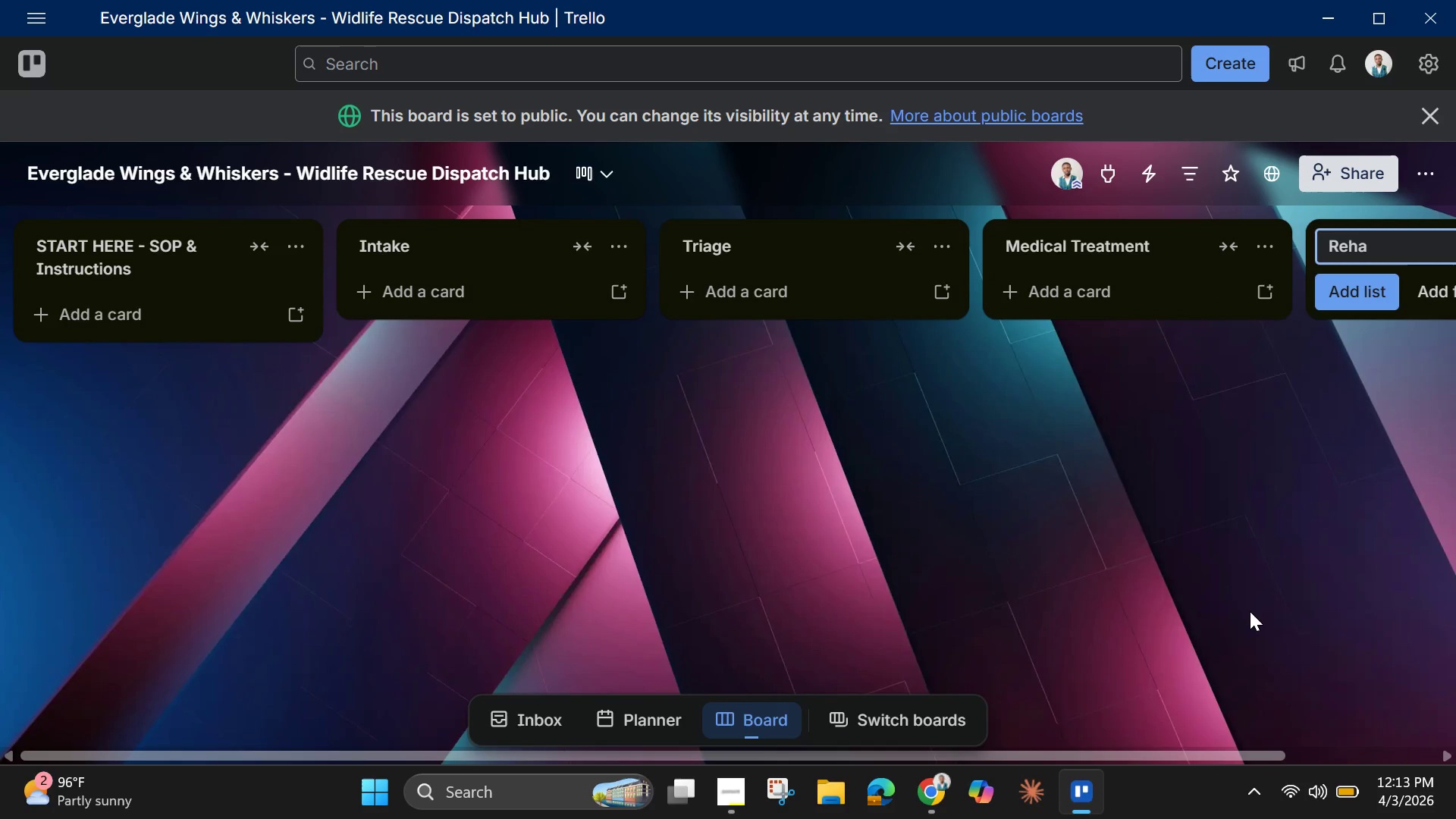 
type(bil)
 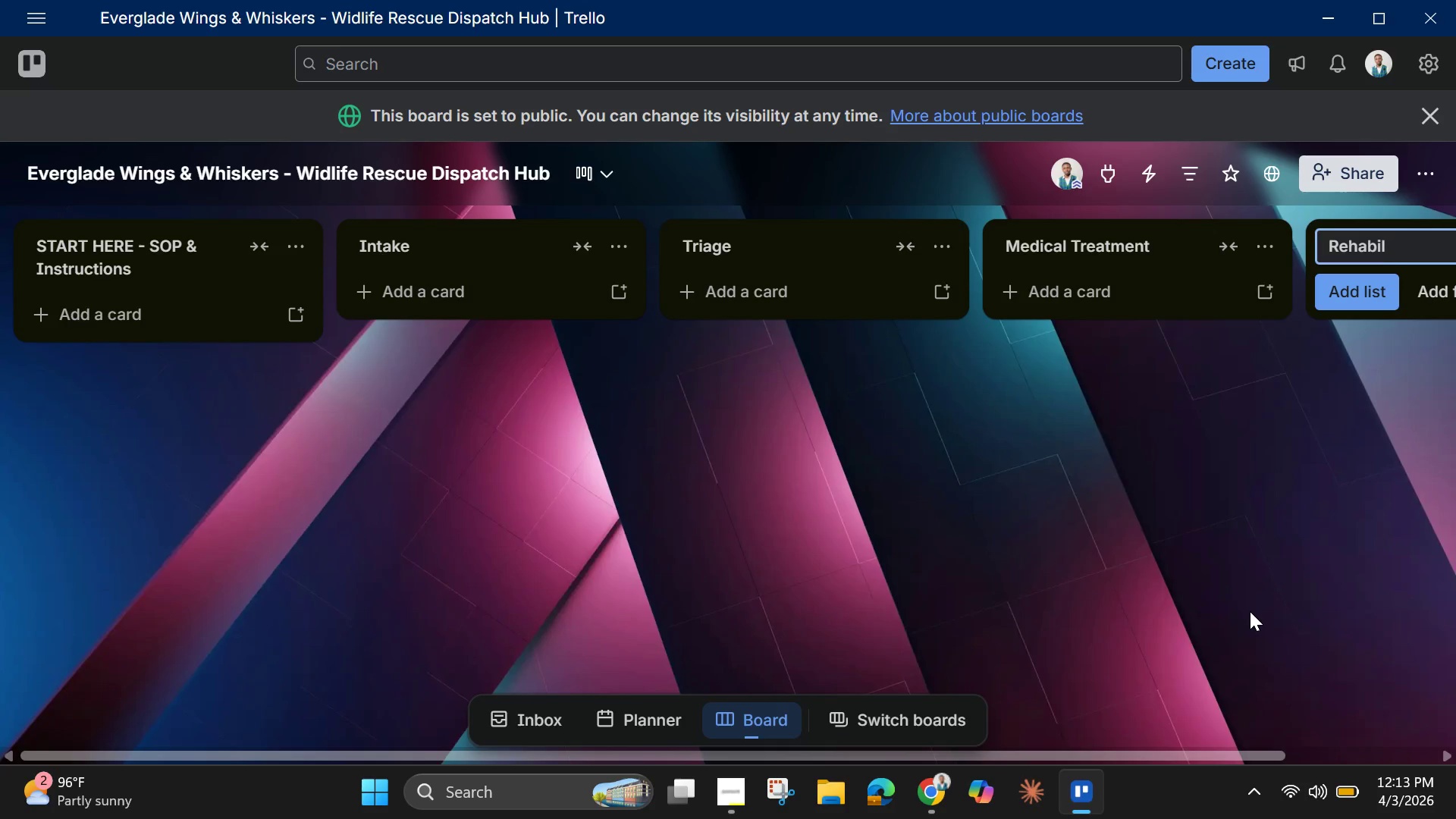 
key(I)
 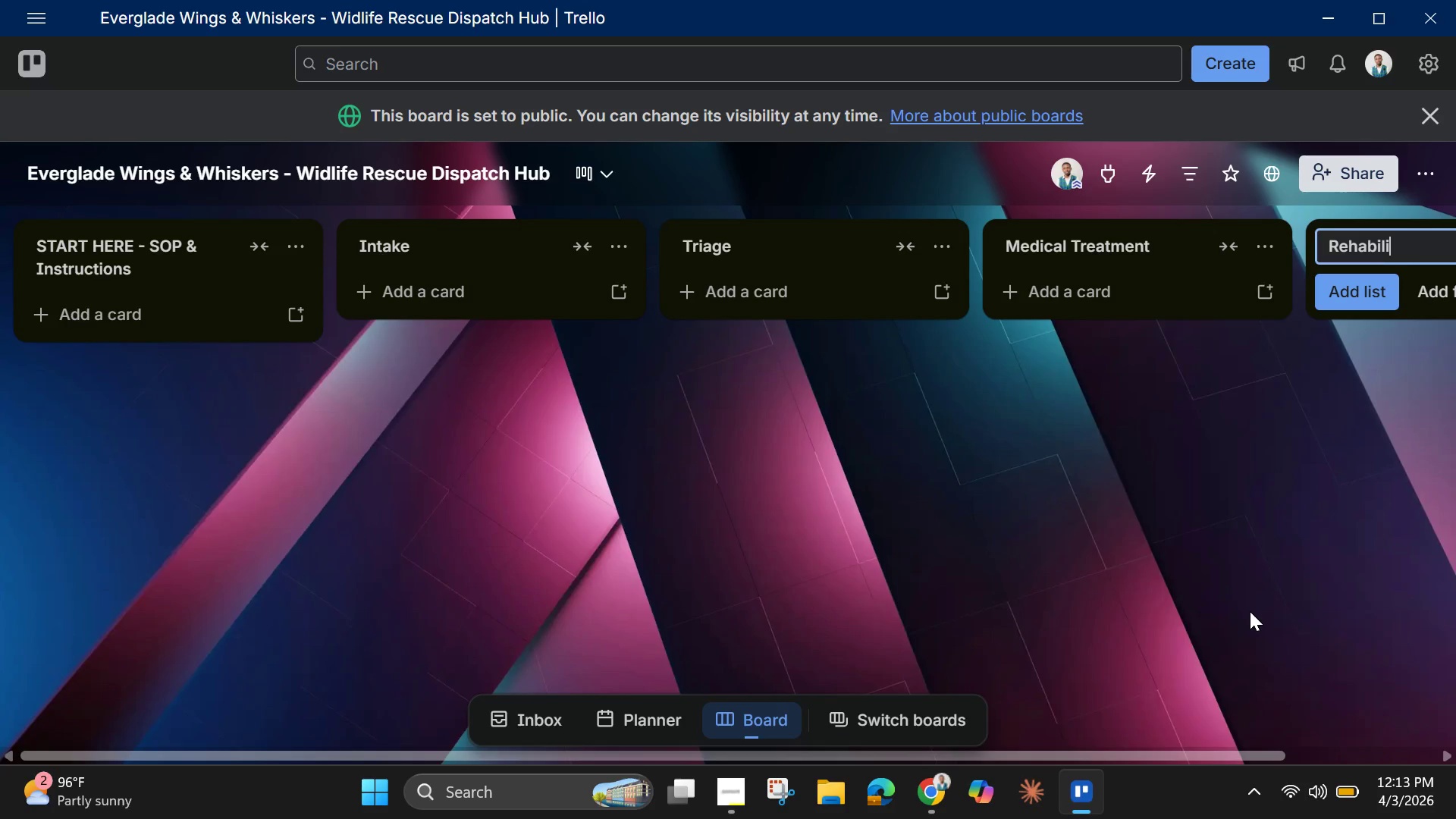 
type(tation)
 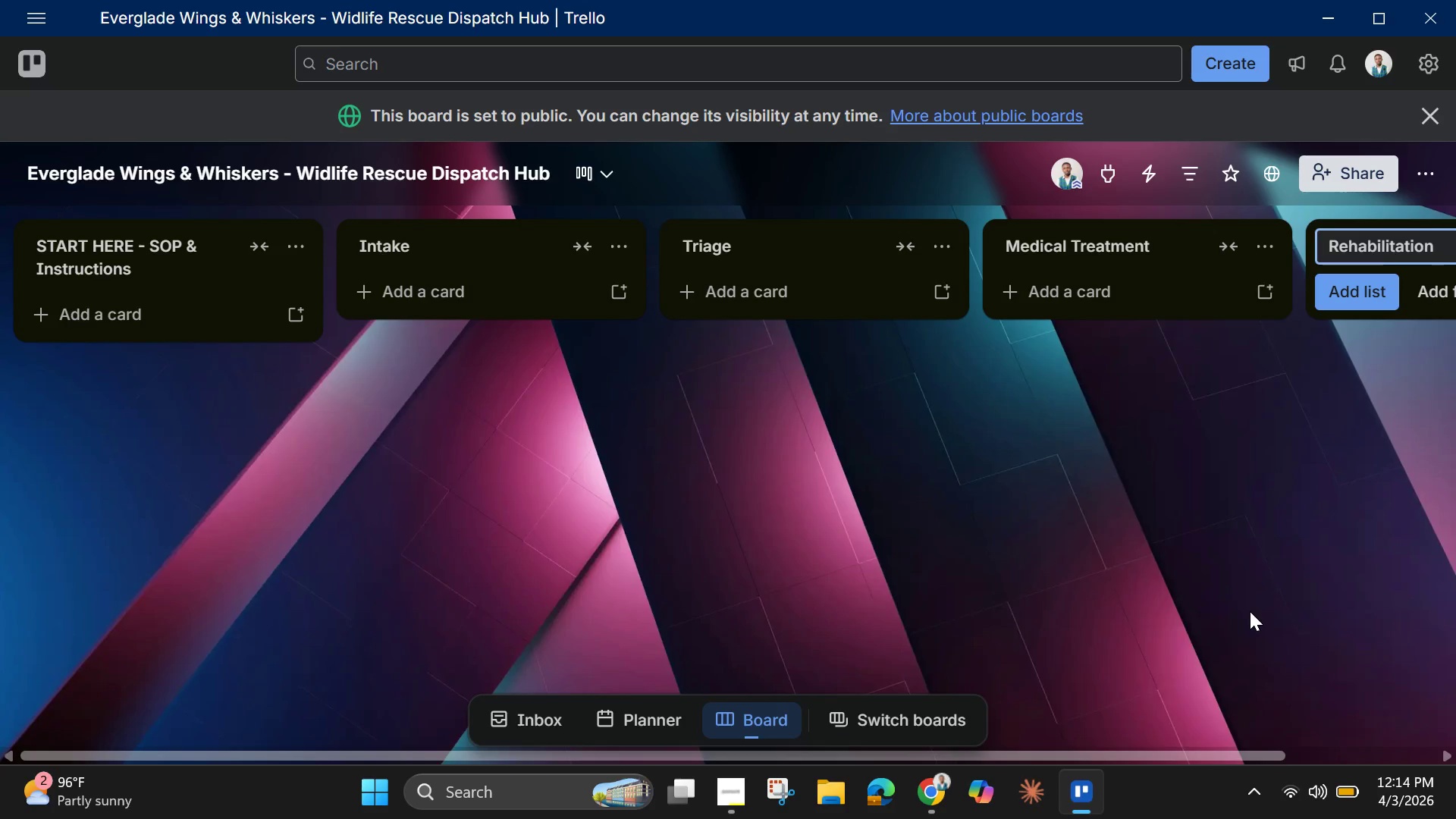 
wait(15.98)
 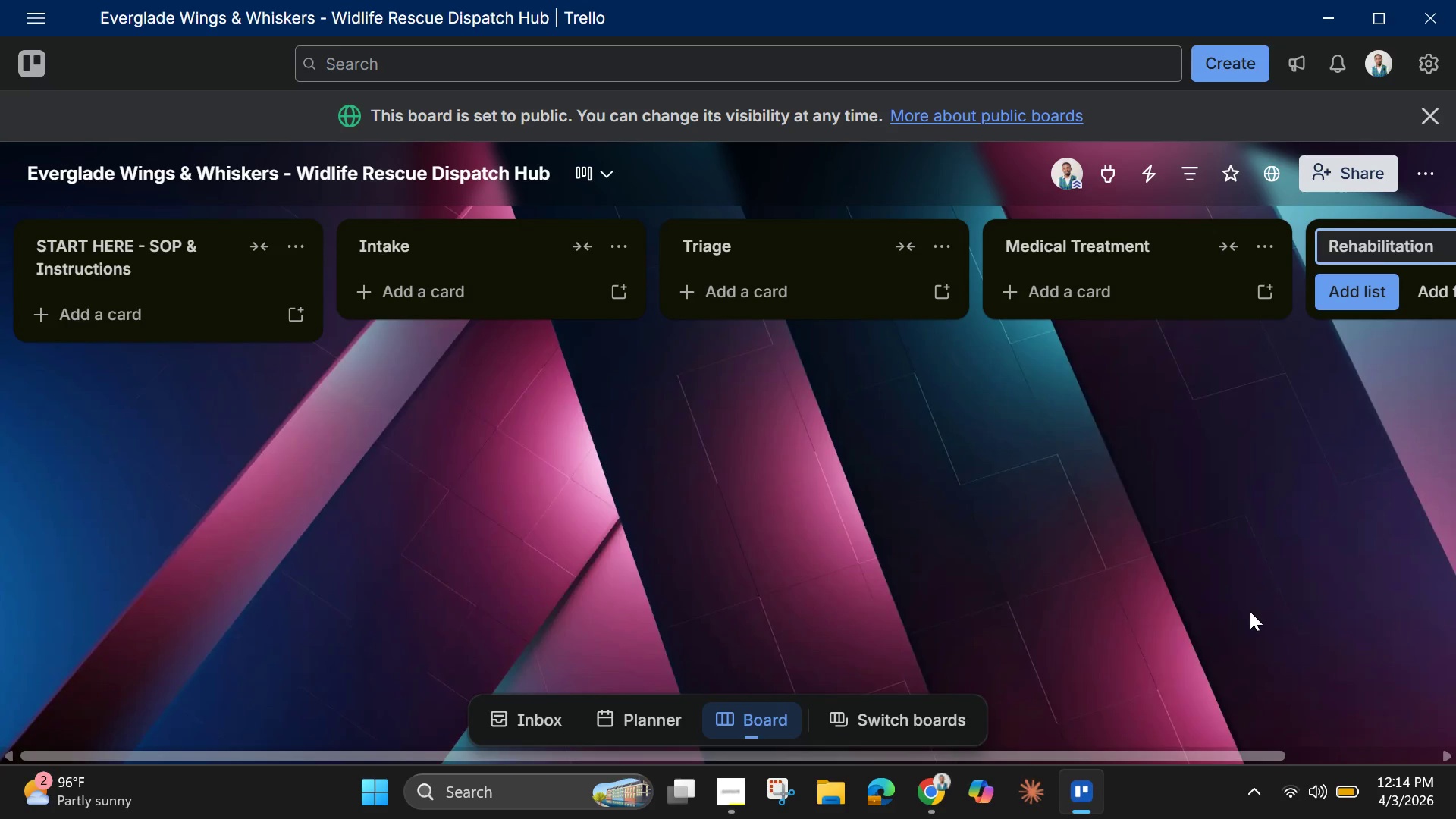 
key(Enter)
 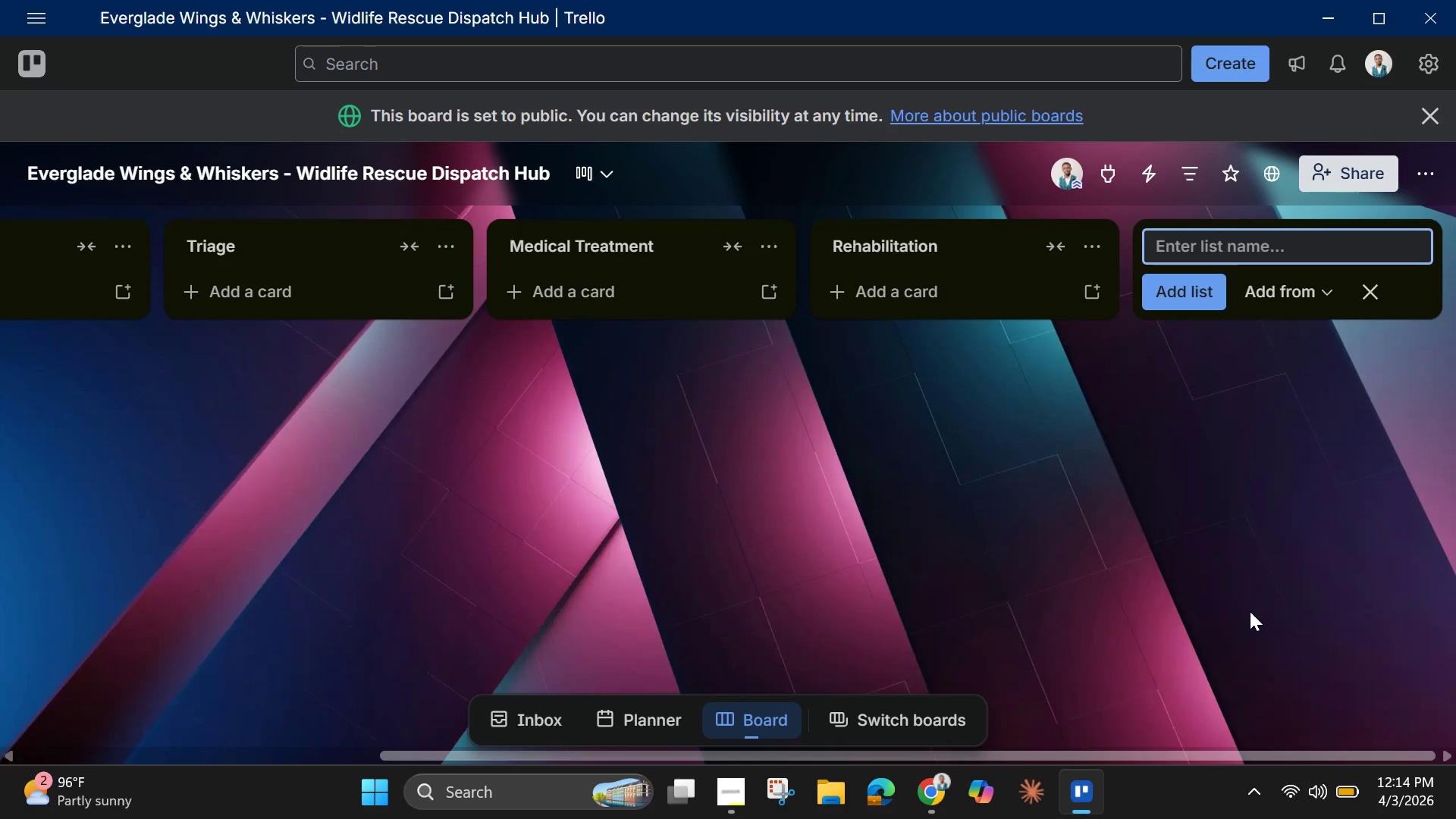 
wait(5.25)
 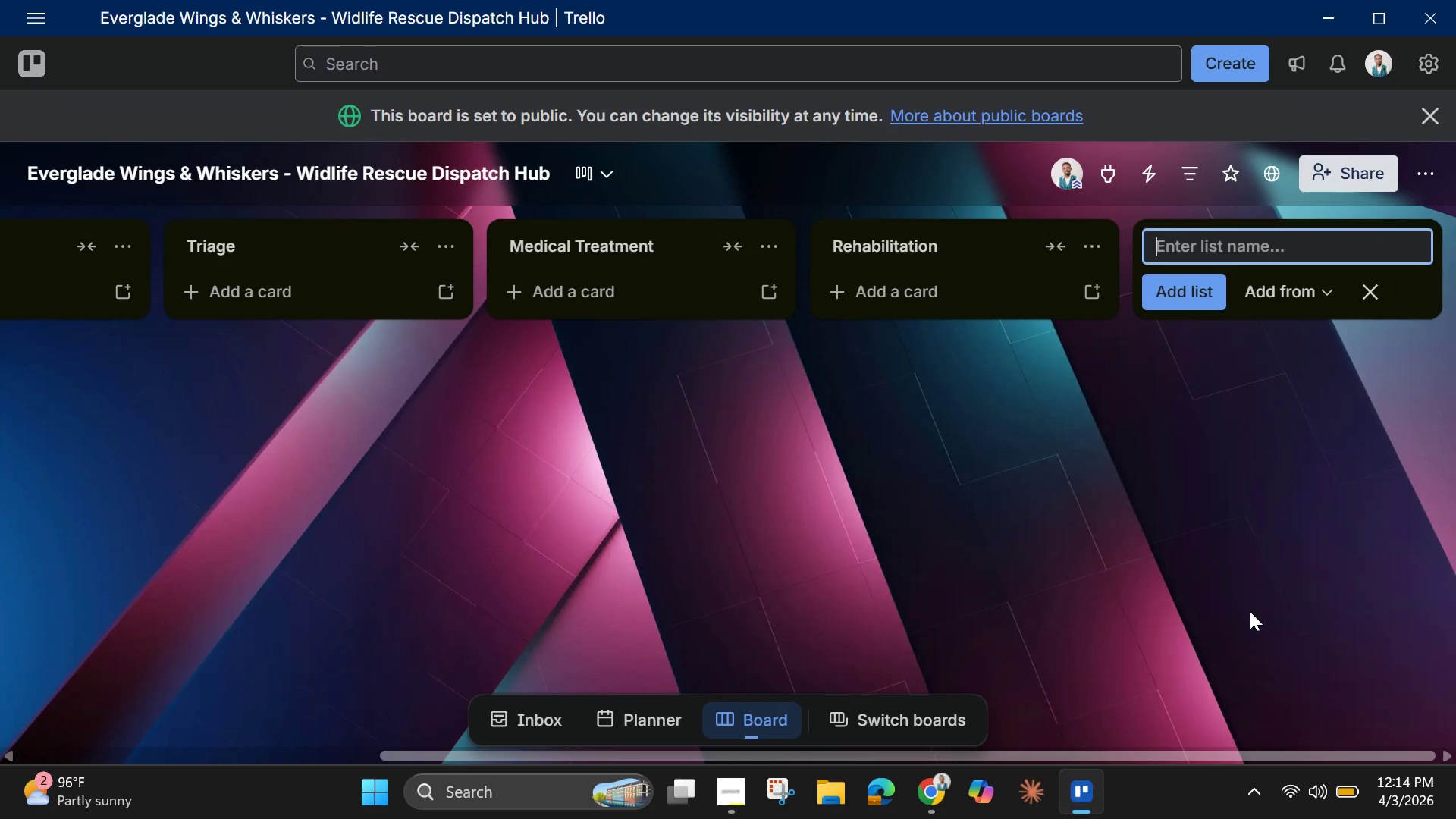 
type(Release Prep )
 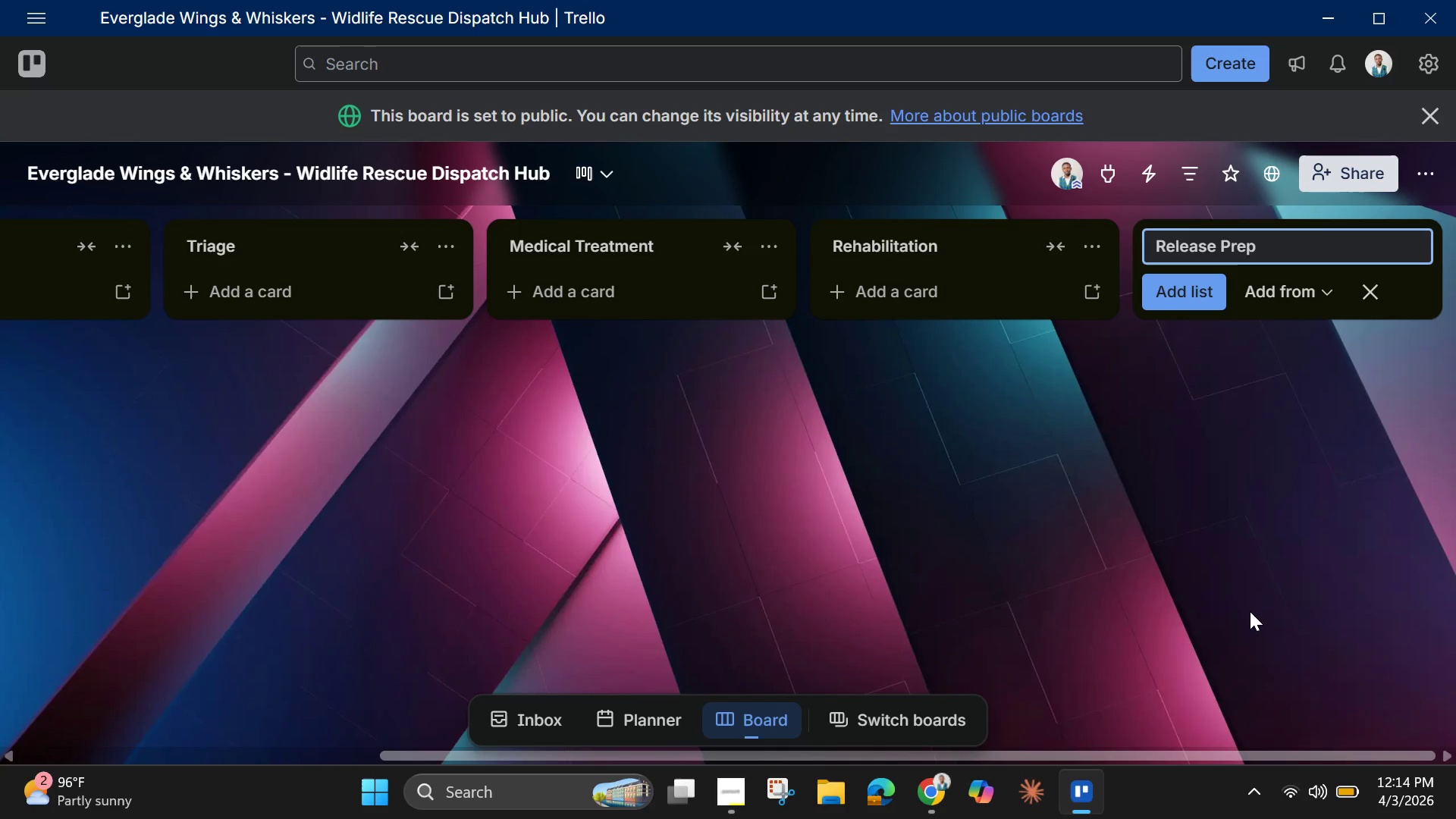 
key(Enter)
 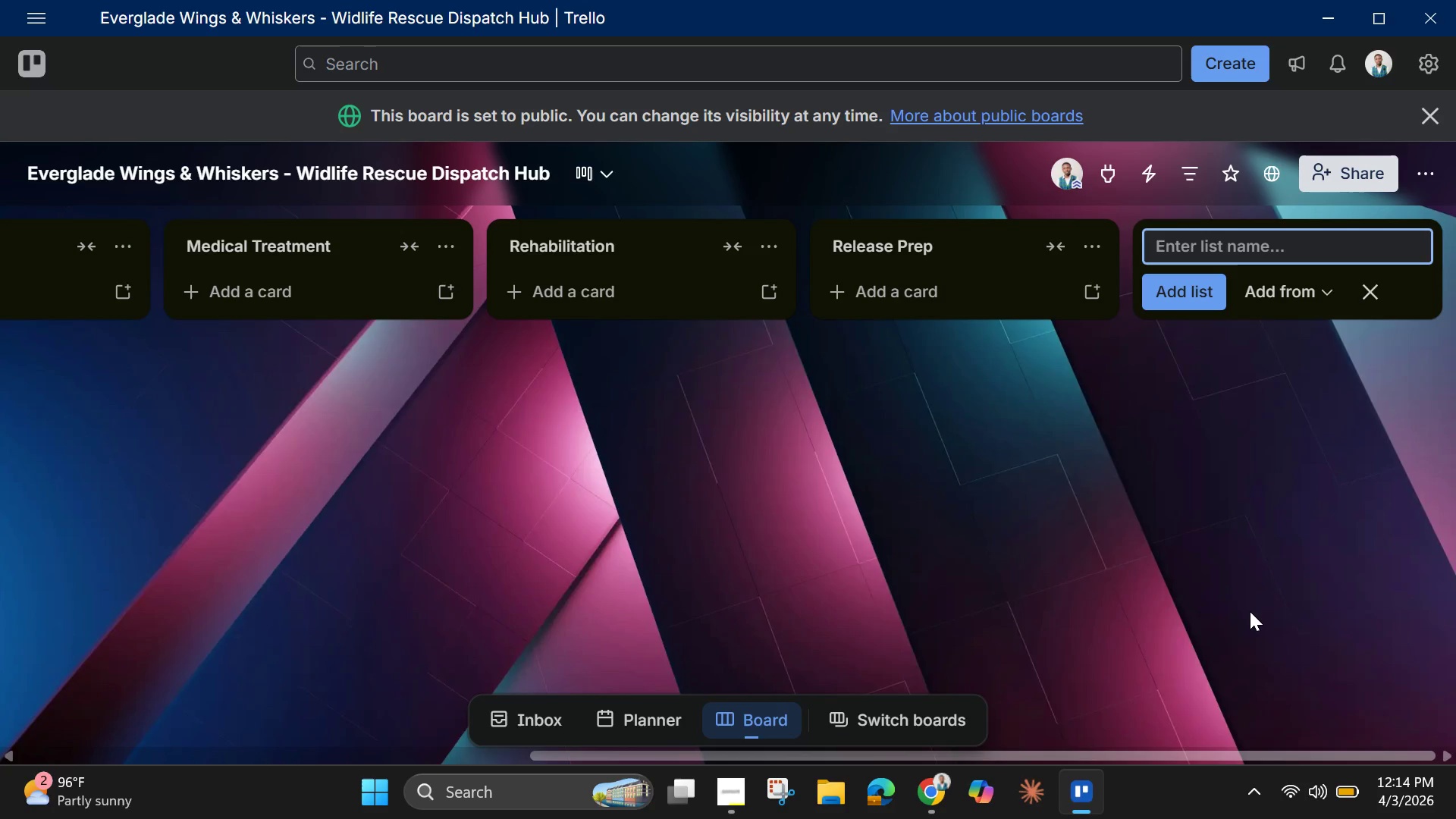 
wait(9.38)
 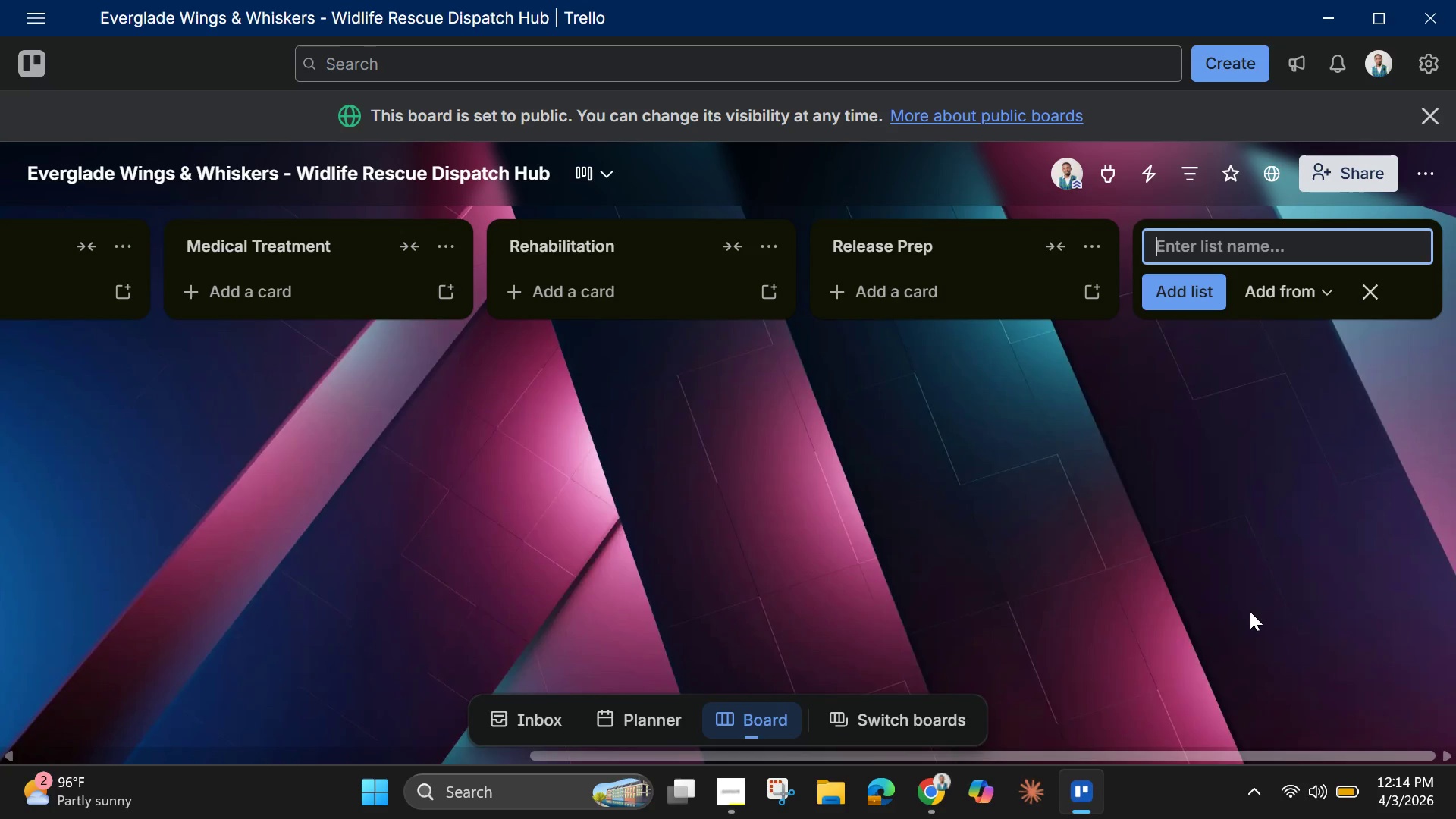 
type(Released/Archive)
 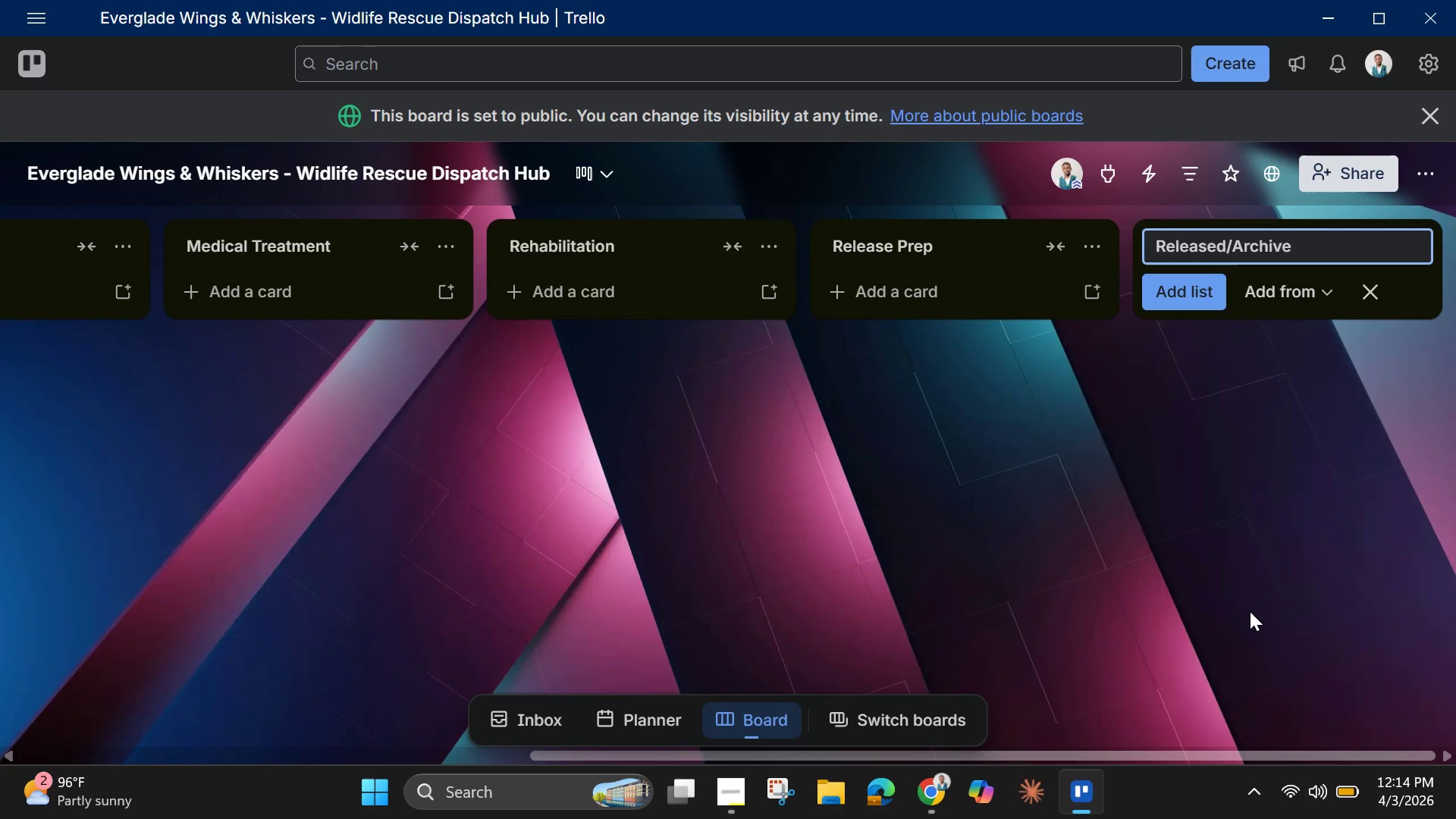 
key(Enter)
 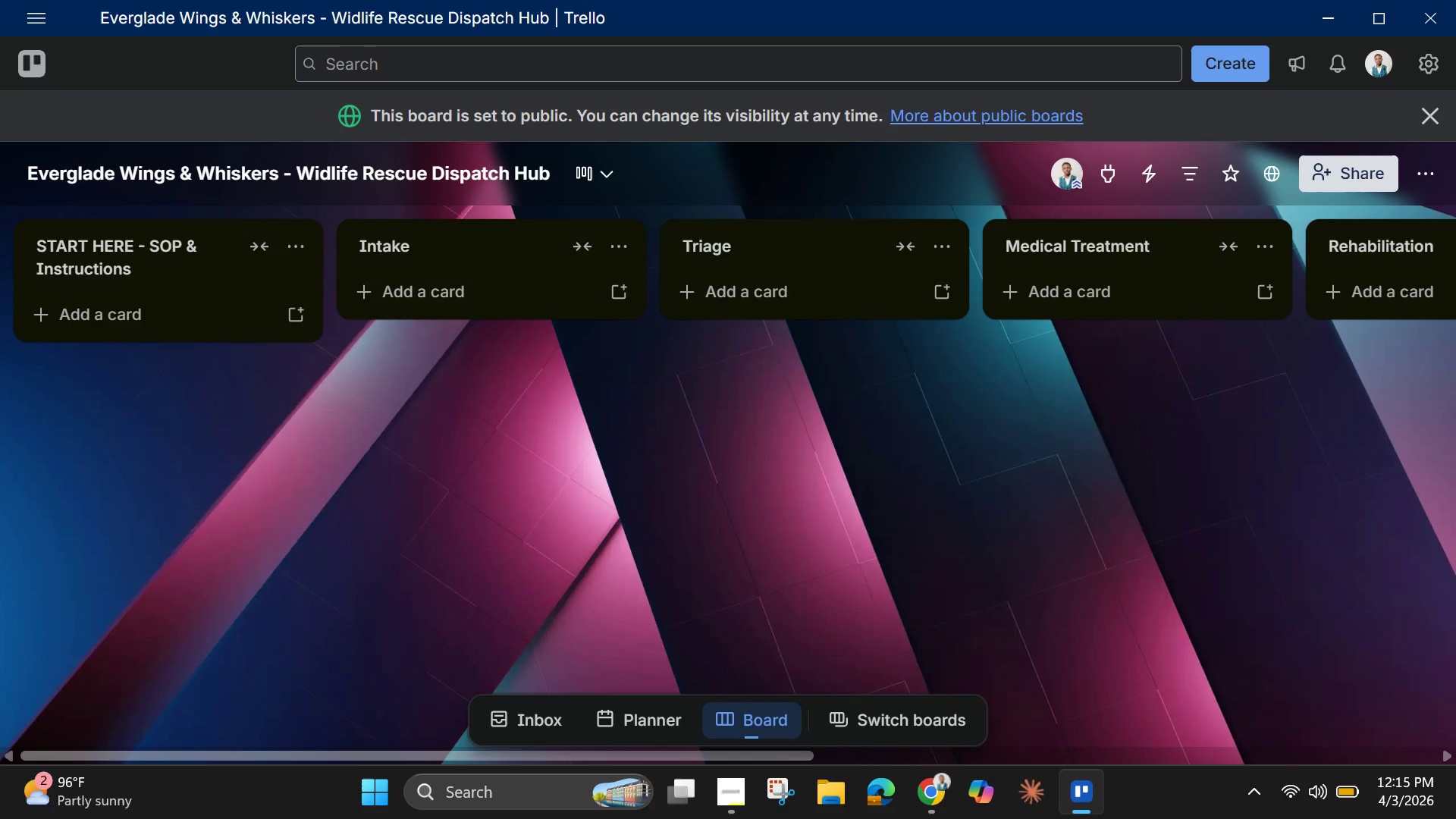 
wait(21.64)
 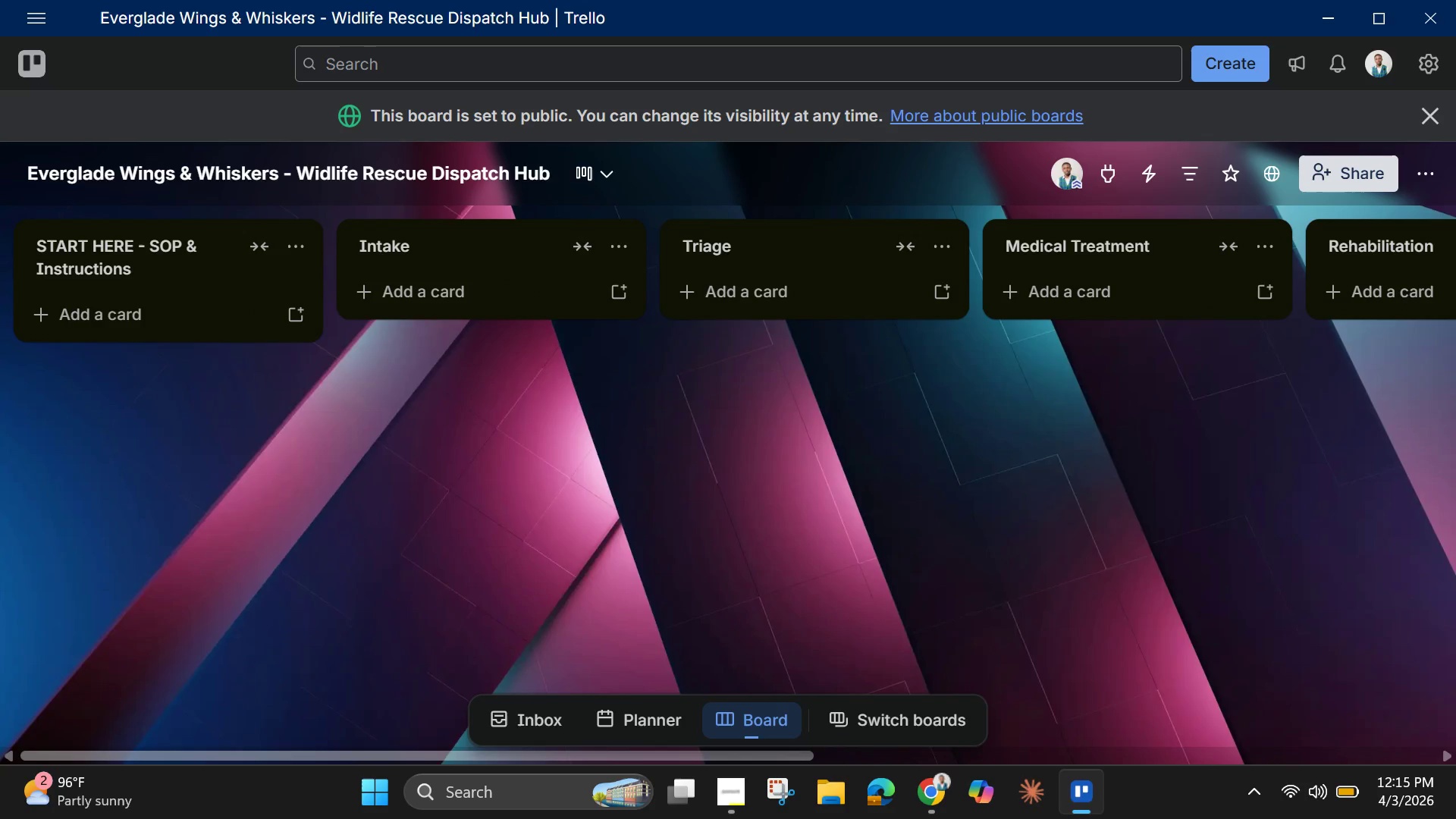 
left_click([149, 300])
 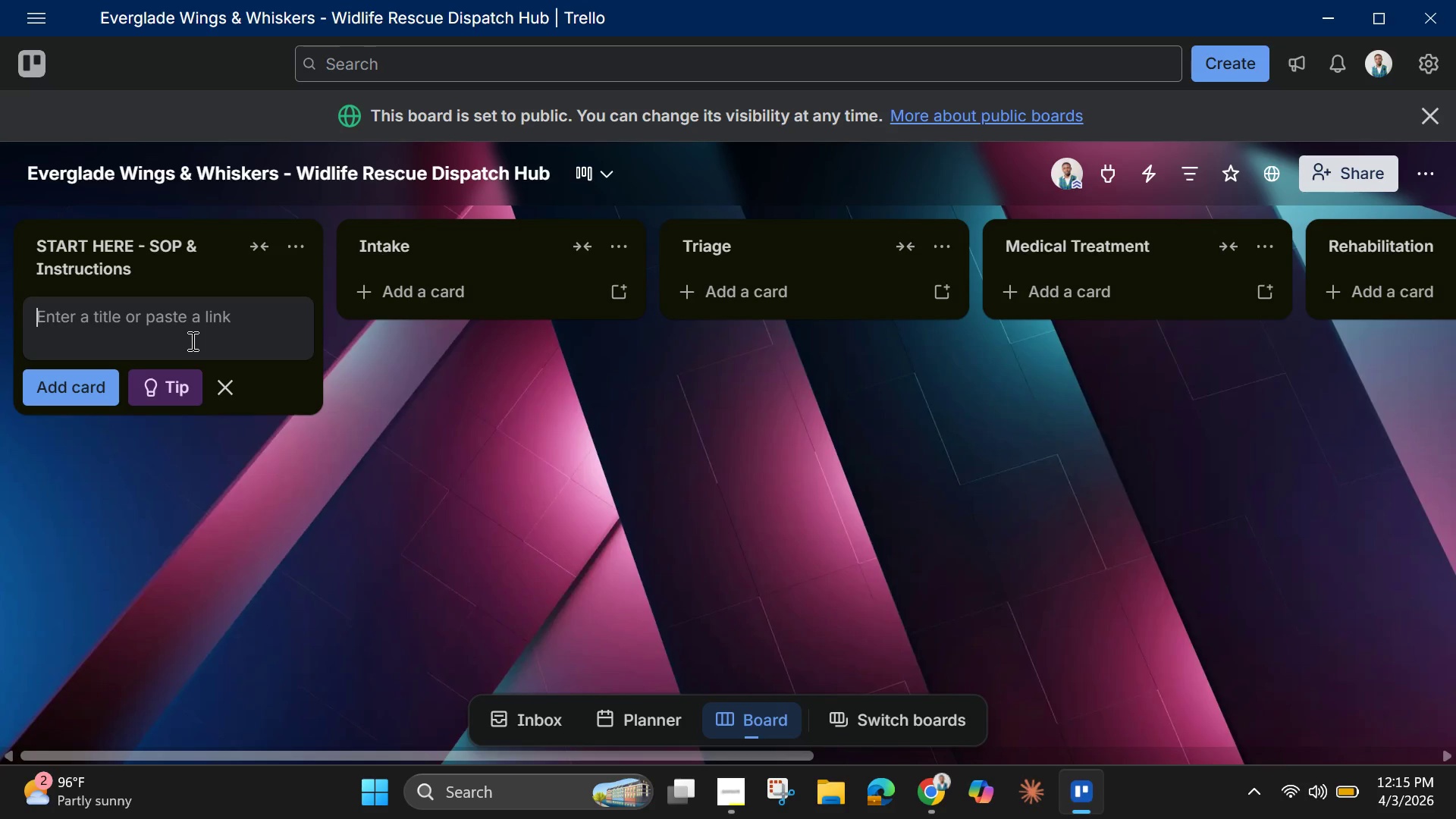 
wait(11.69)
 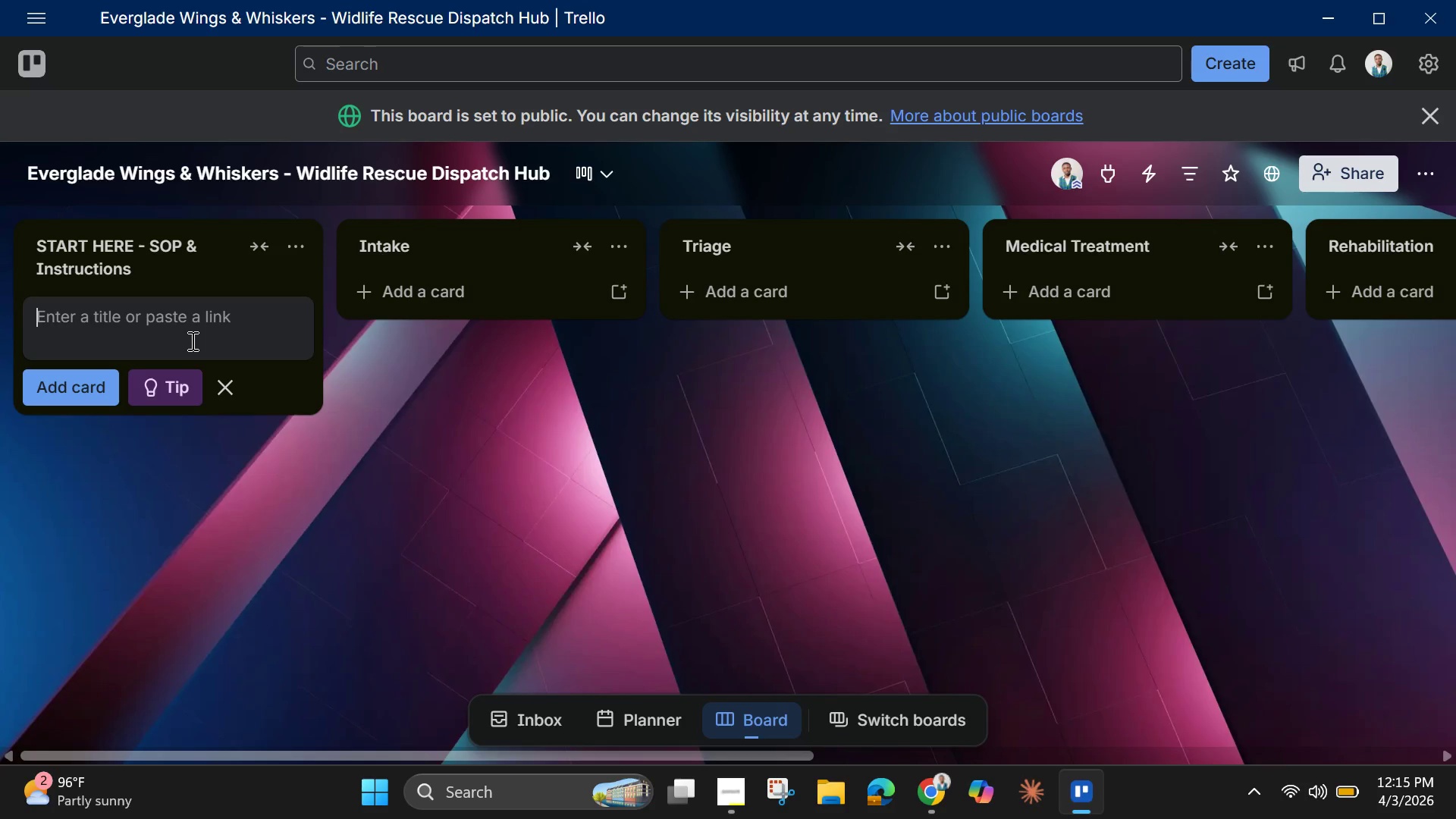 
hold_key(key=ShiftLeft, duration=0.56)
 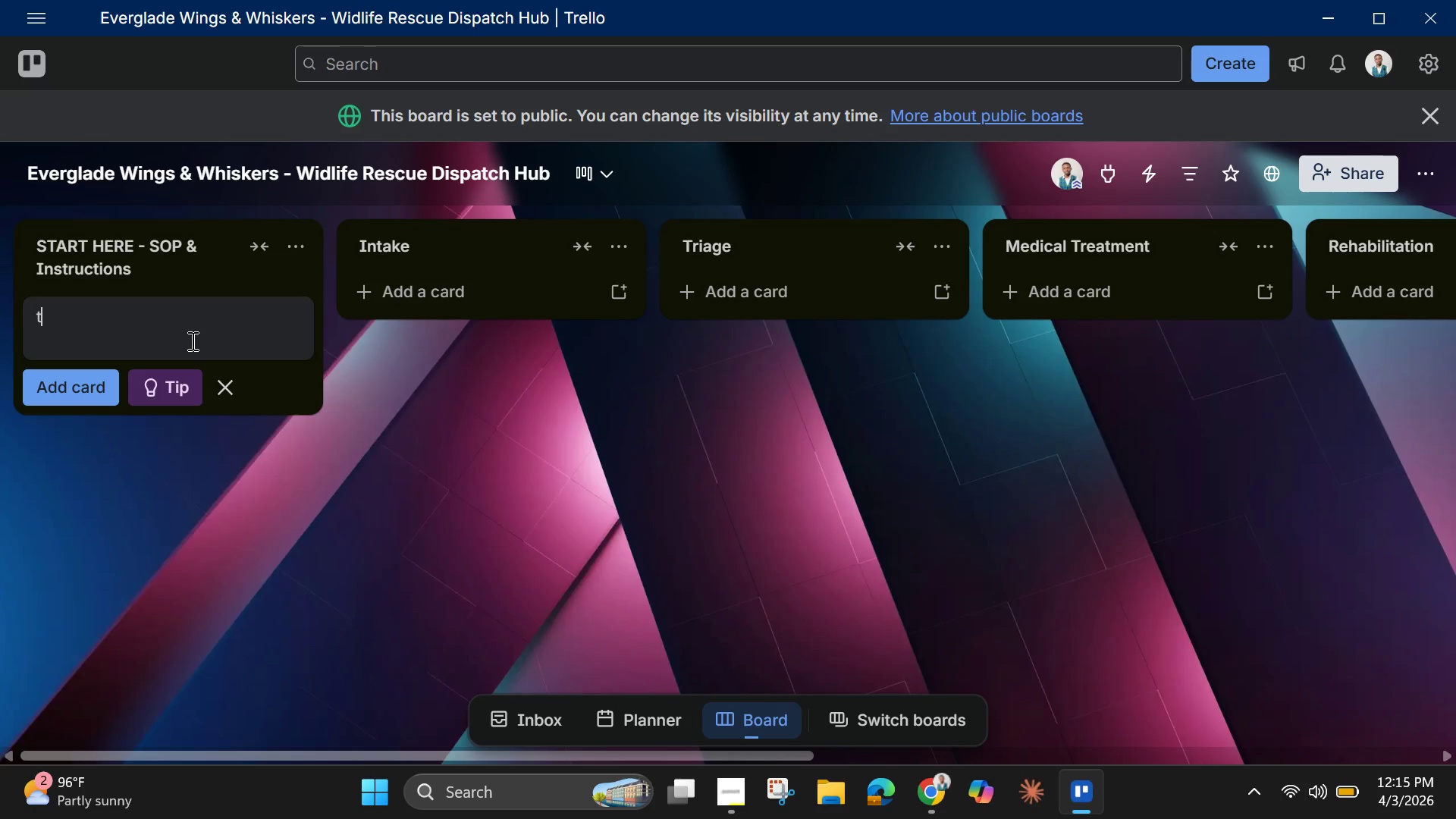 
type(temp)
 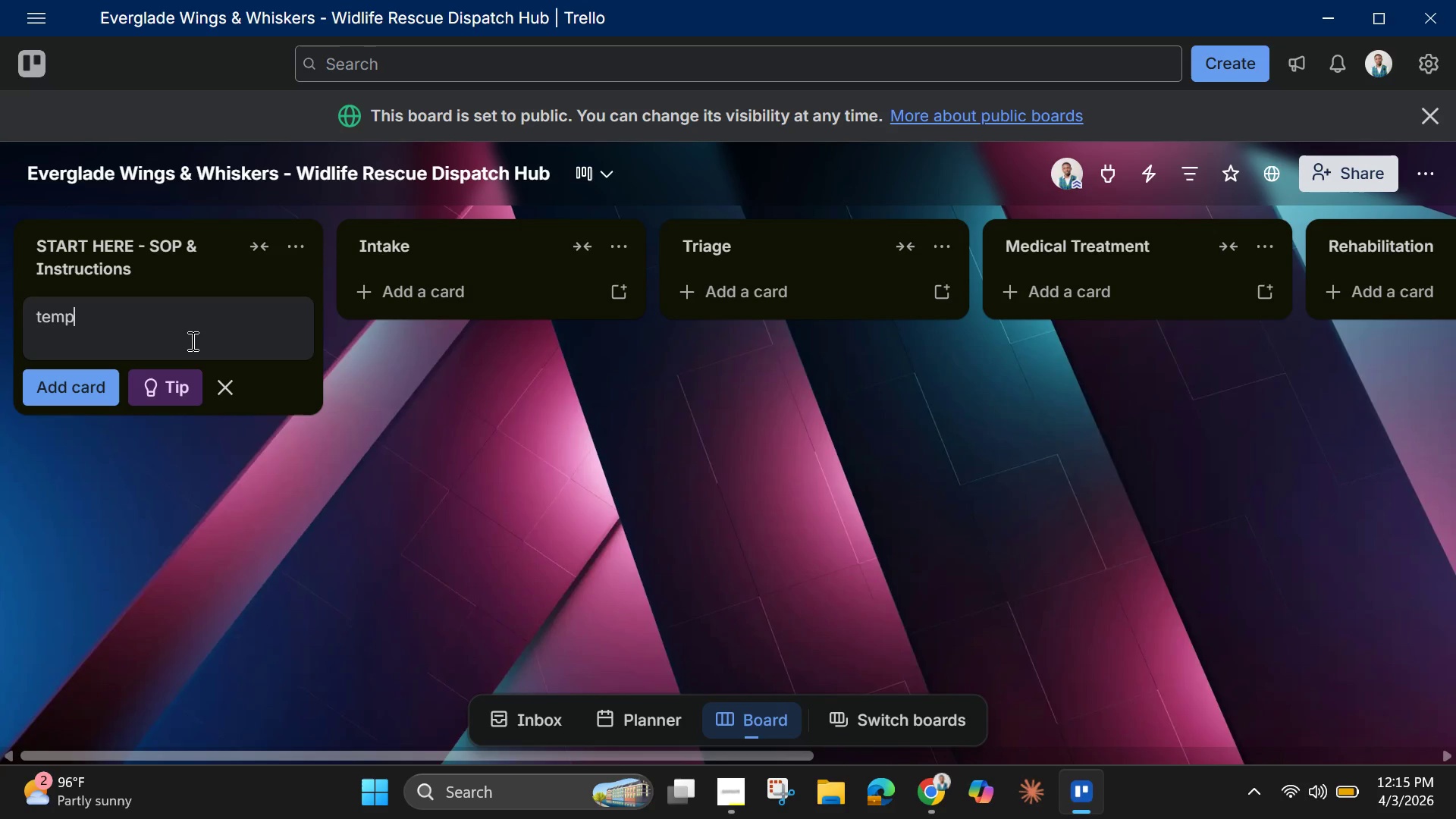 
key(Enter)
 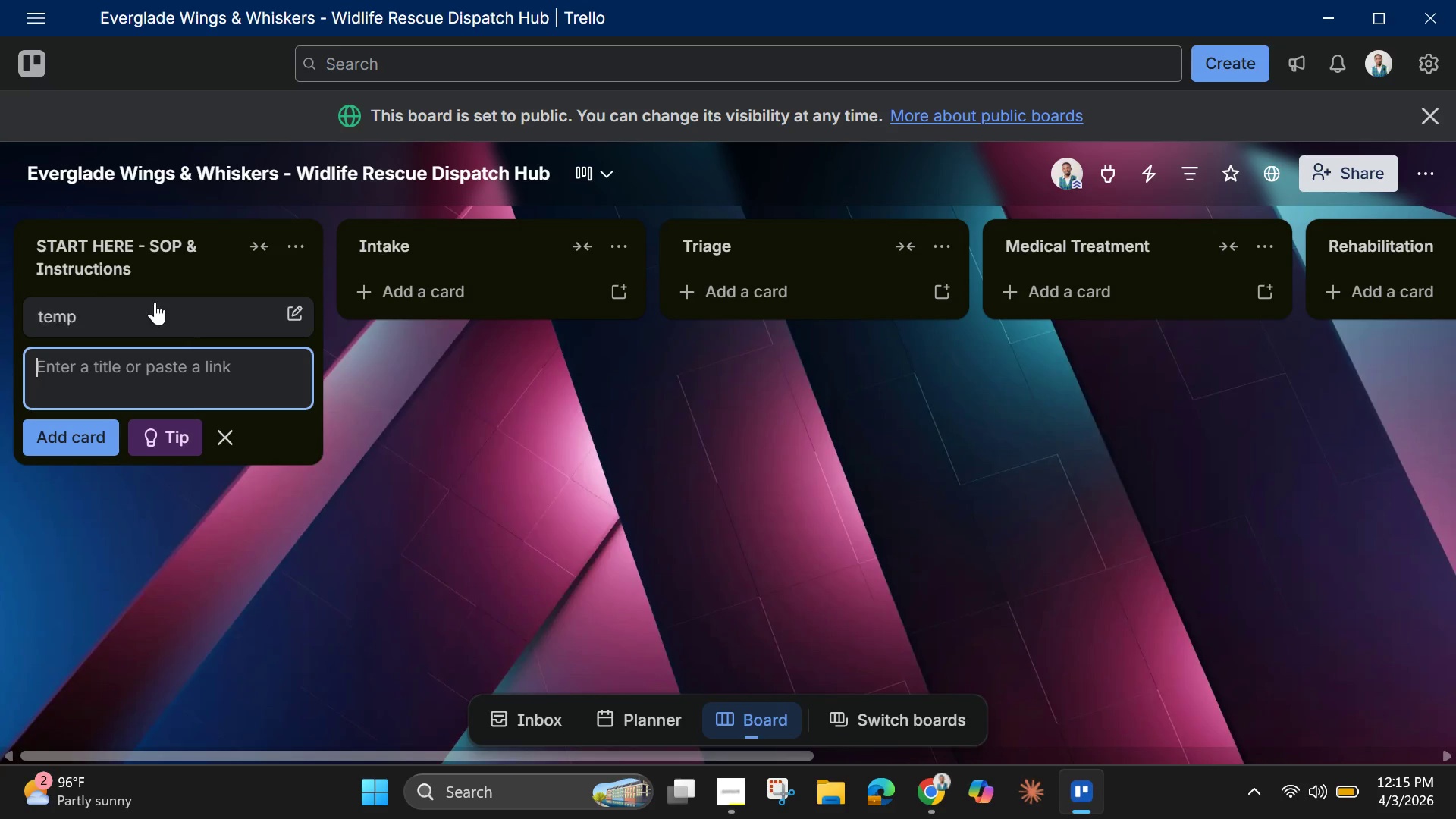 
left_click([139, 312])
 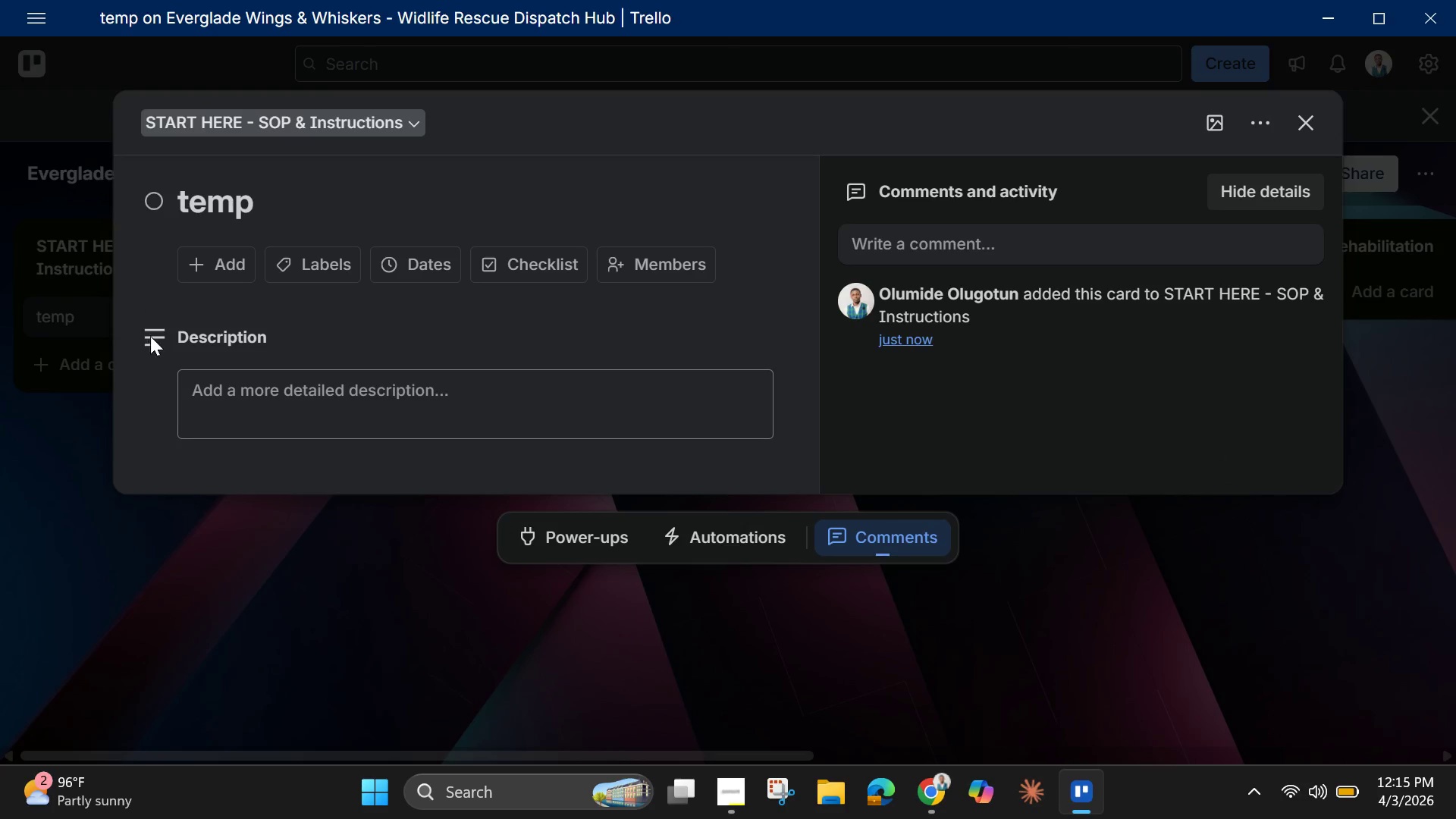 
scroll: coordinate [527, 359], scroll_direction: down, amount: 4.0
 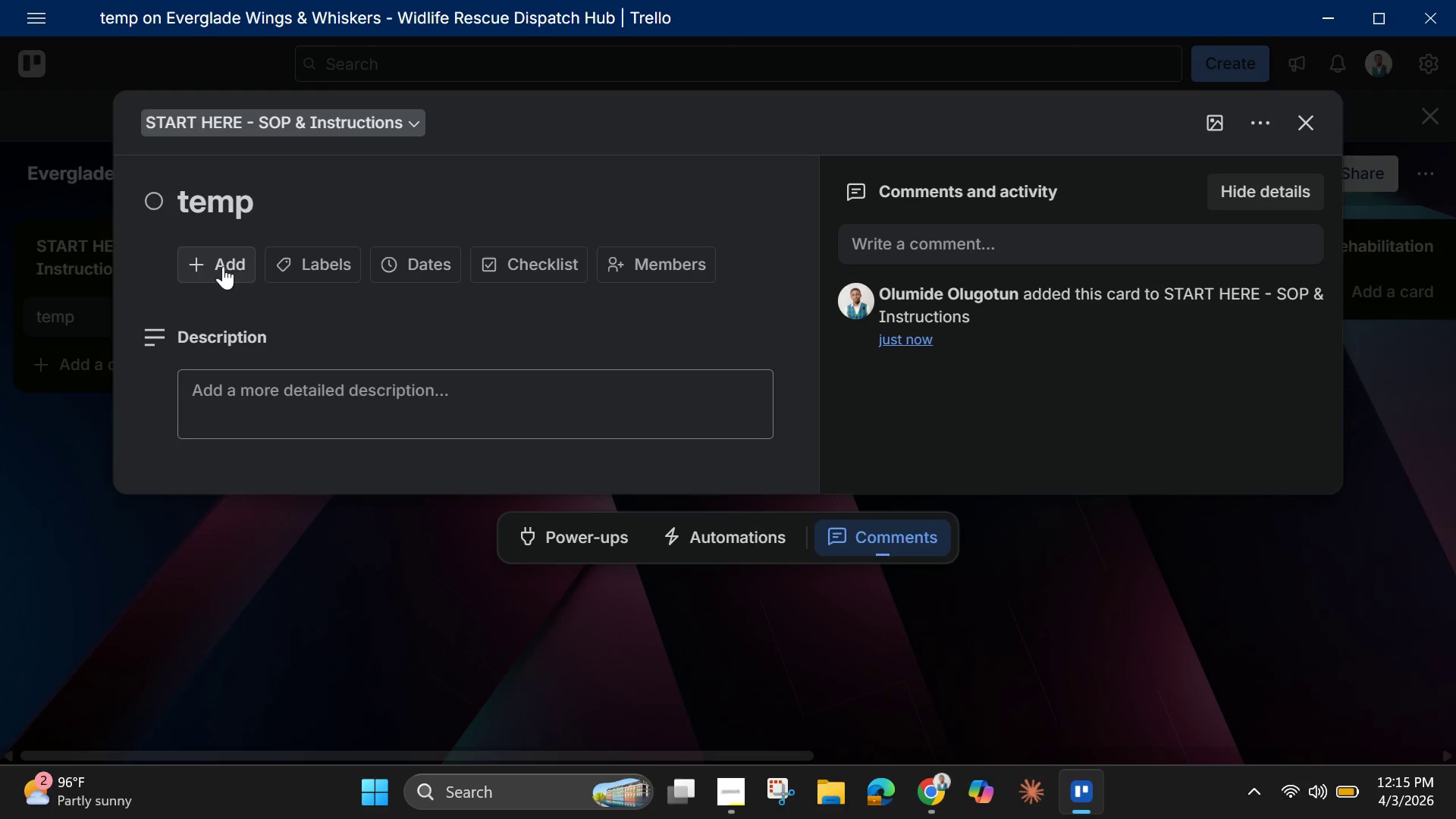 
left_click([223, 266])
 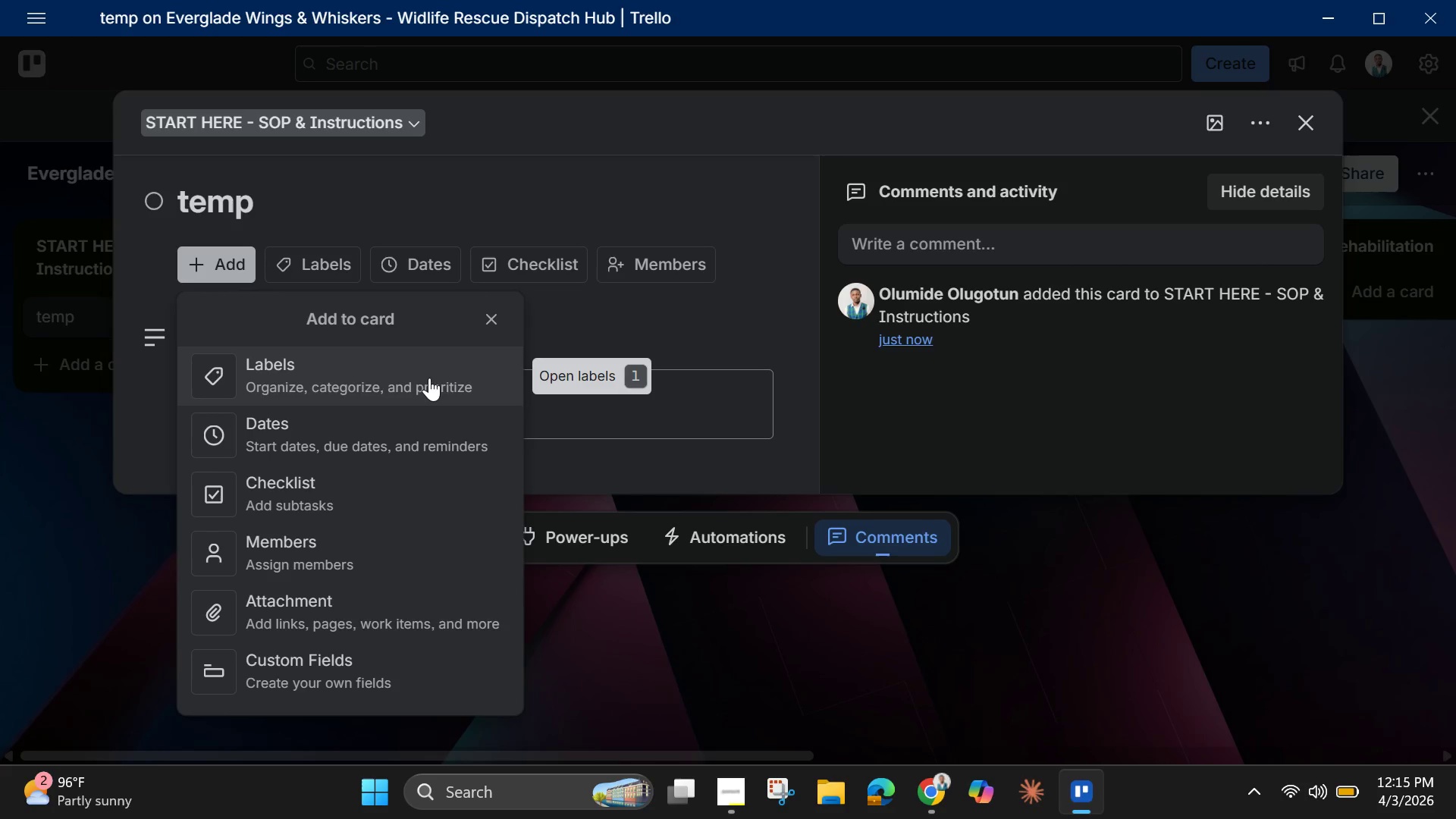 
wait(5.95)
 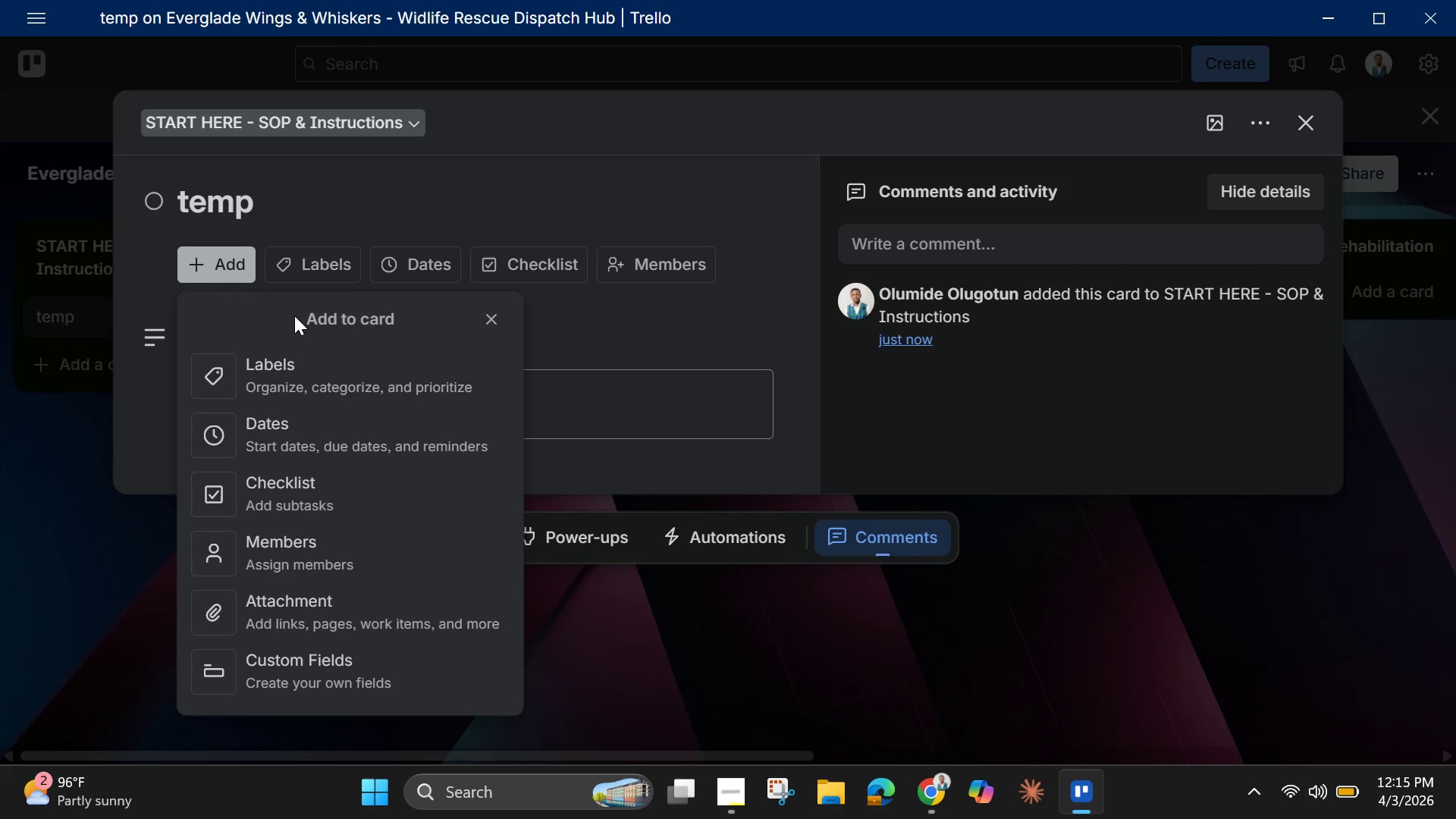 
scroll: coordinate [350, 633], scroll_direction: down, amount: 2.0
 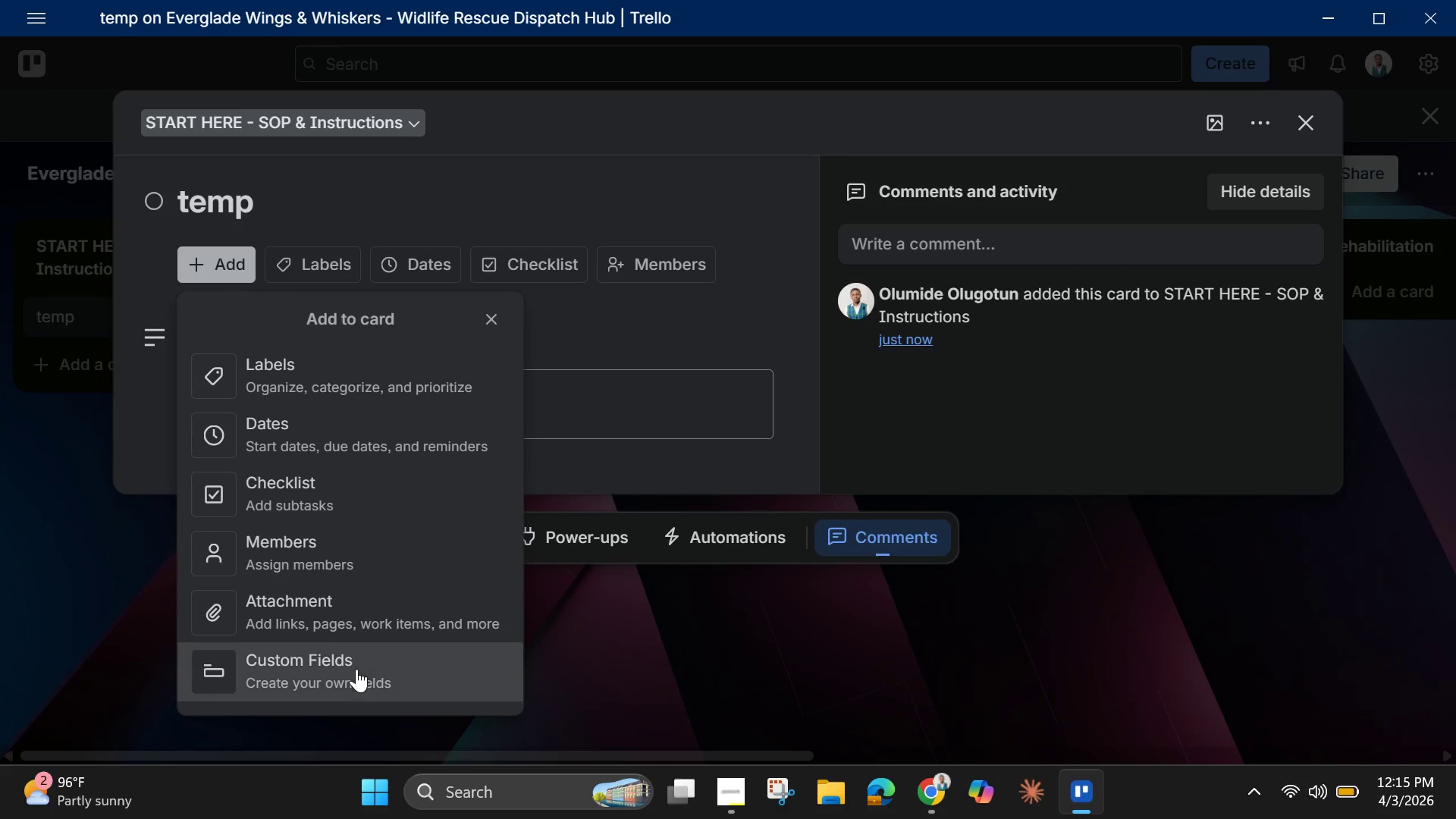 
left_click([356, 669])
 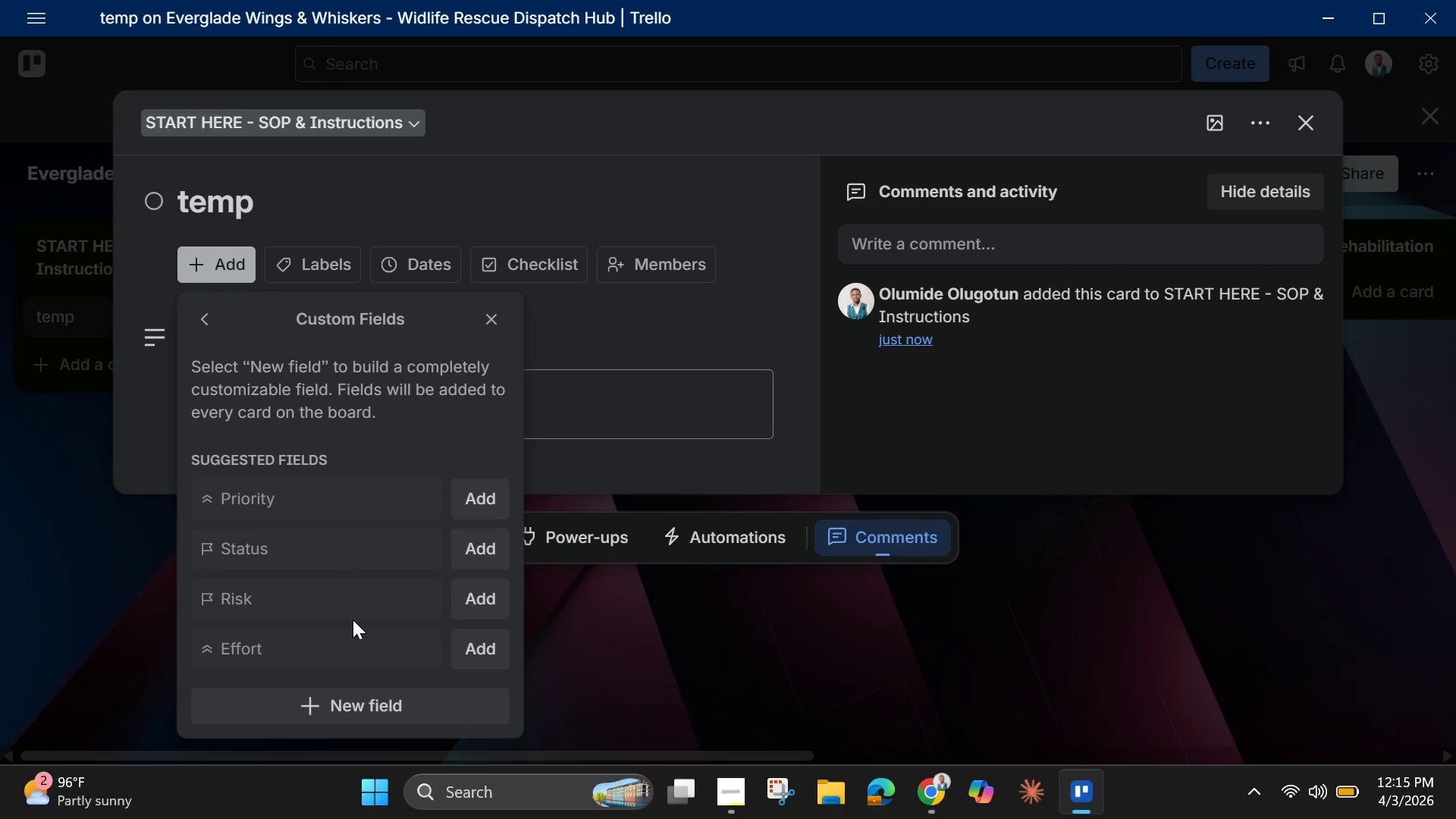 
wait(7.84)
 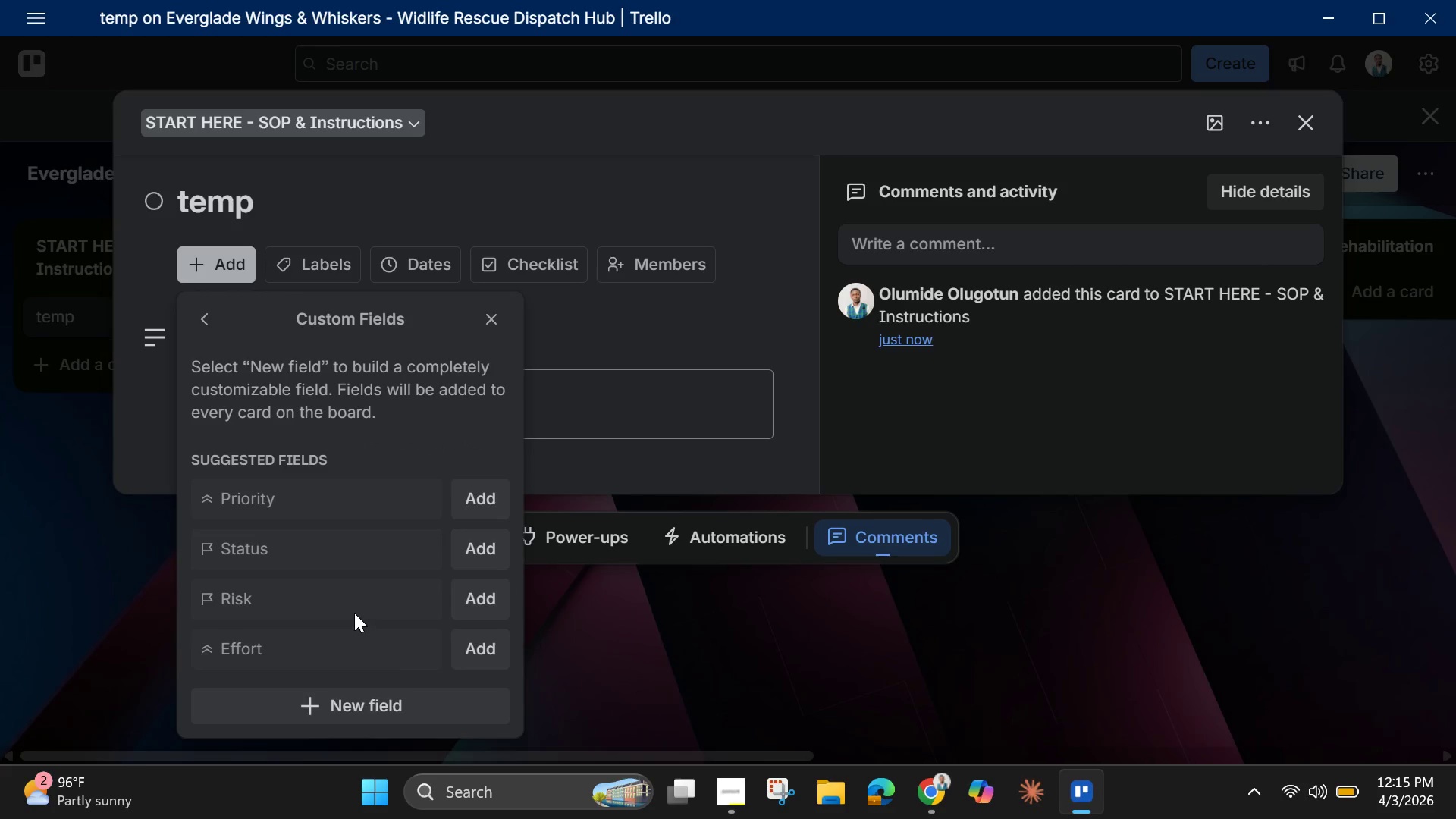 
left_click([330, 712])
 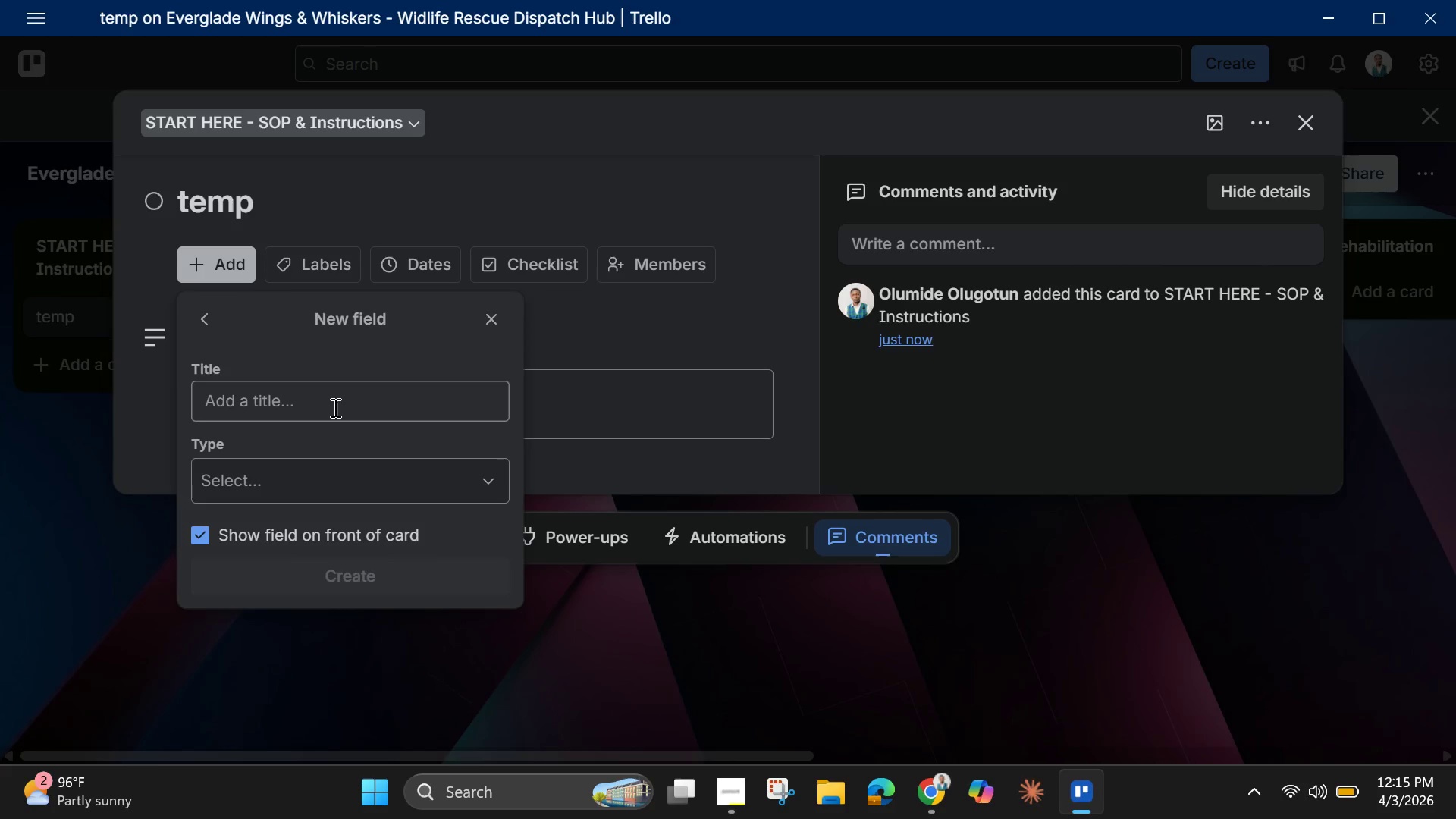 
left_click([334, 406])
 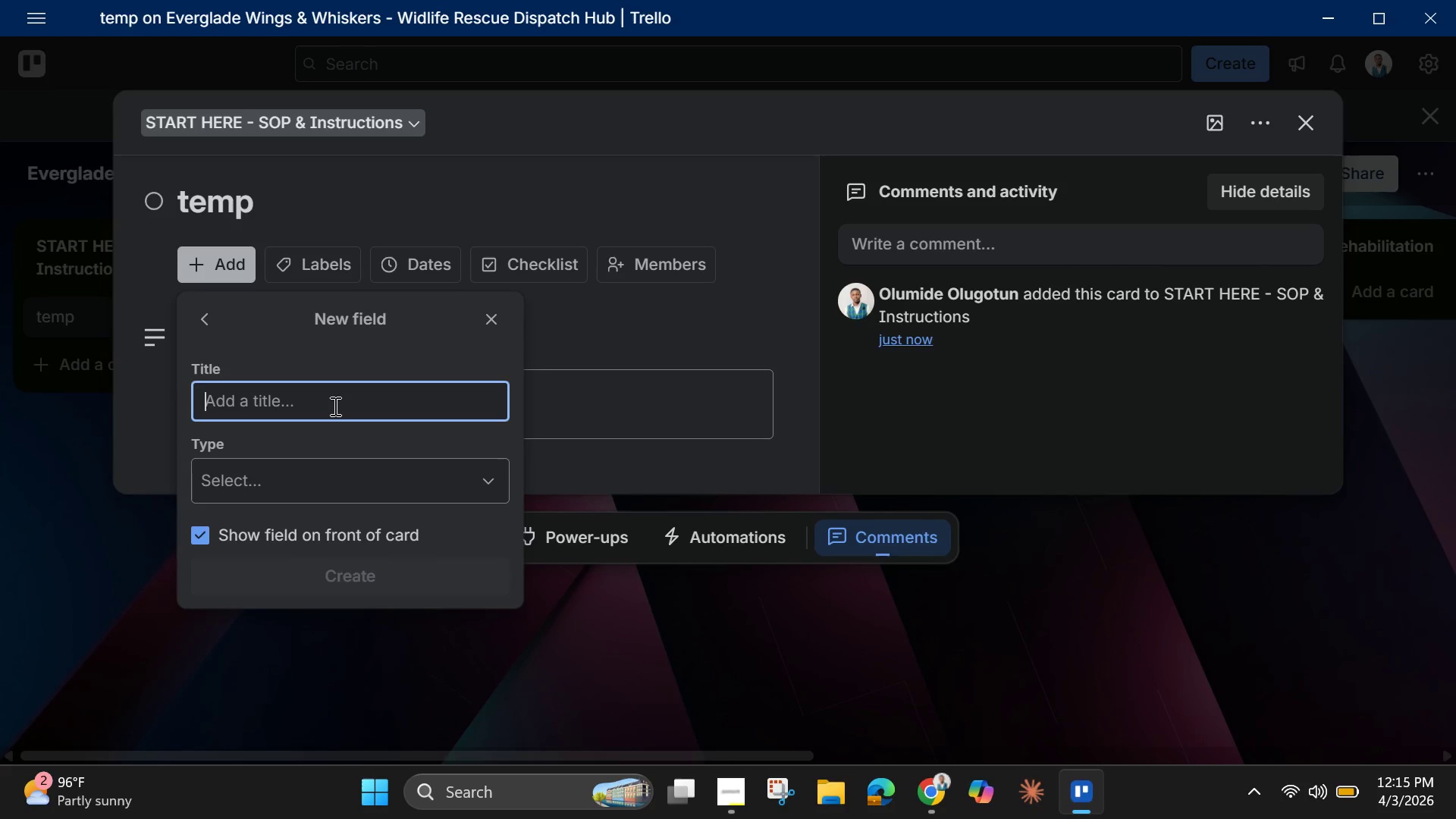 
type(Case Number)
 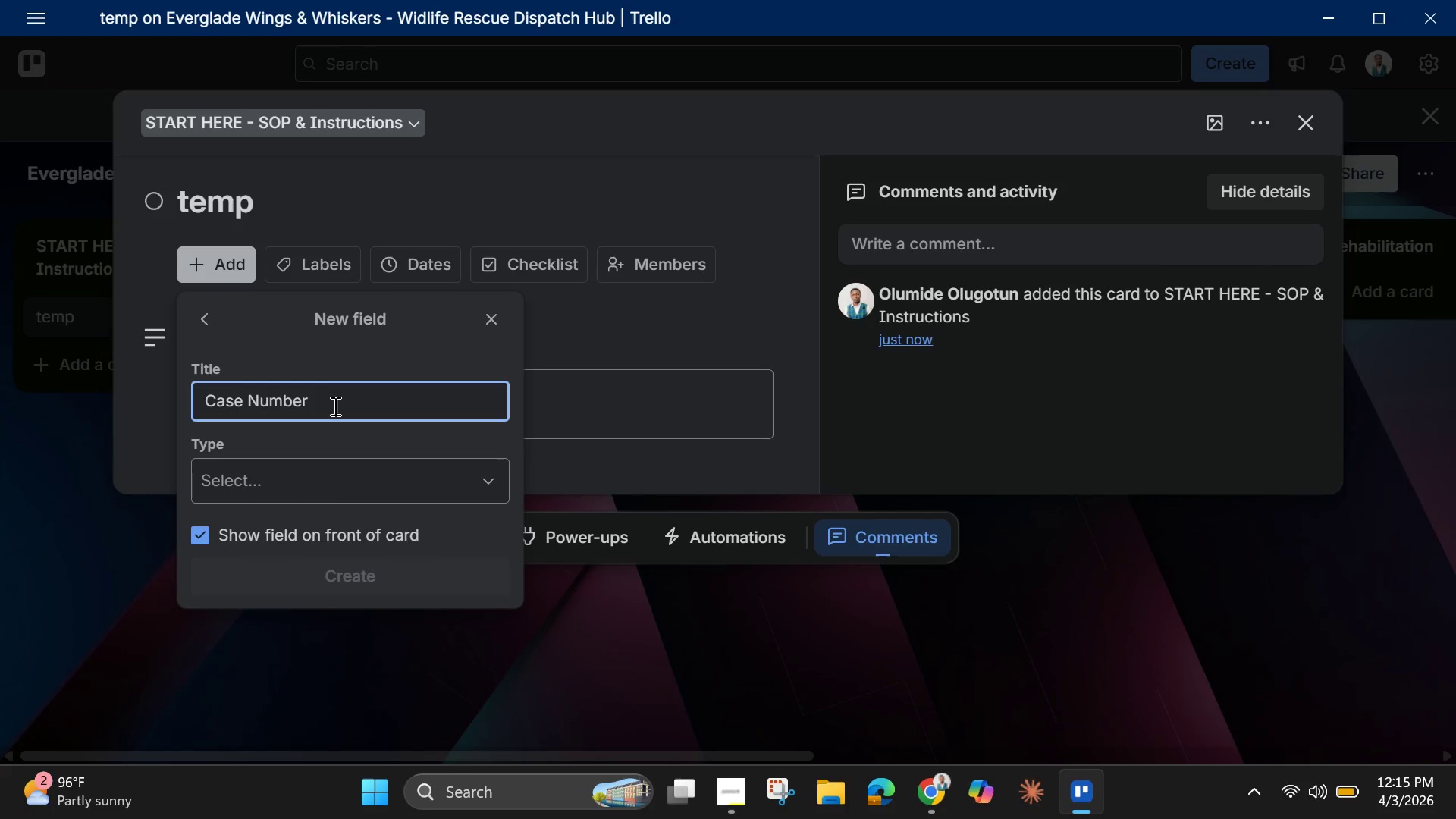 
key(Enter)
 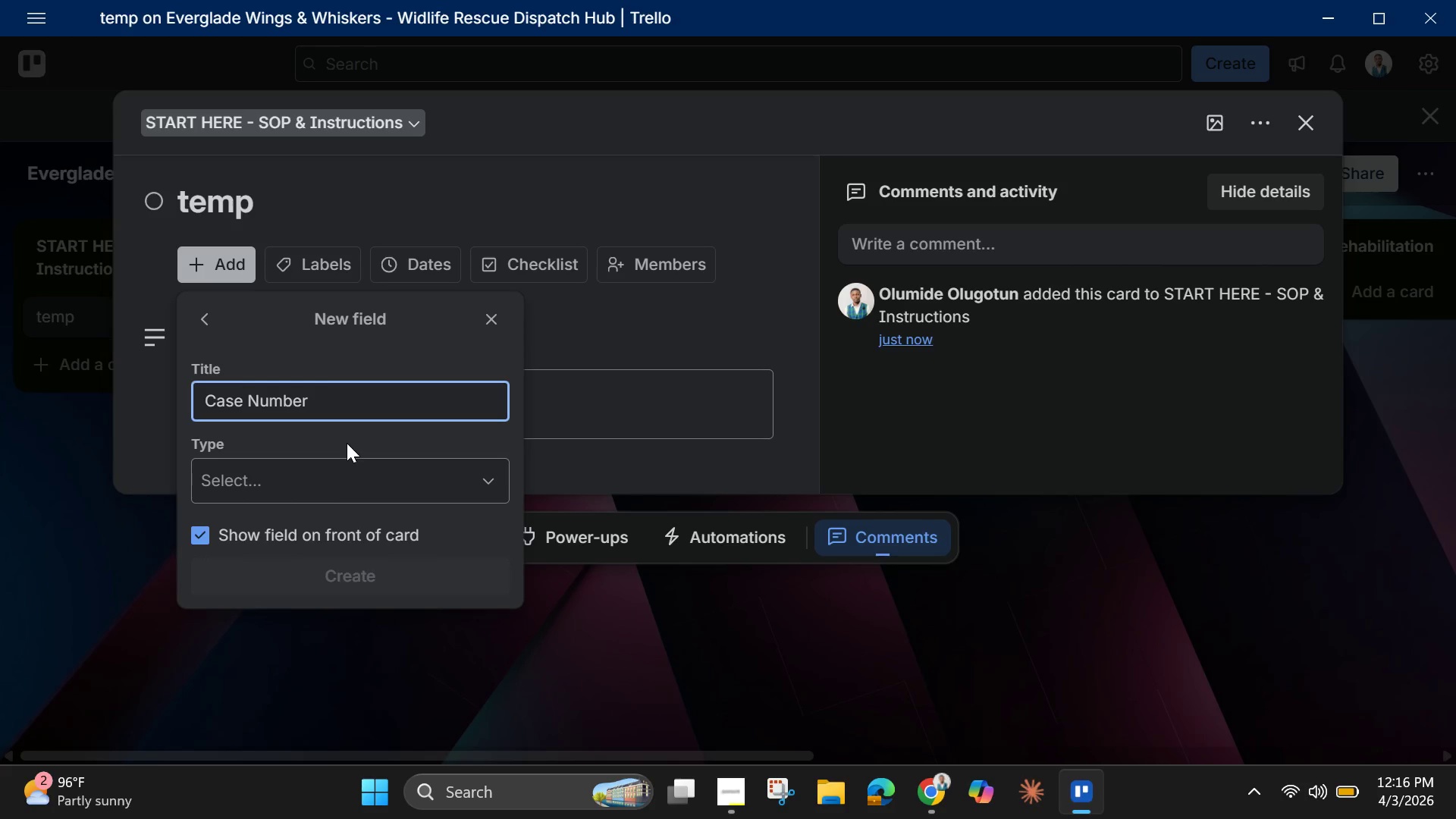 
left_click([384, 486])
 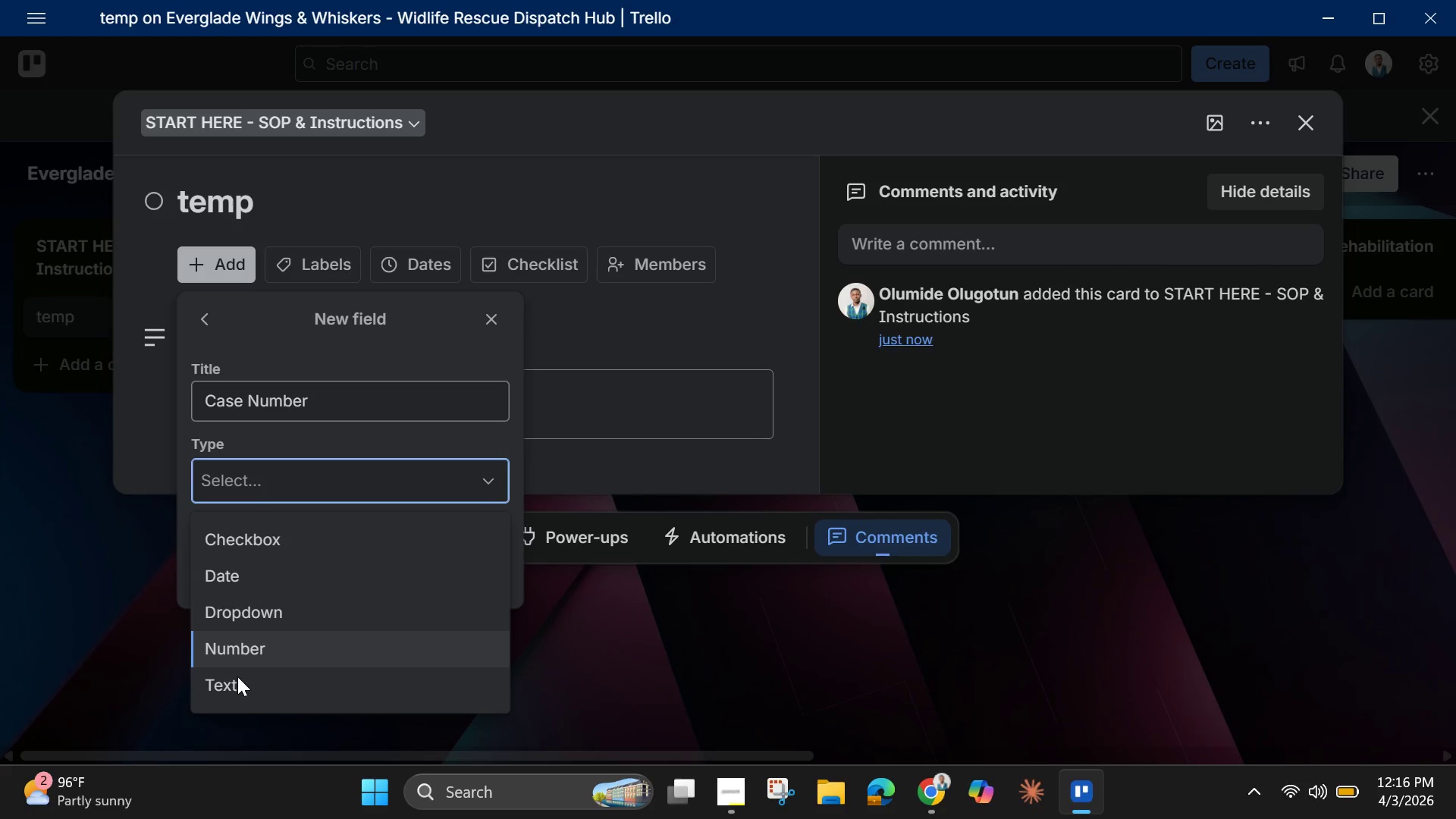 
left_click([234, 689])
 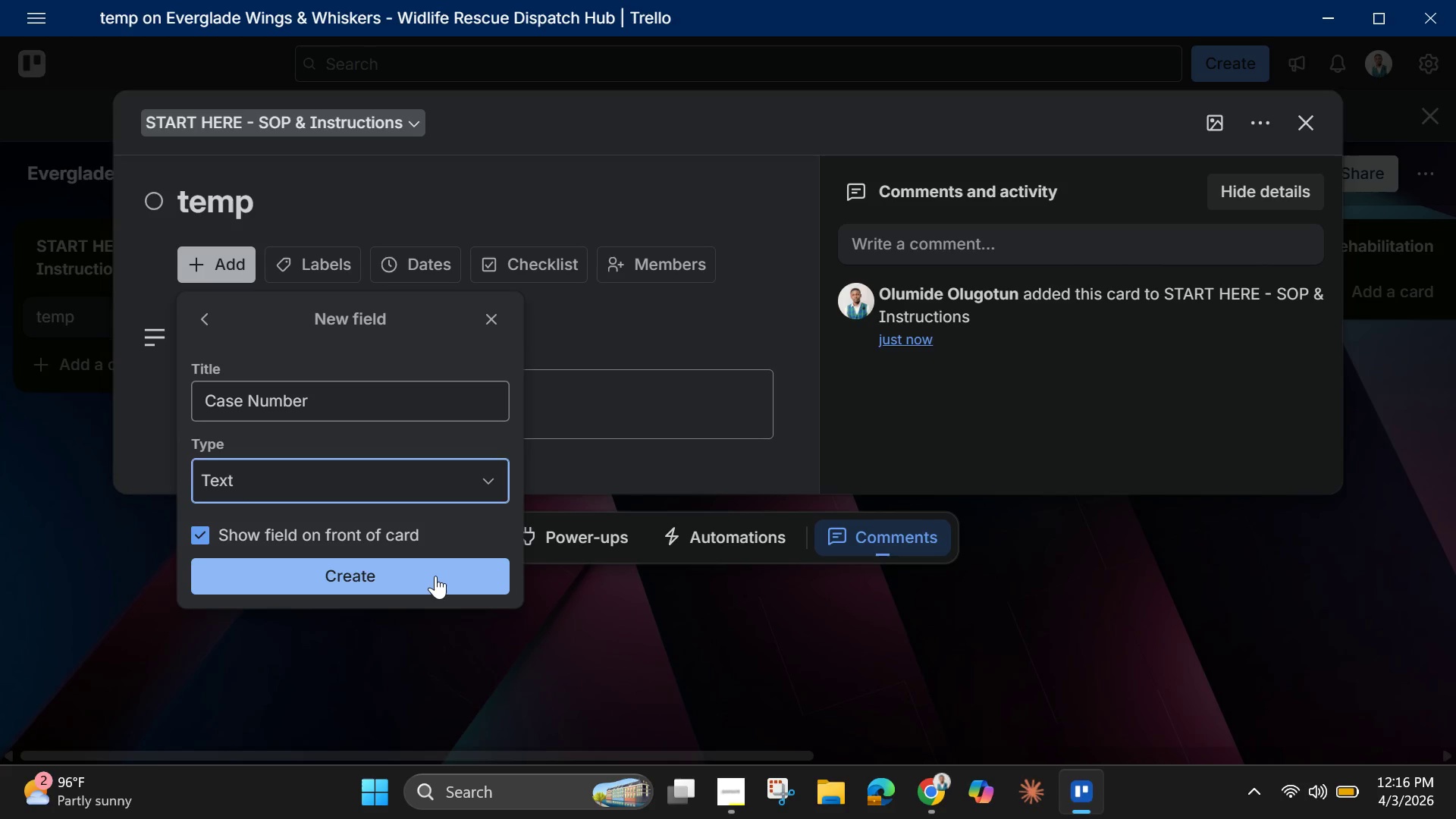 
left_click([435, 576])
 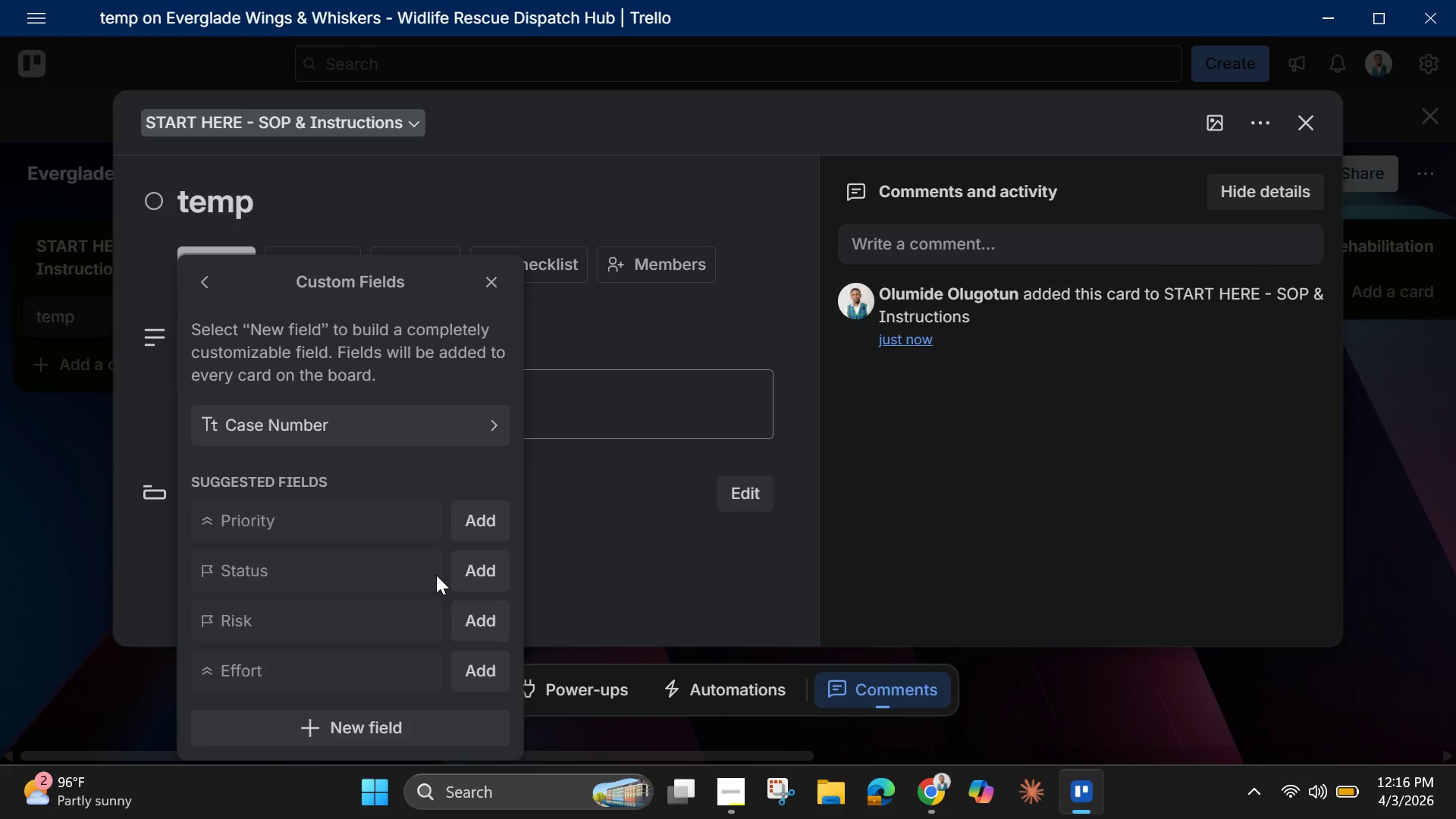 
wait(23.38)
 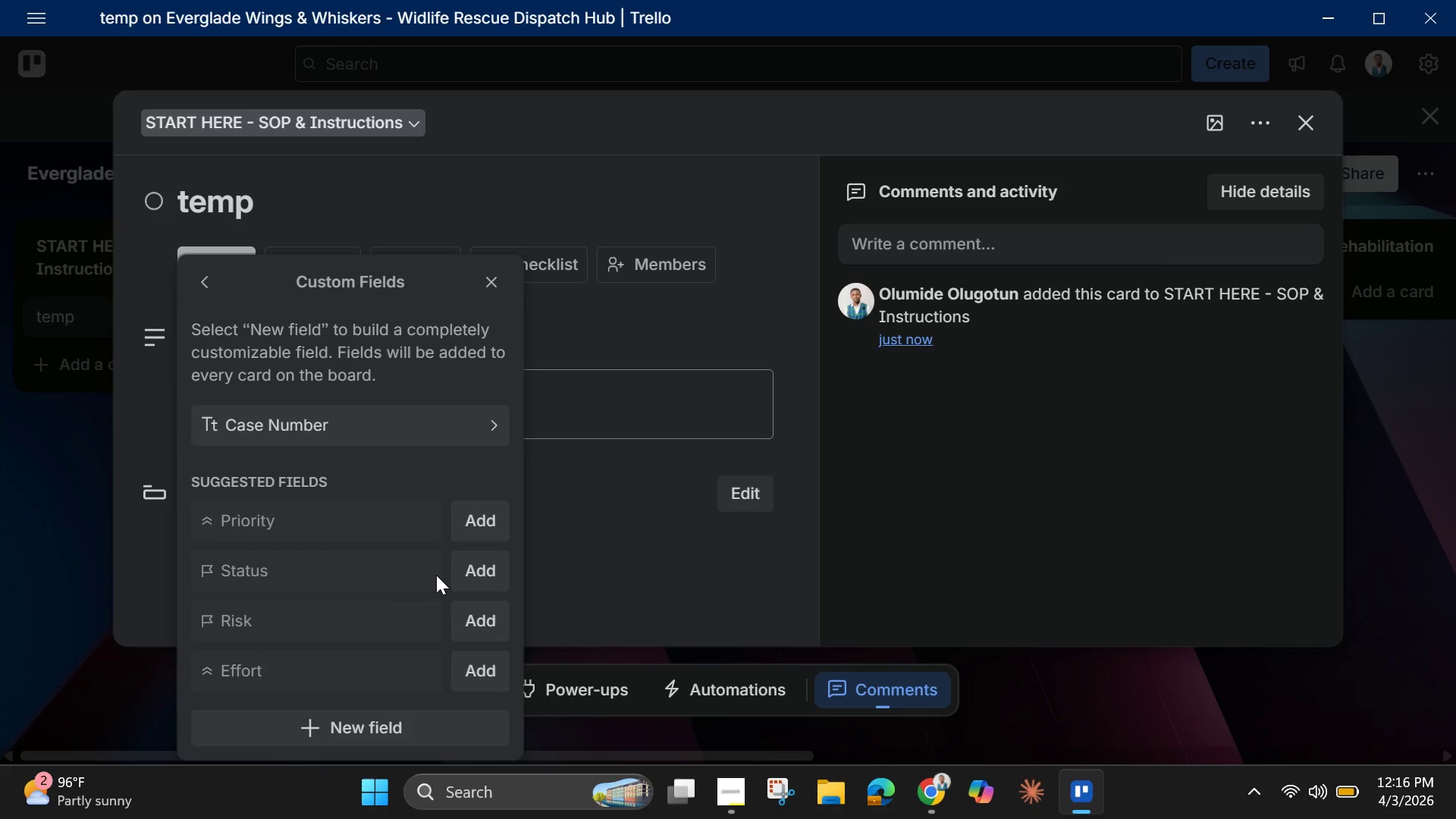 
left_click([344, 732])
 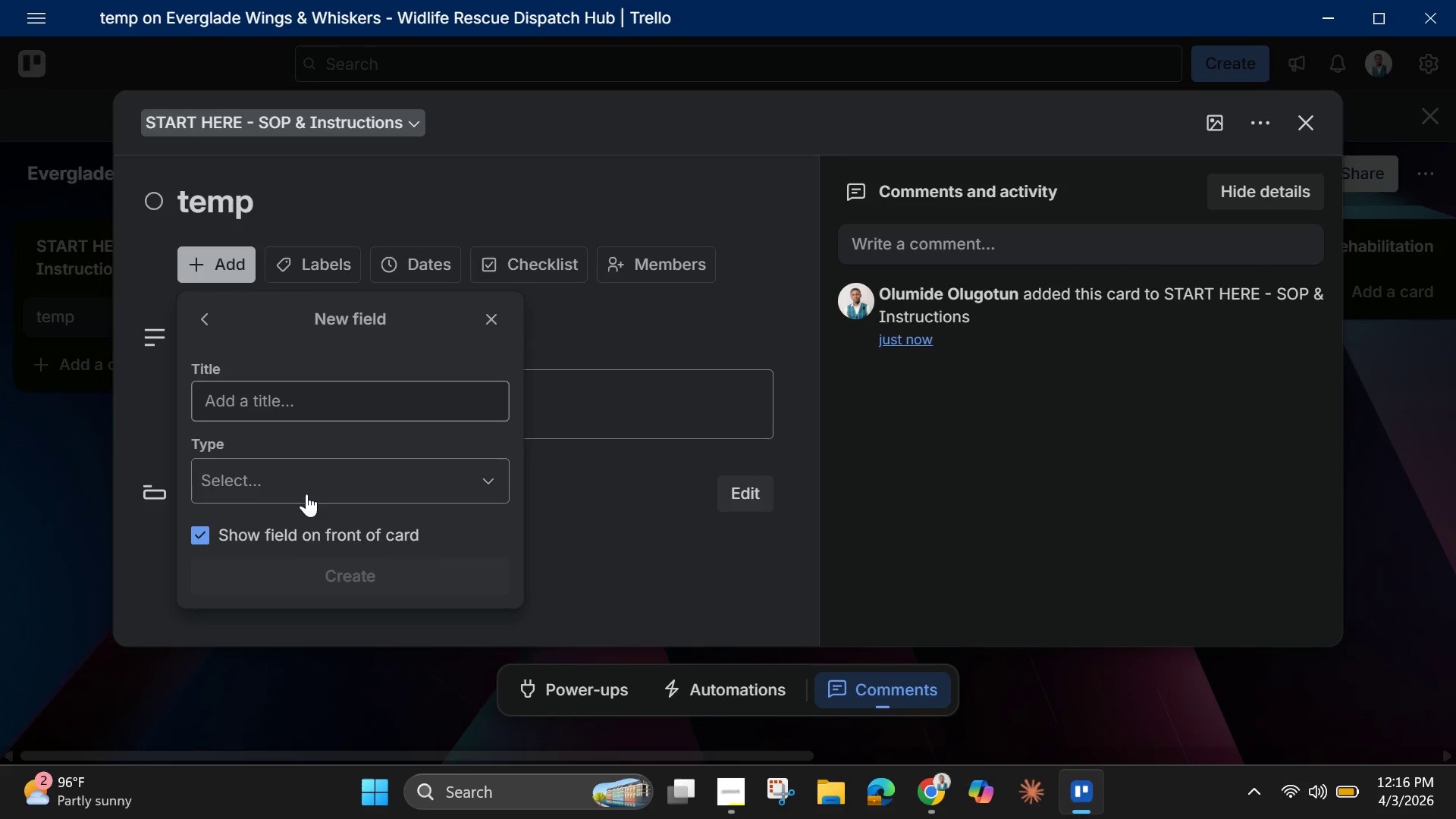 
left_click([290, 402])
 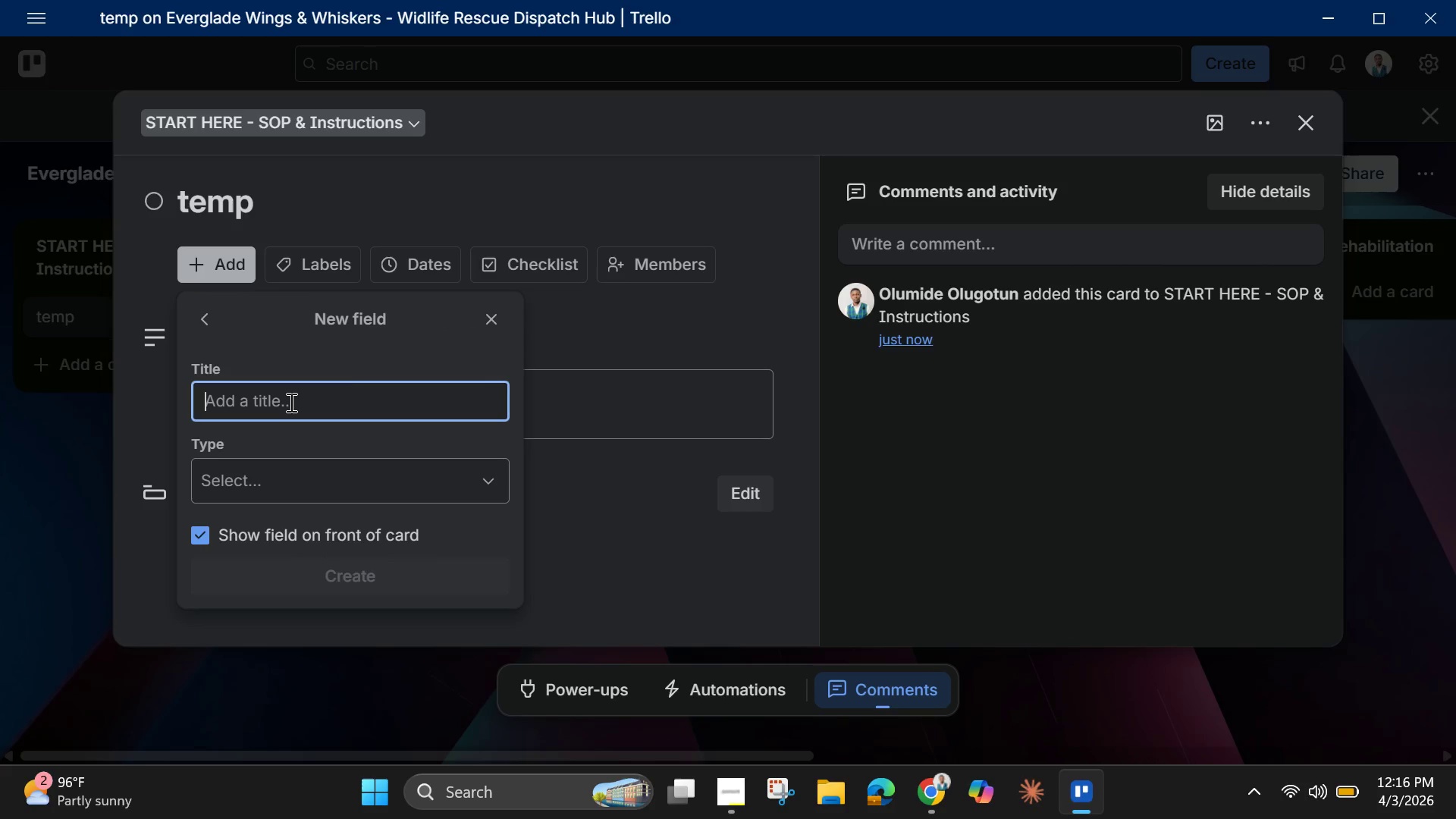 
type(Finder Contact Info )
 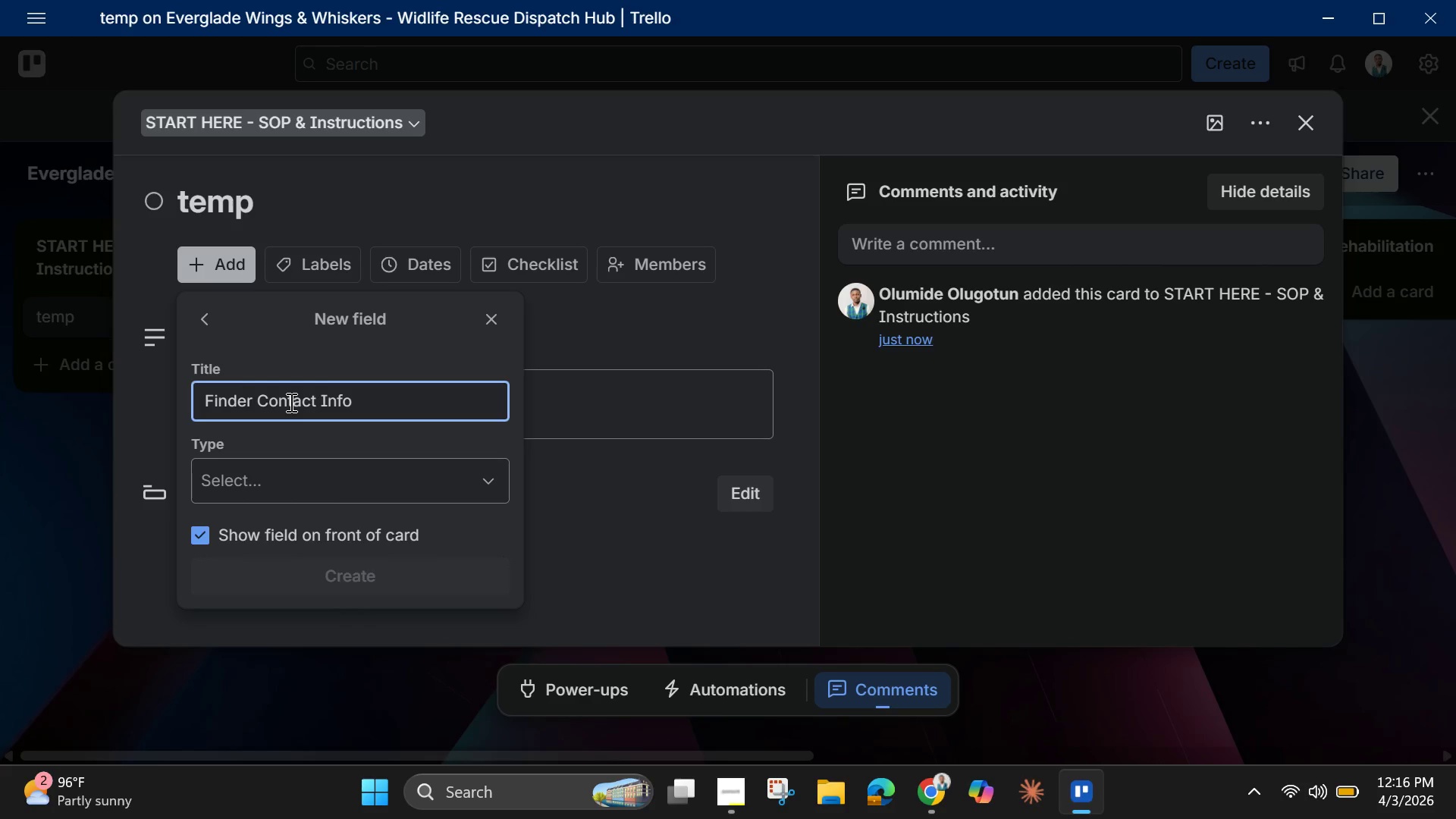 
wait(16.48)
 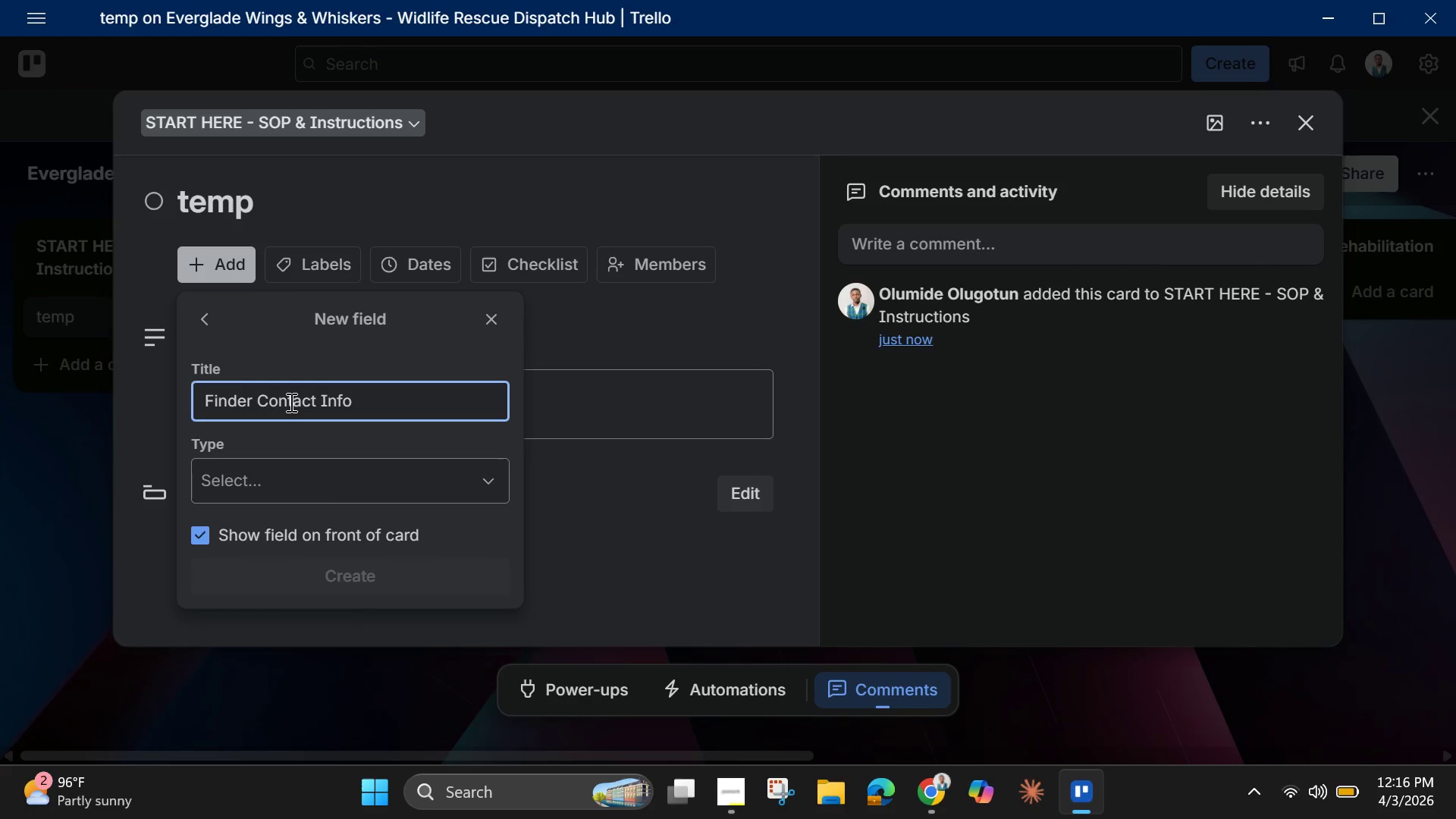 
key(Enter)
 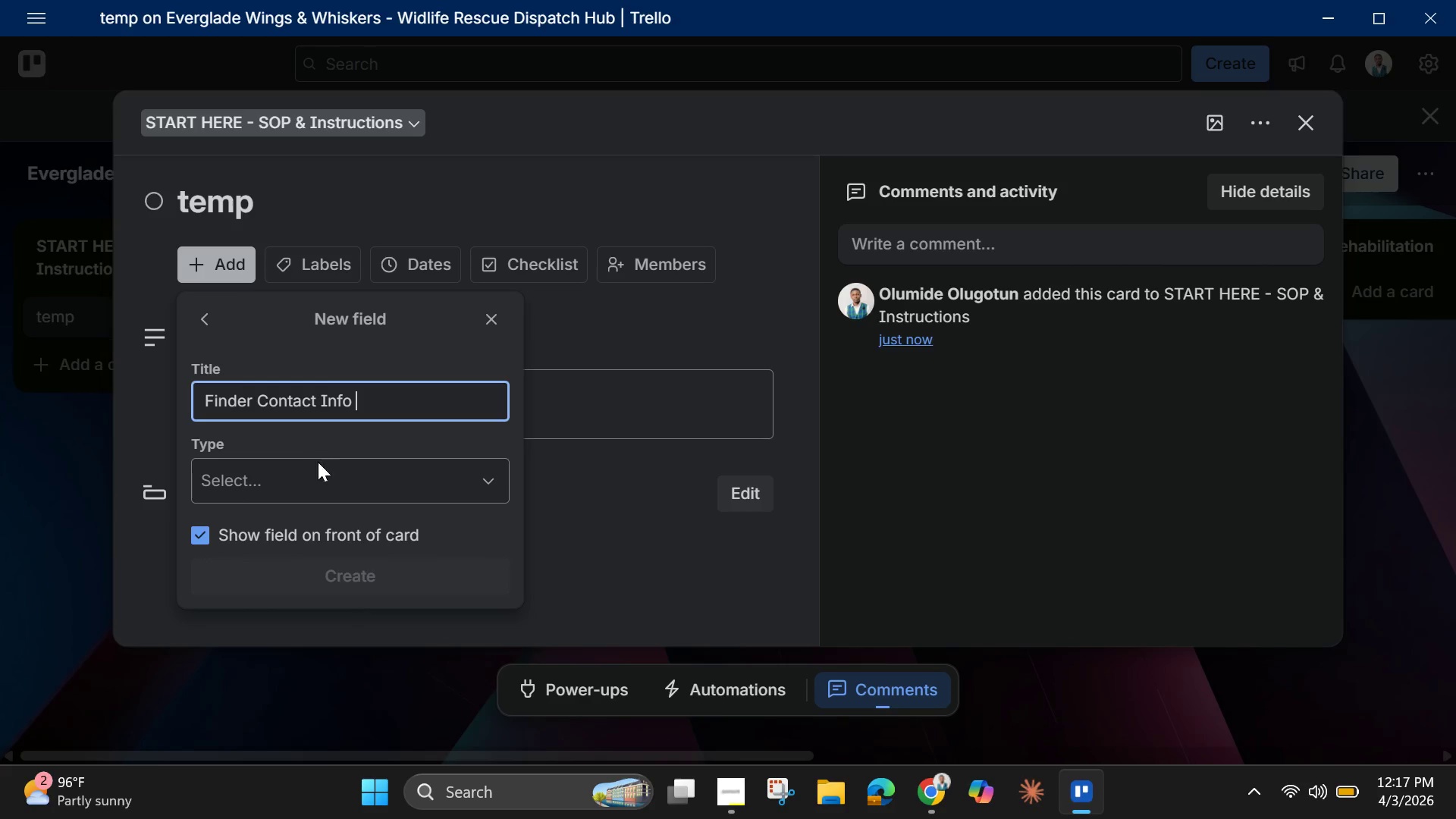 
left_click([322, 491])
 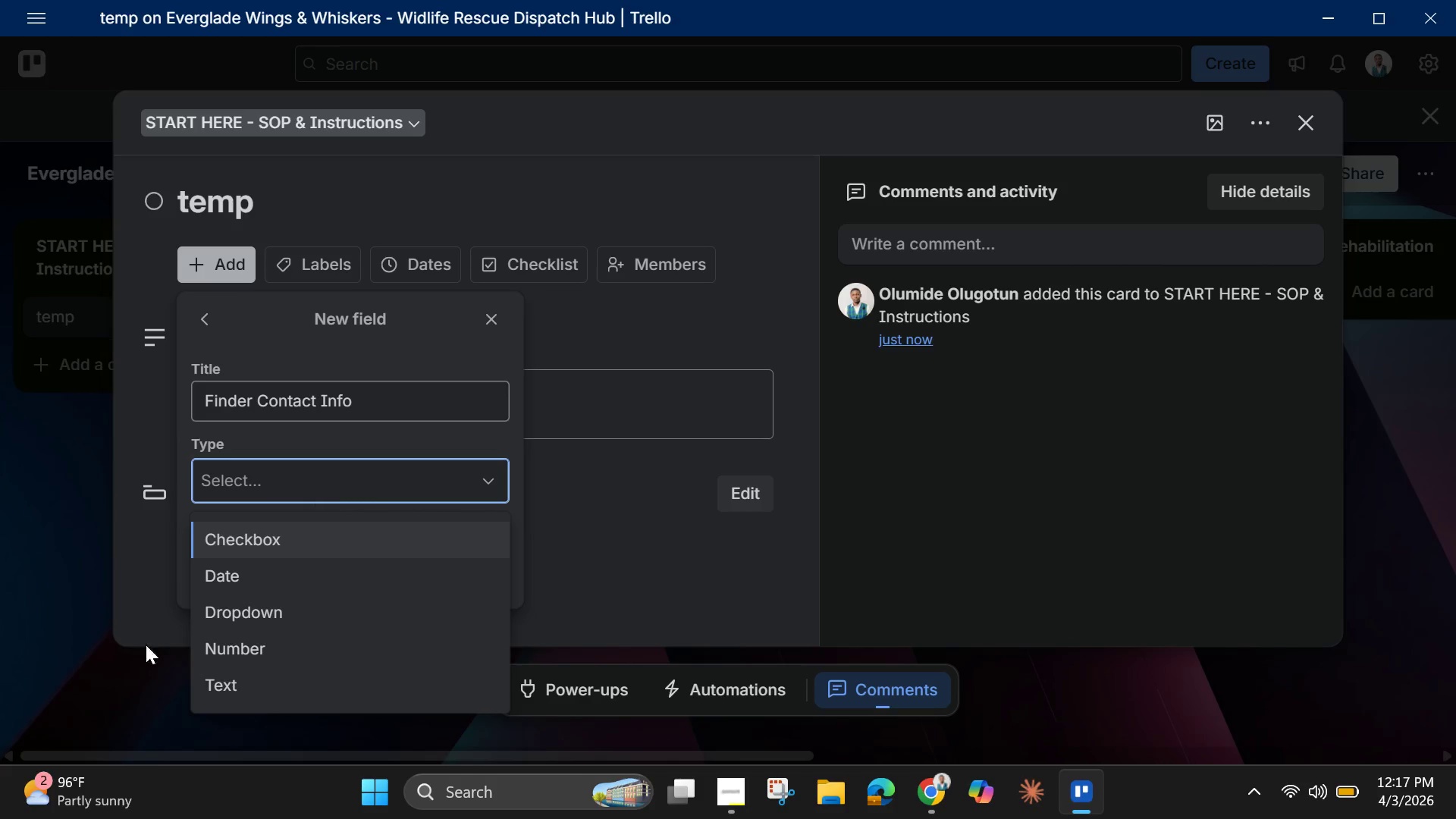 
wait(5.47)
 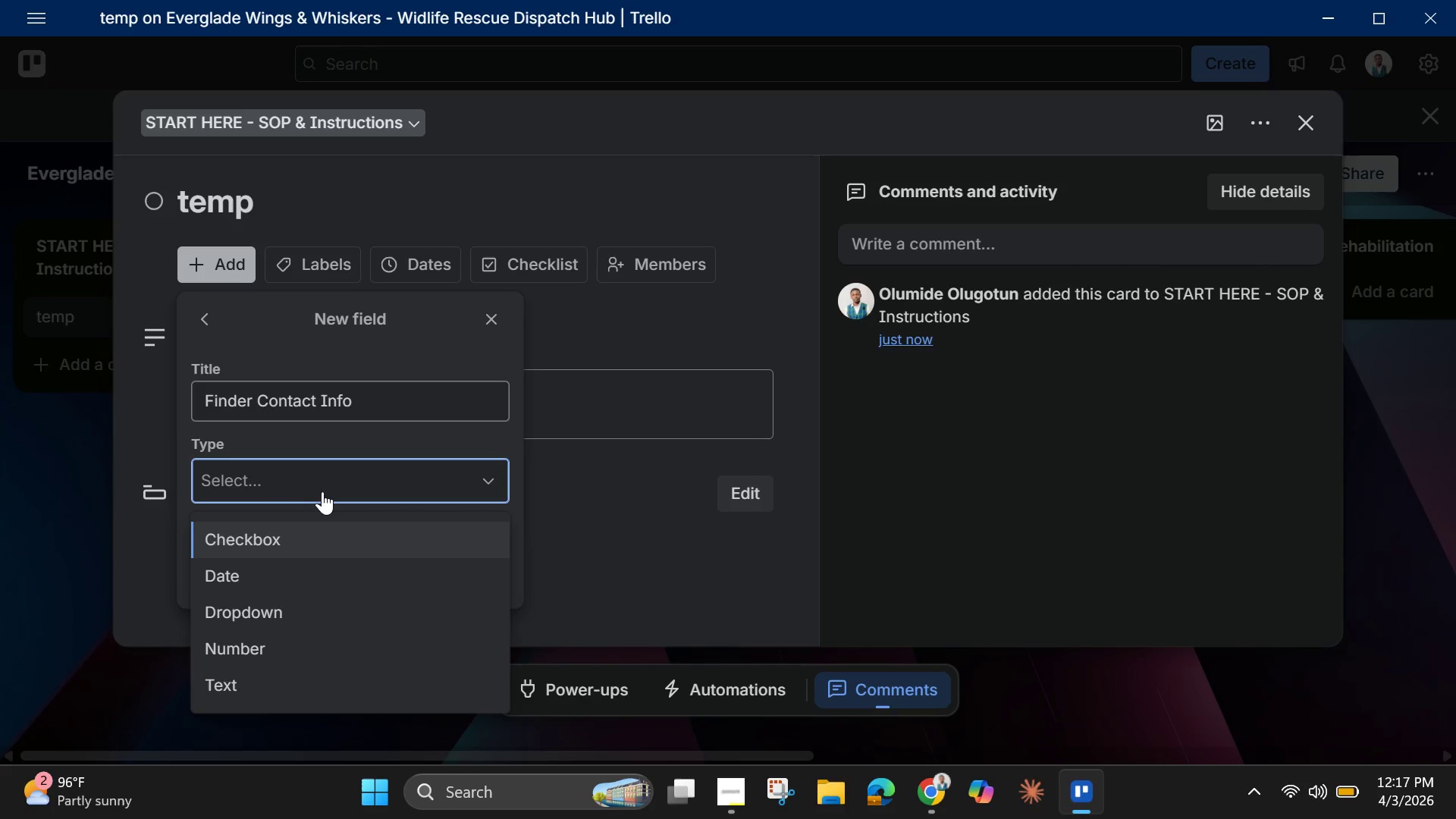 
left_click([246, 691])
 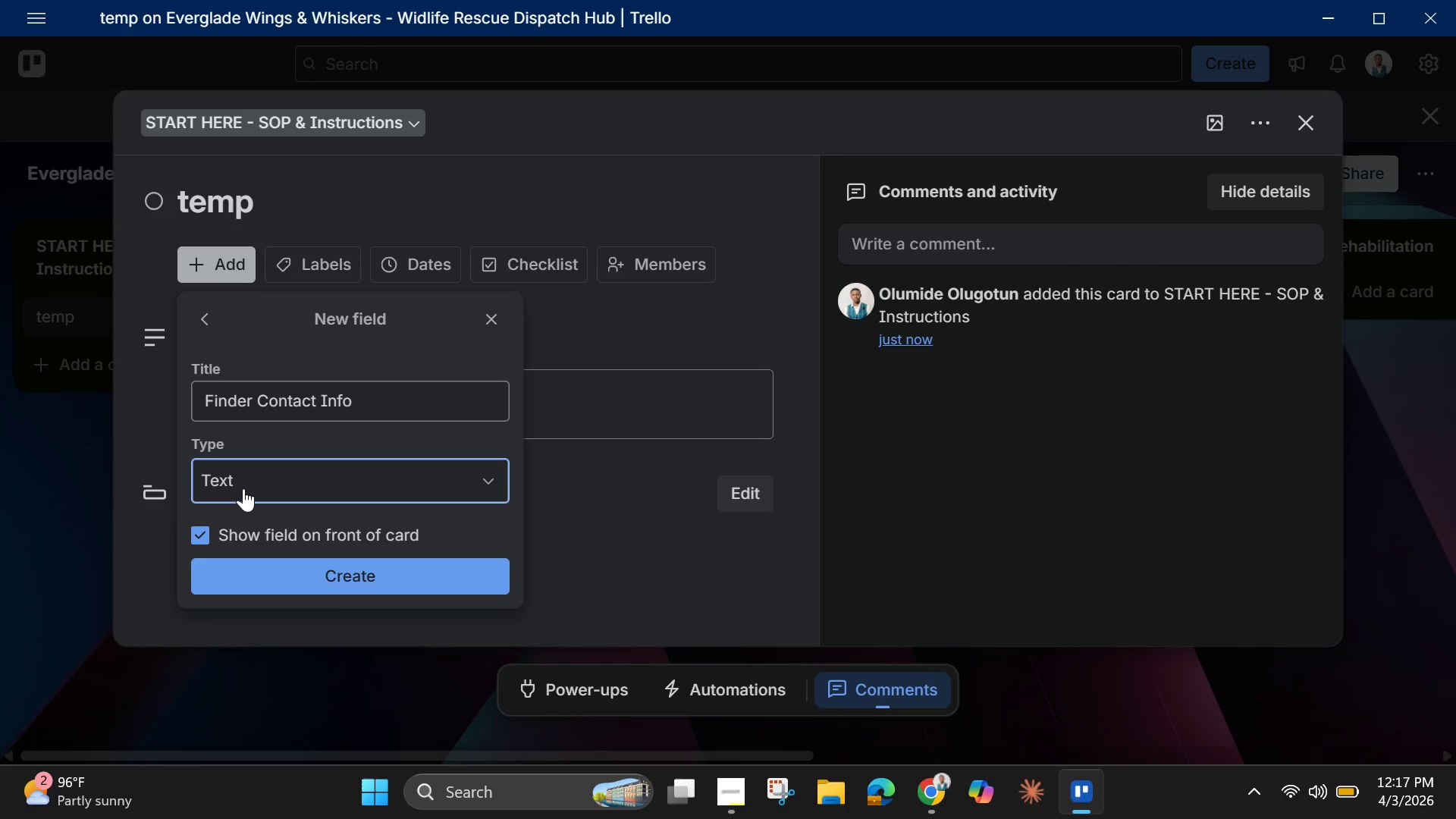 
wait(7.06)
 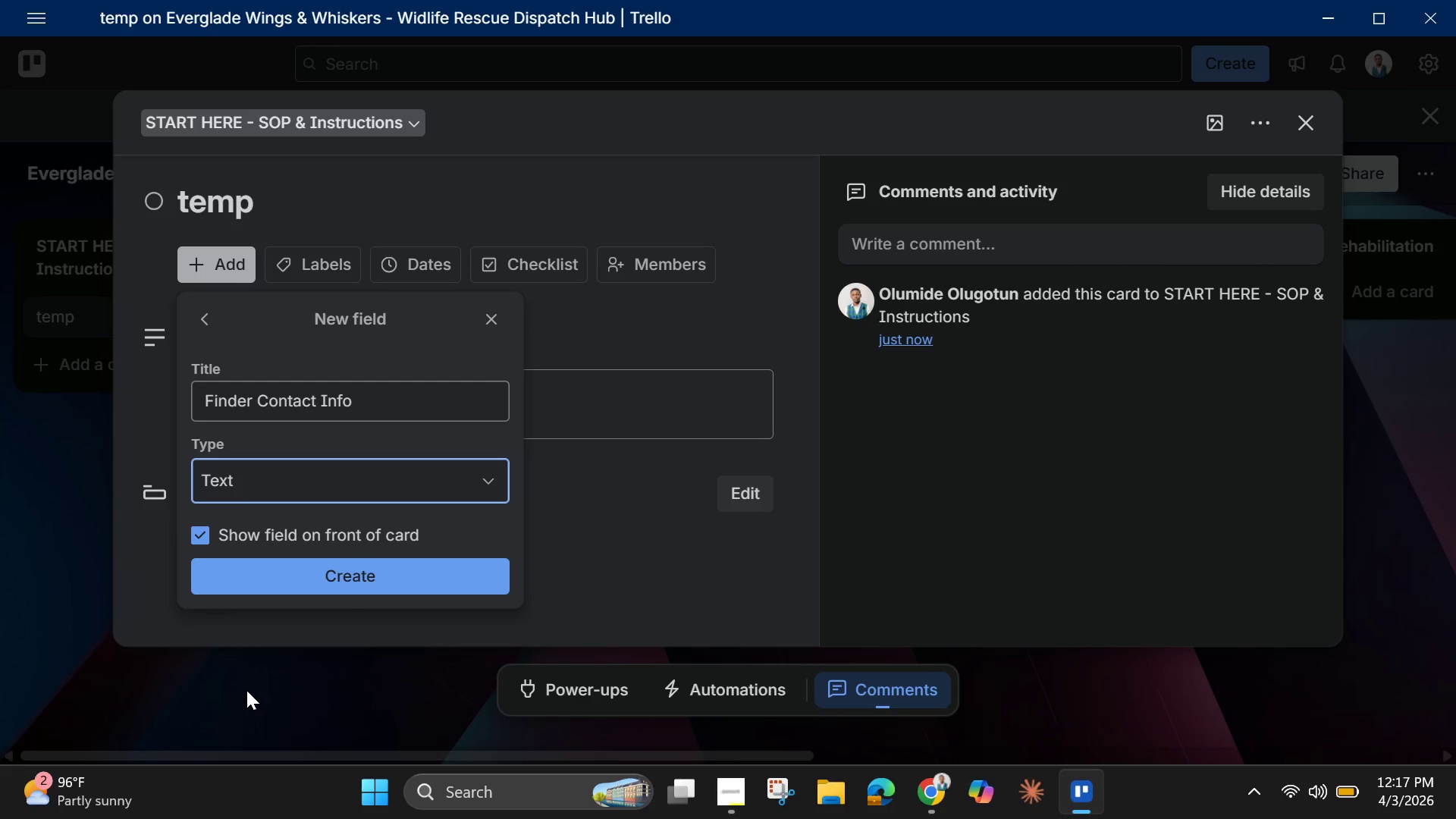 
left_click([251, 479])
 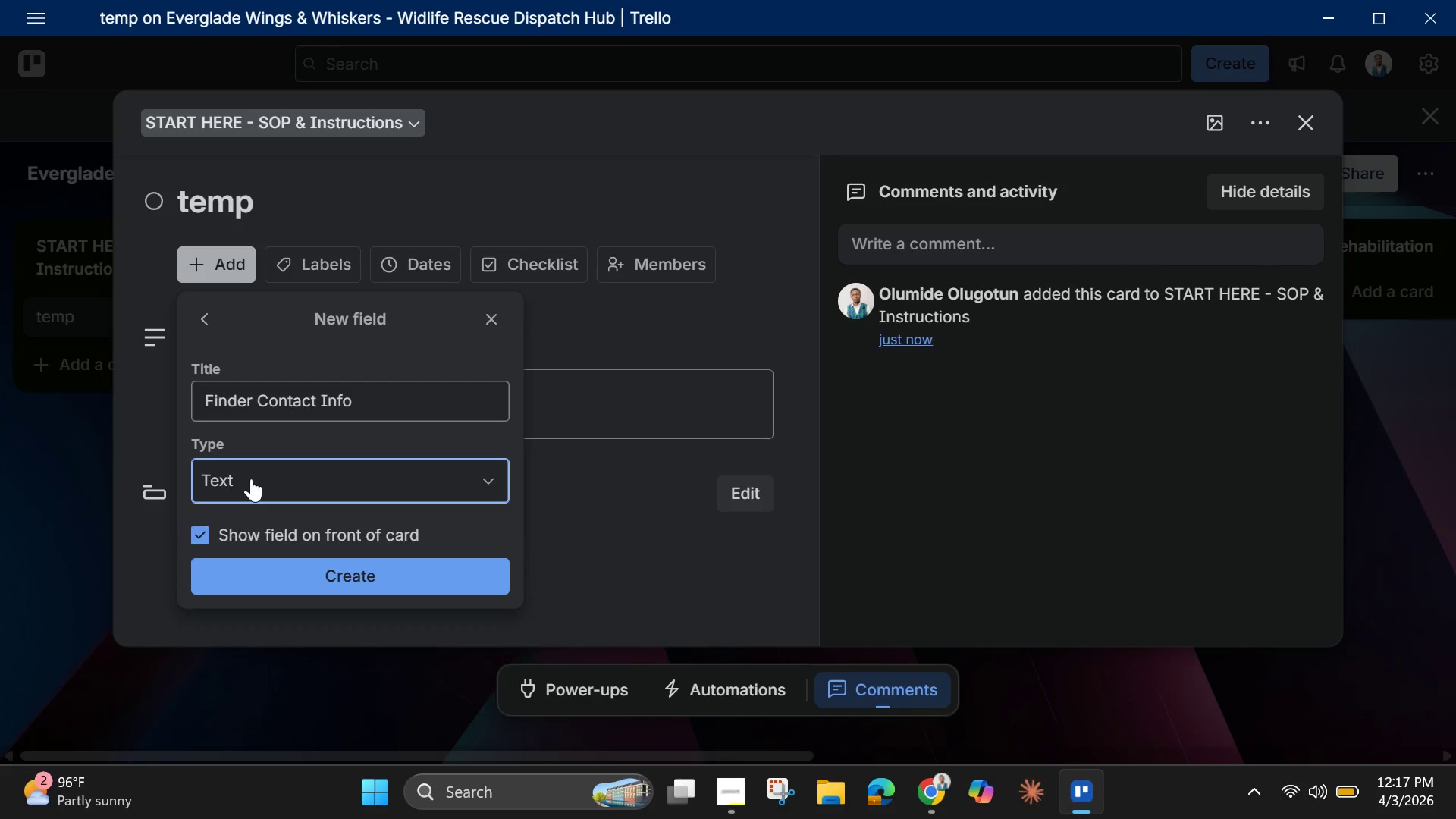 
left_click([251, 479])
 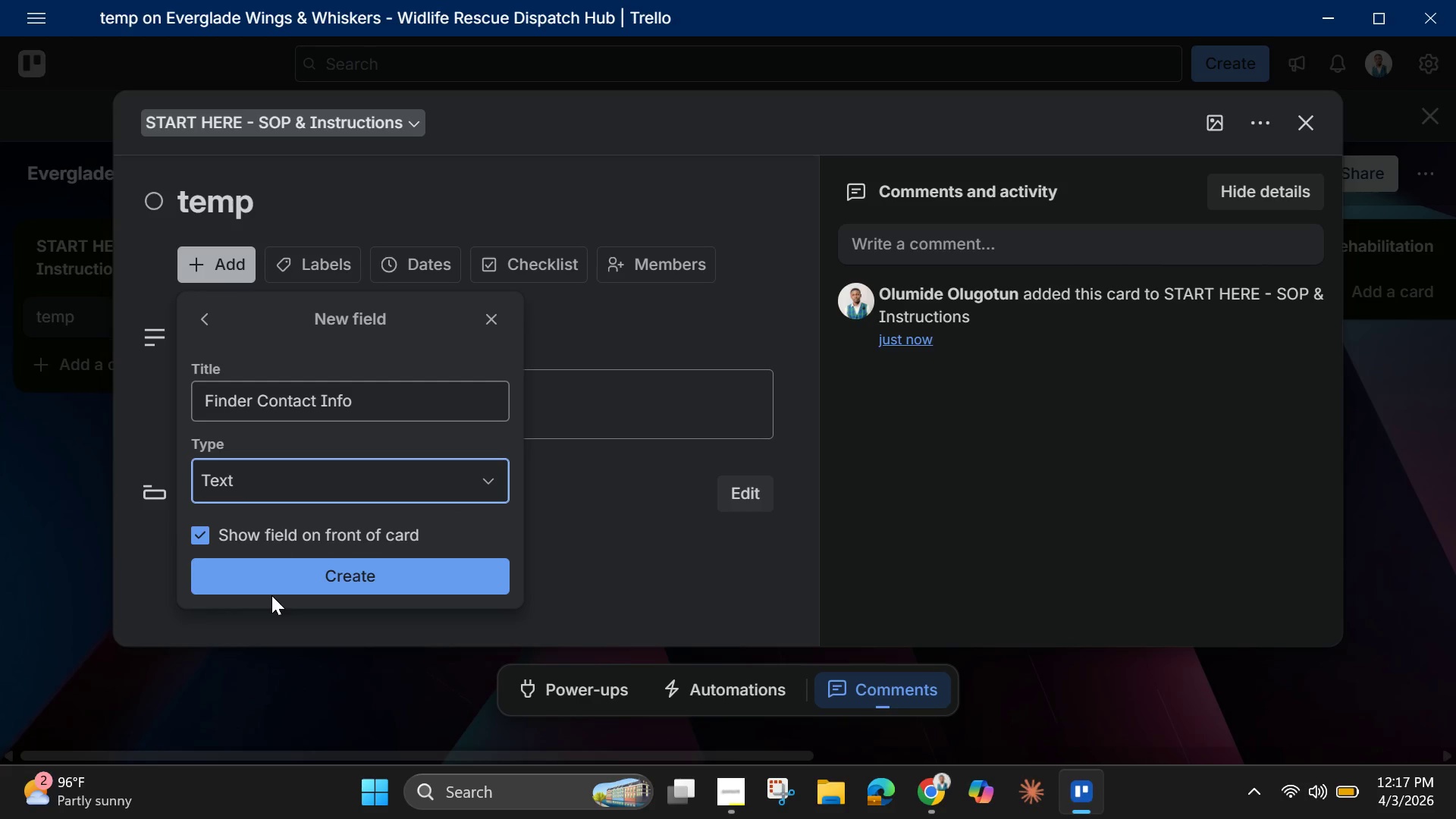 
wait(15.38)
 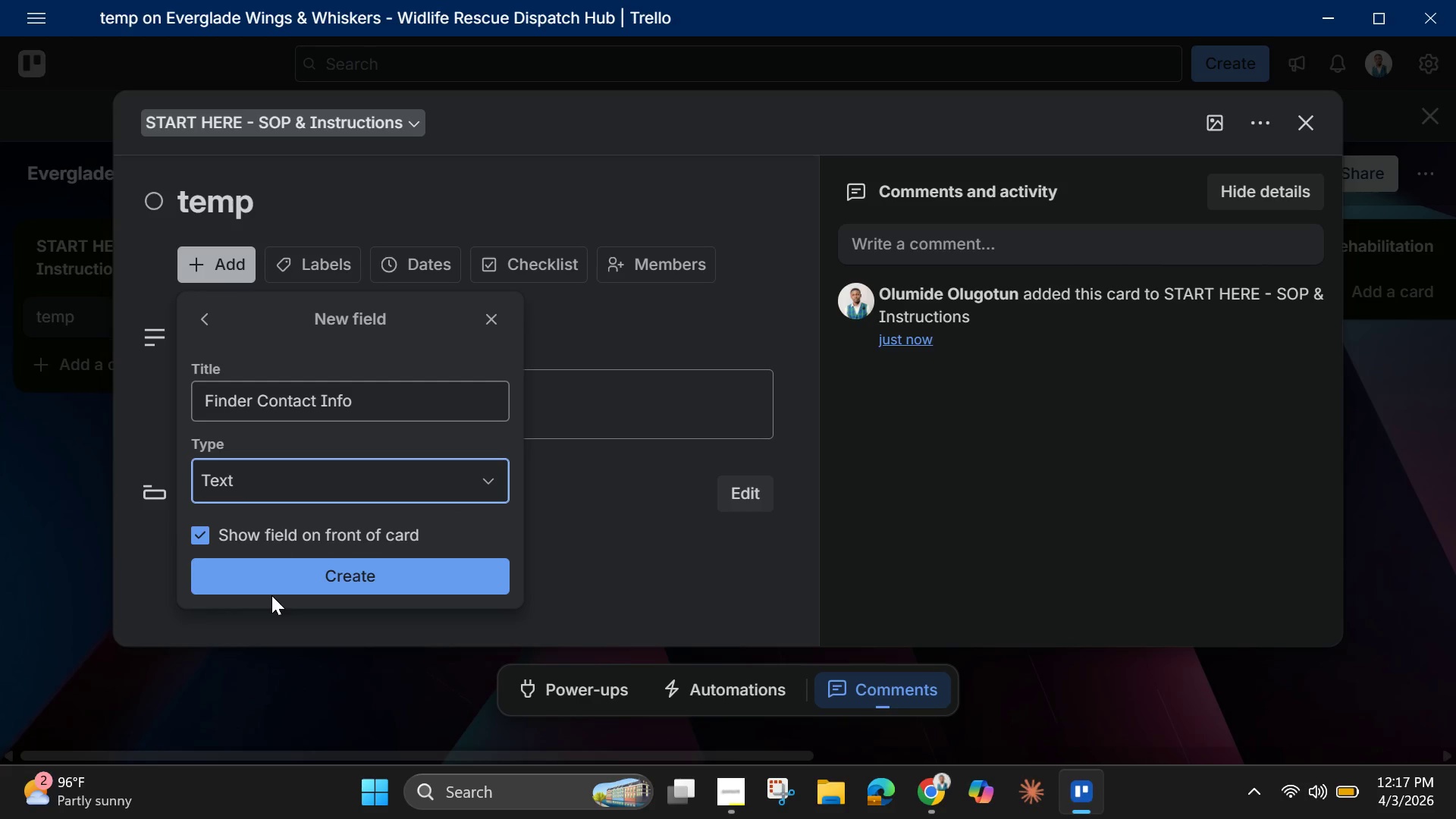 
left_click([289, 571])
 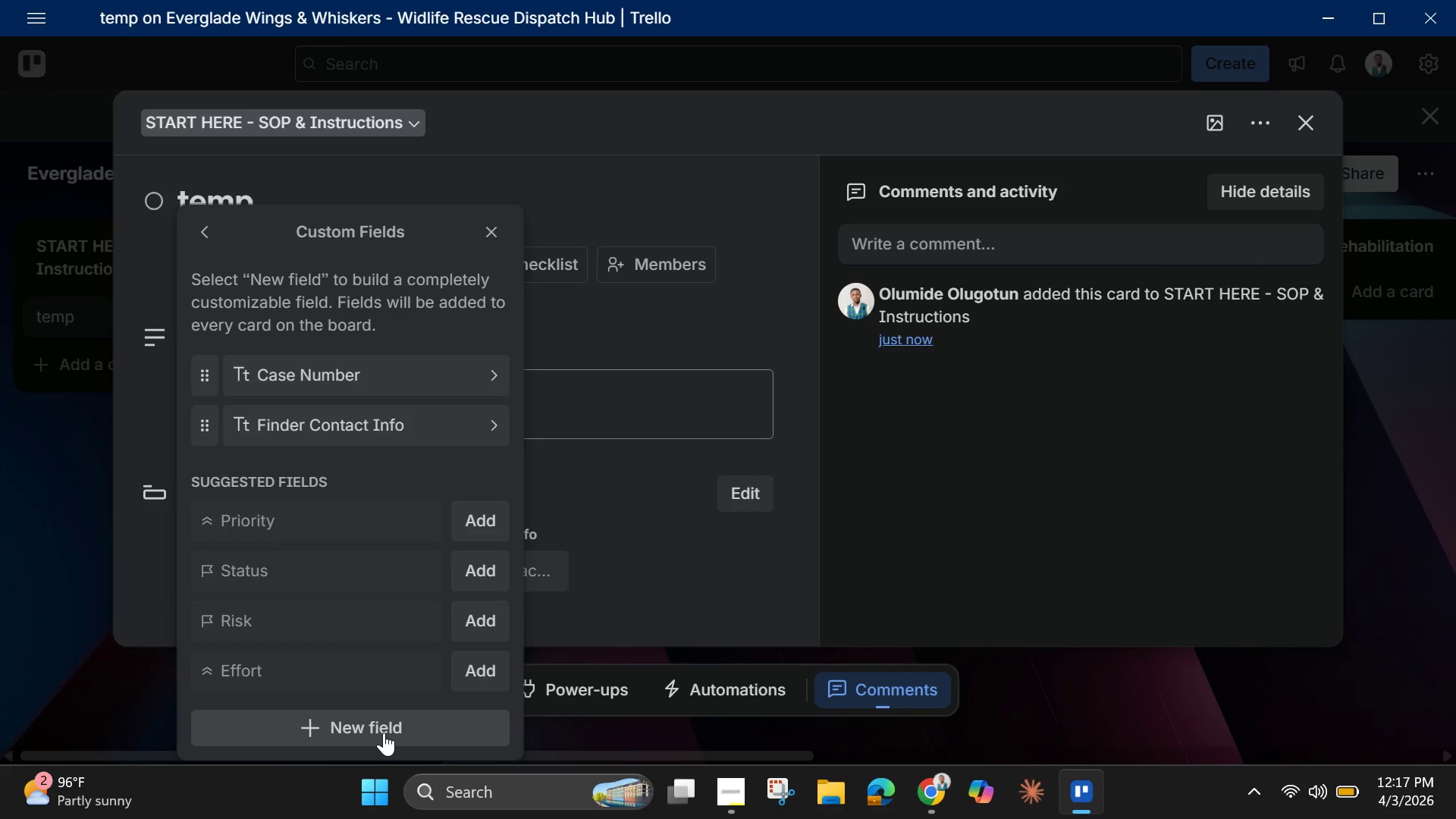 
wait(8.25)
 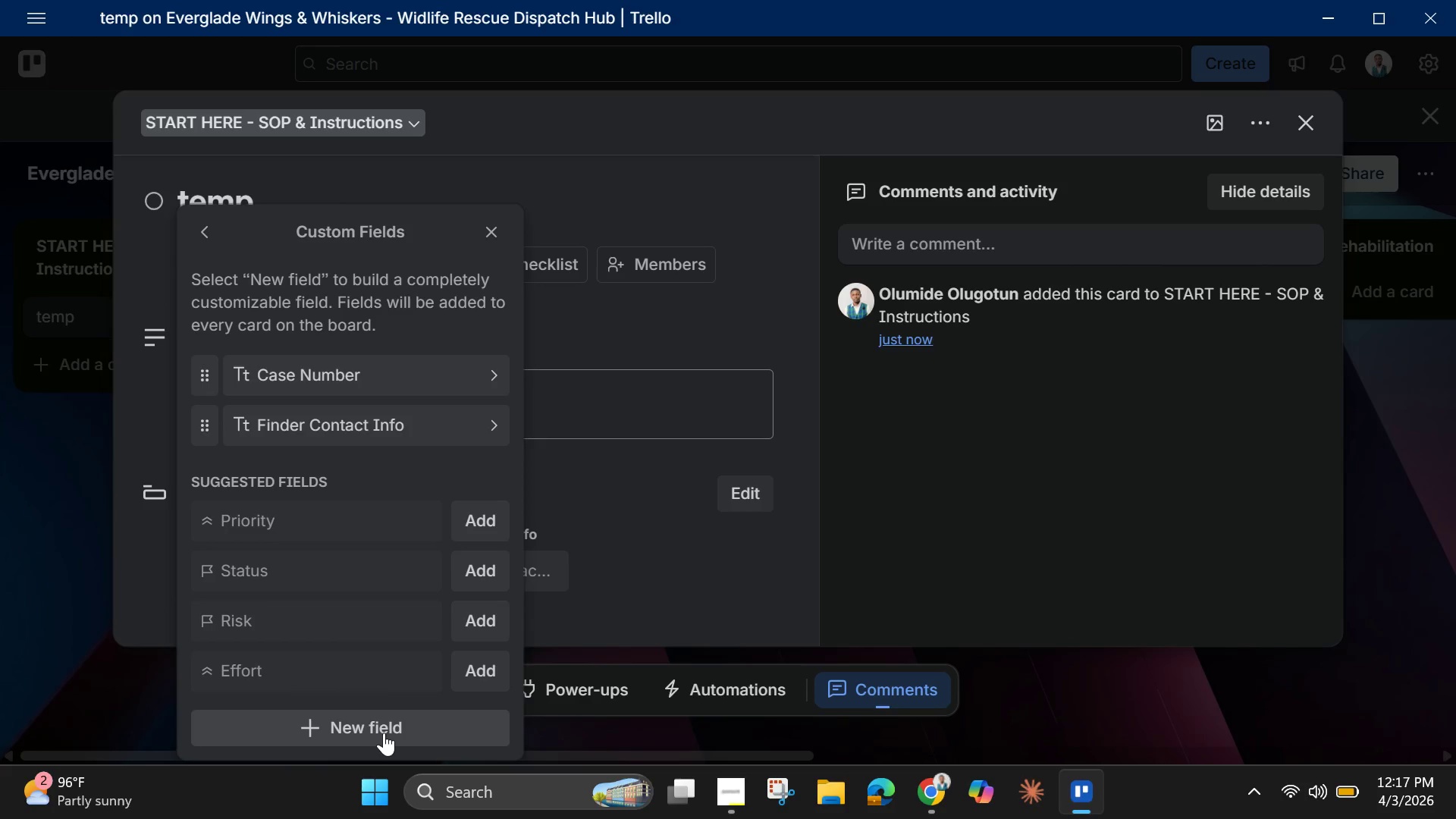 
scroll: coordinate [371, 686], scroll_direction: none, amount: 0.0
 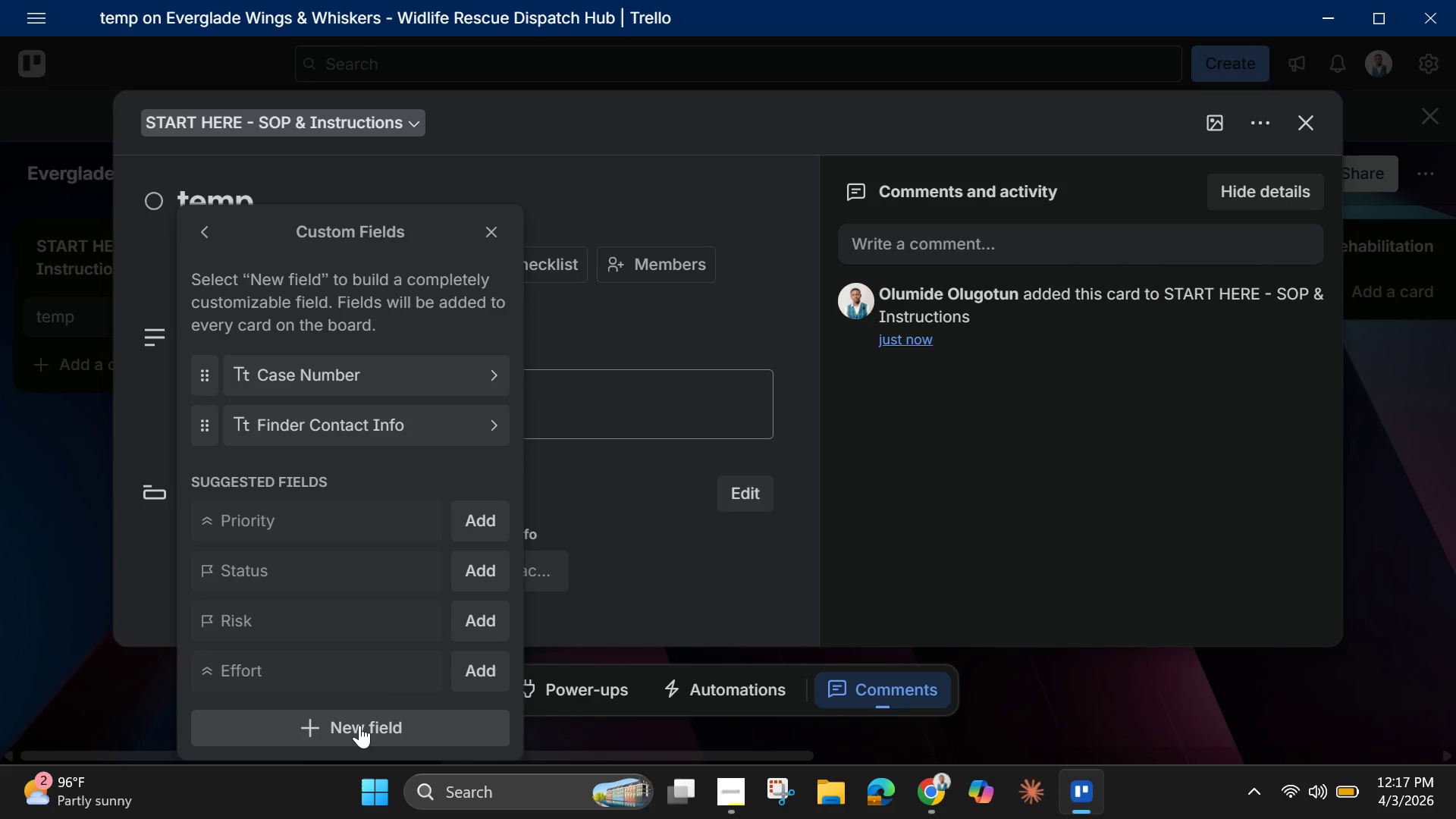 
left_click([359, 723])
 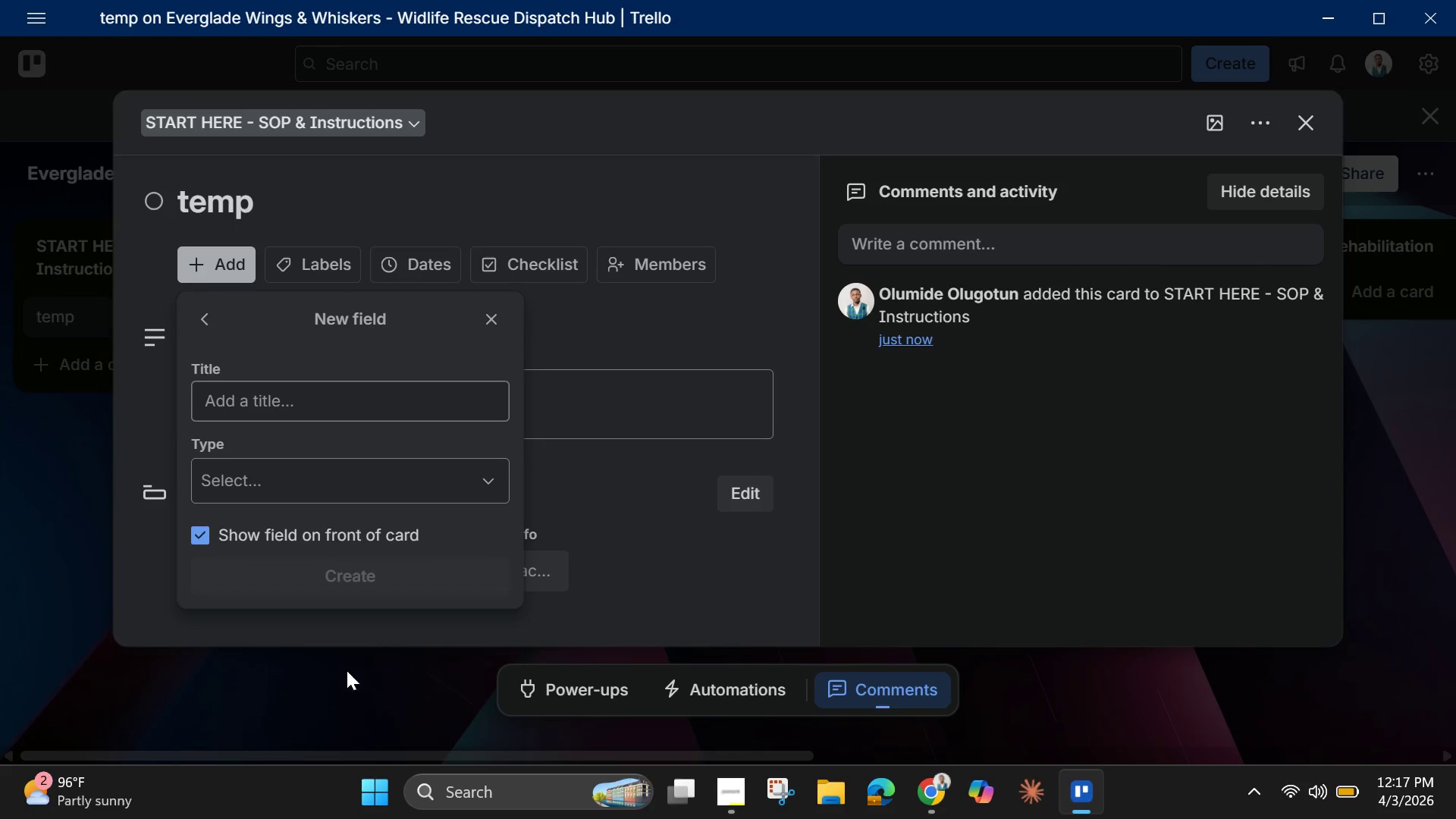 
left_click([278, 402])
 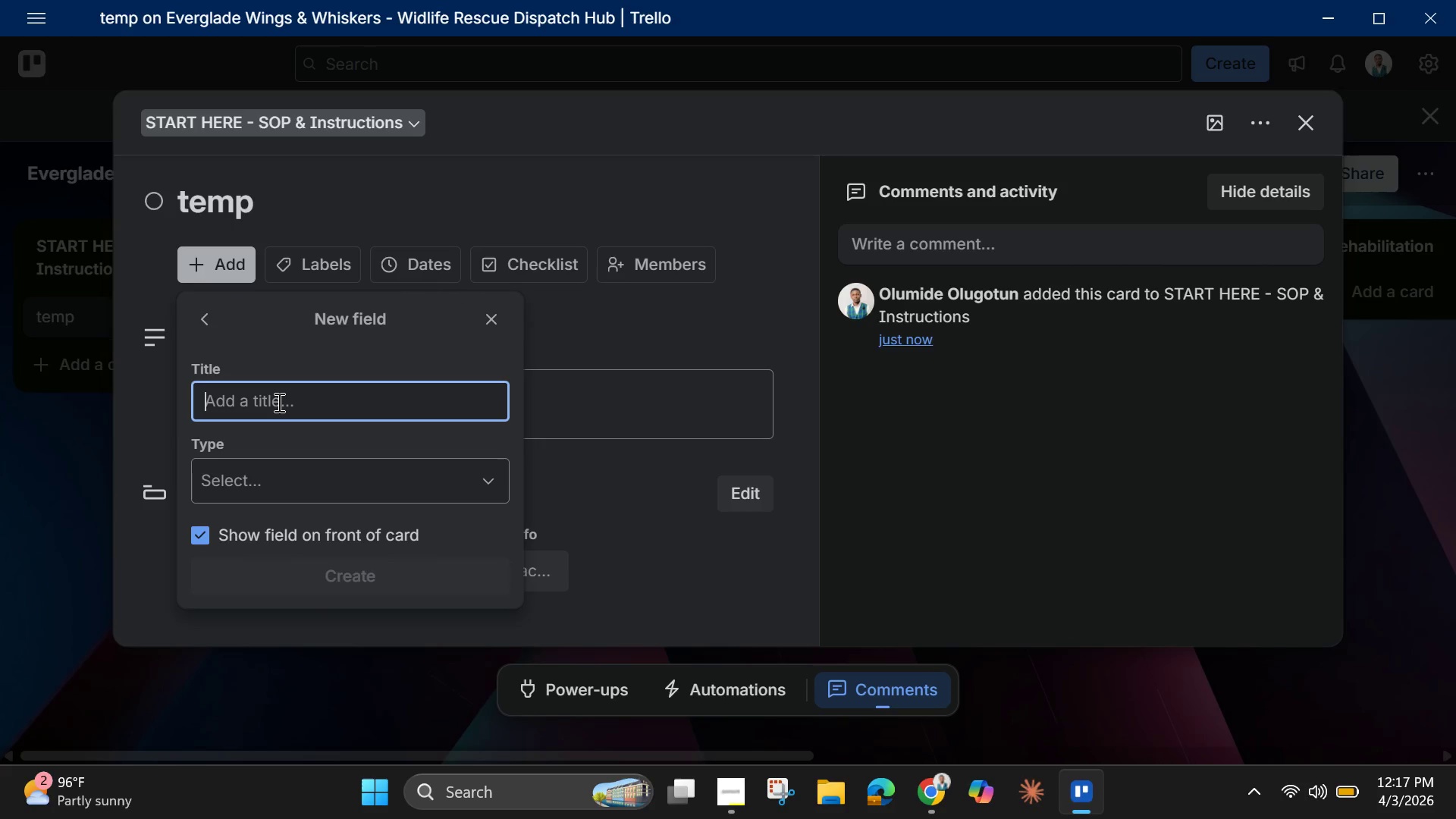 
type(Estimated )
 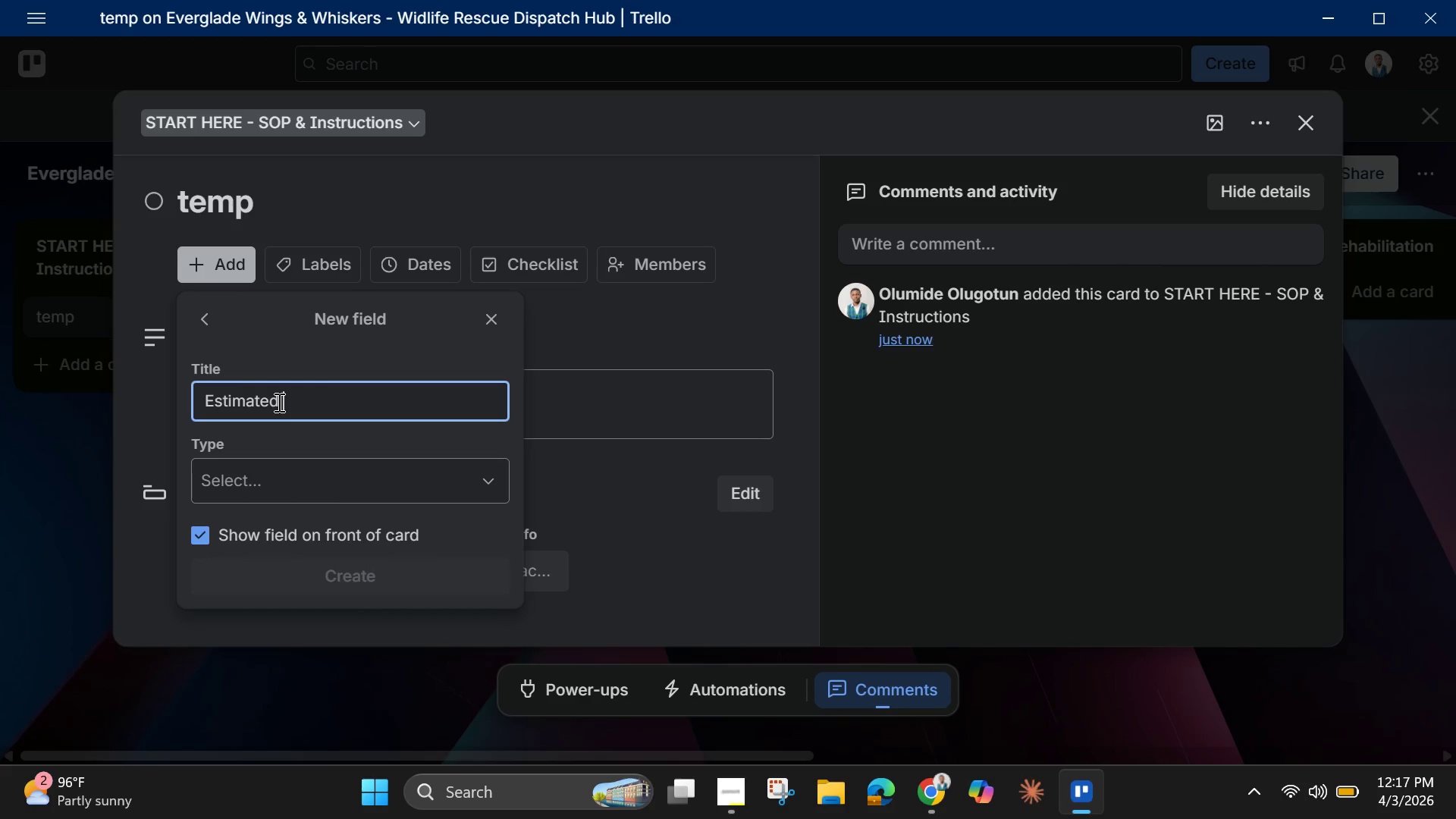 
hold_key(key=ShiftLeft, duration=1.5)
 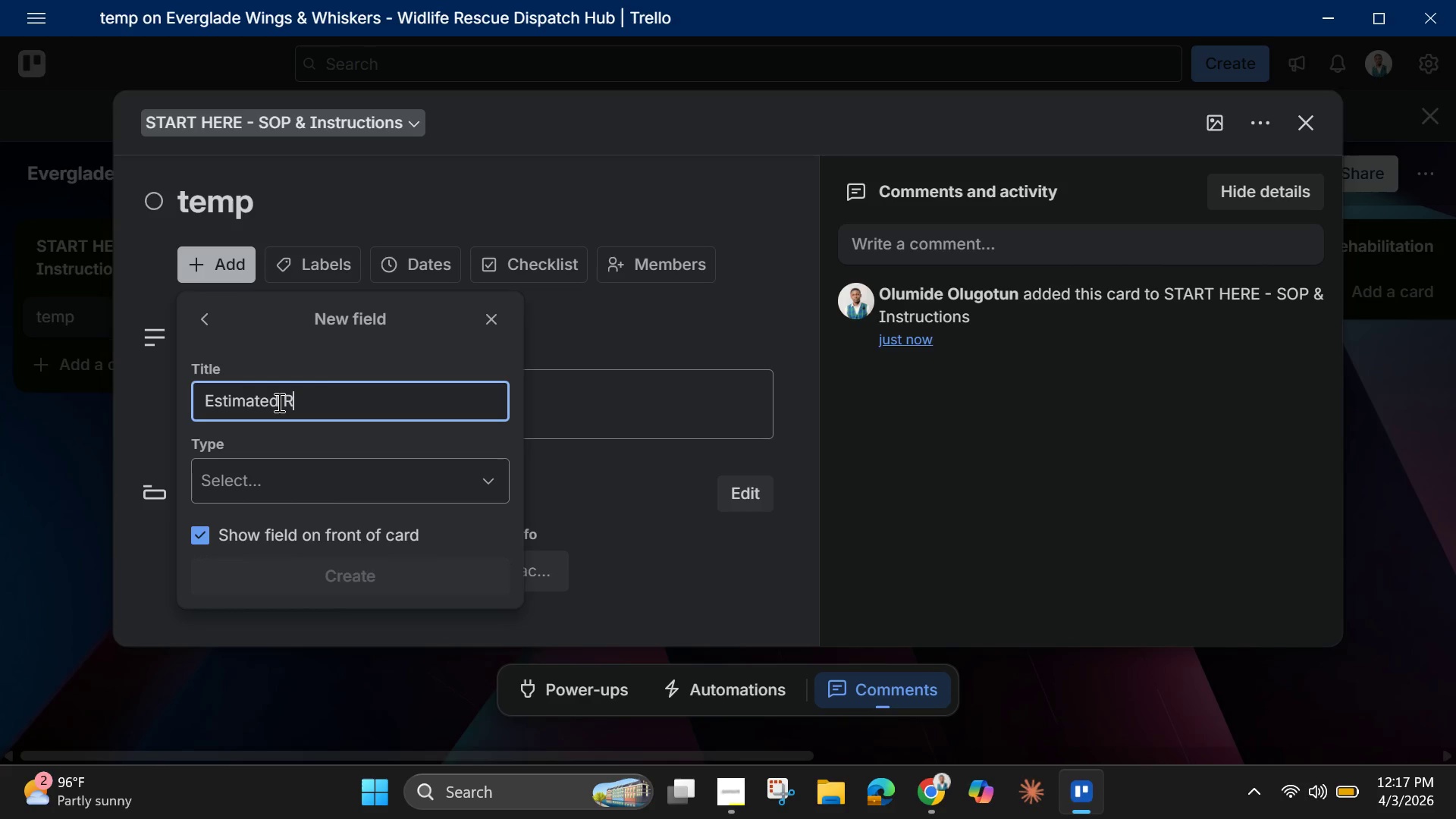 
type(Release Date)
 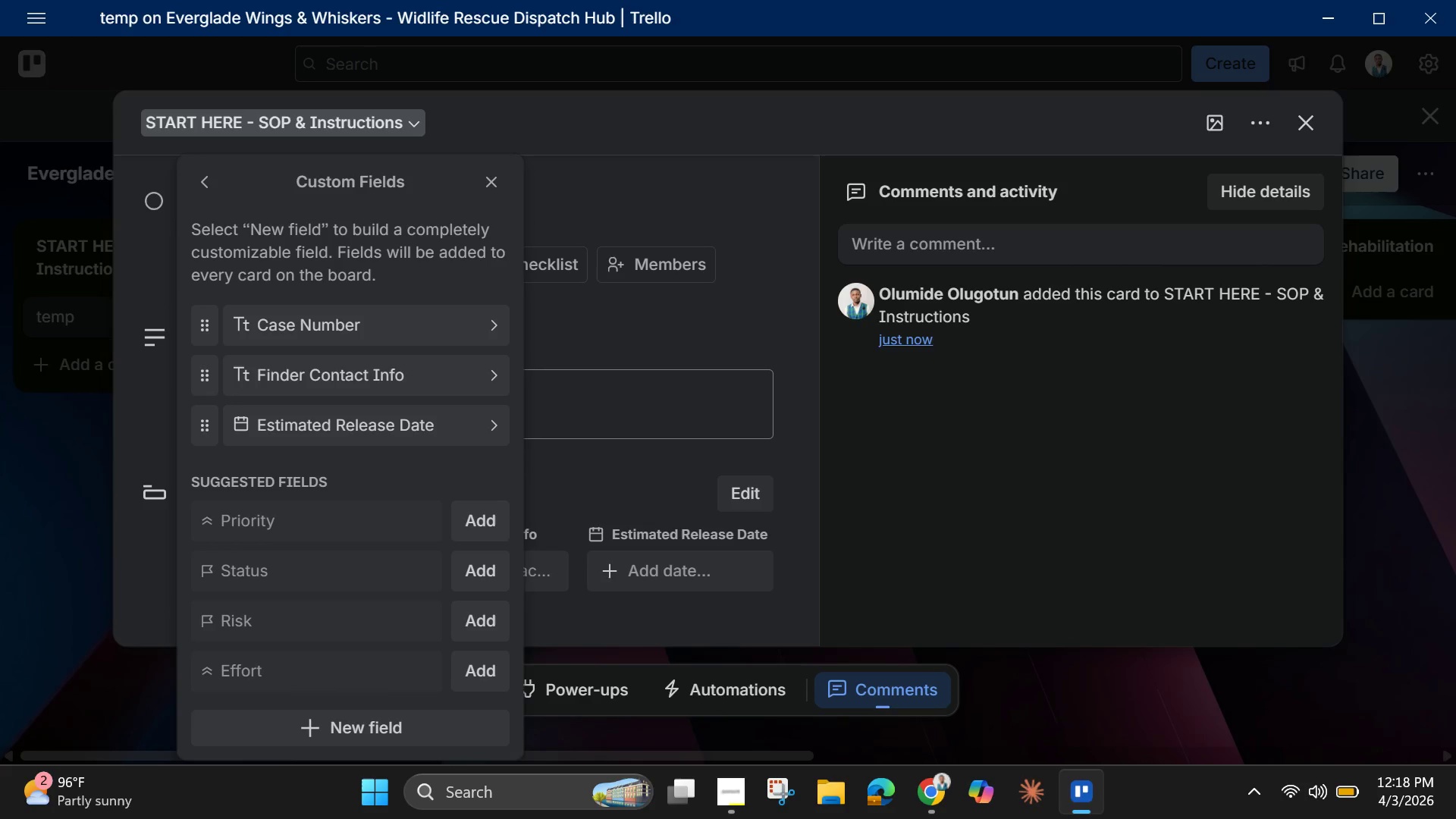 
wait(18.95)
 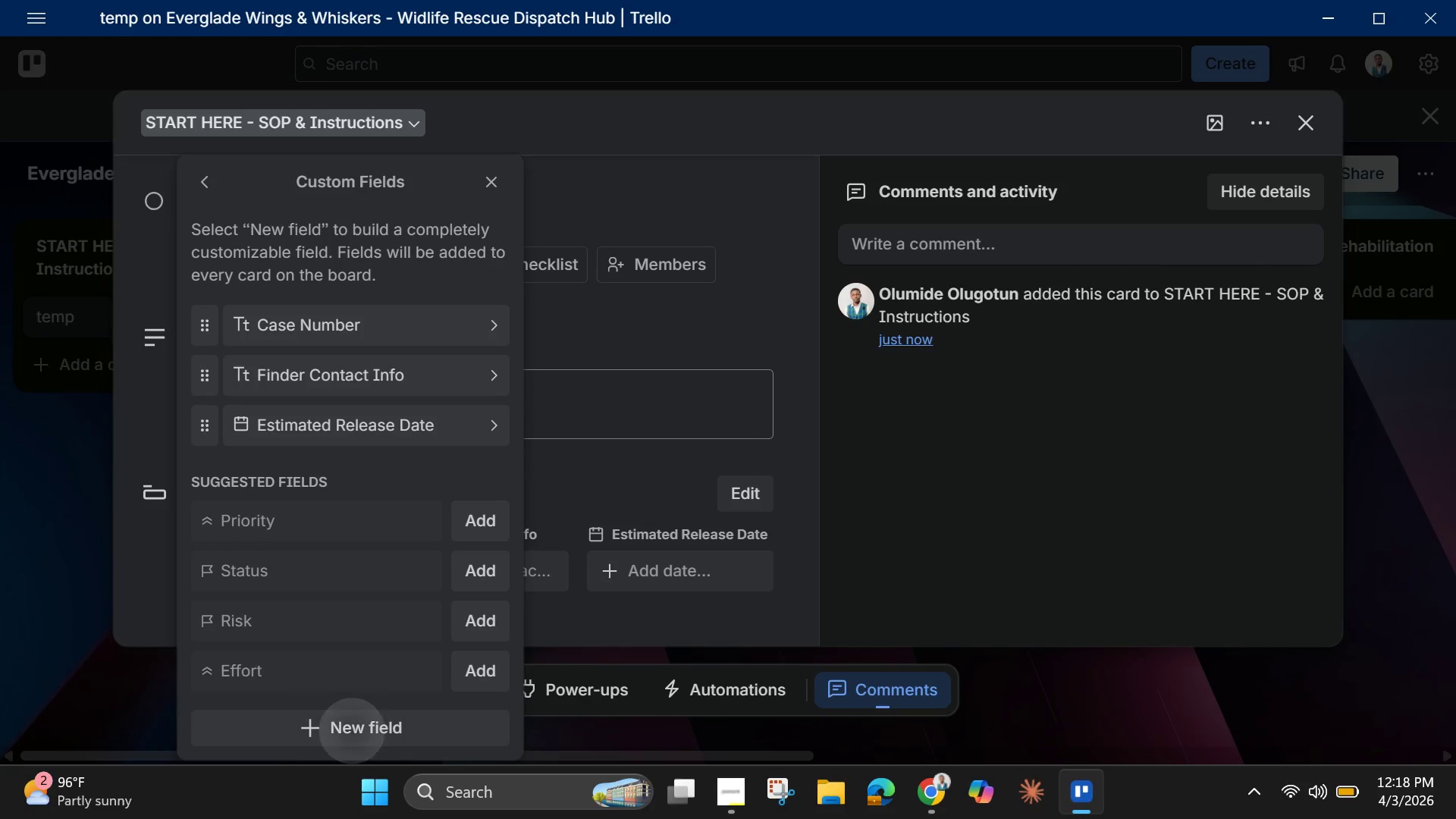 
type(SSpecies)
 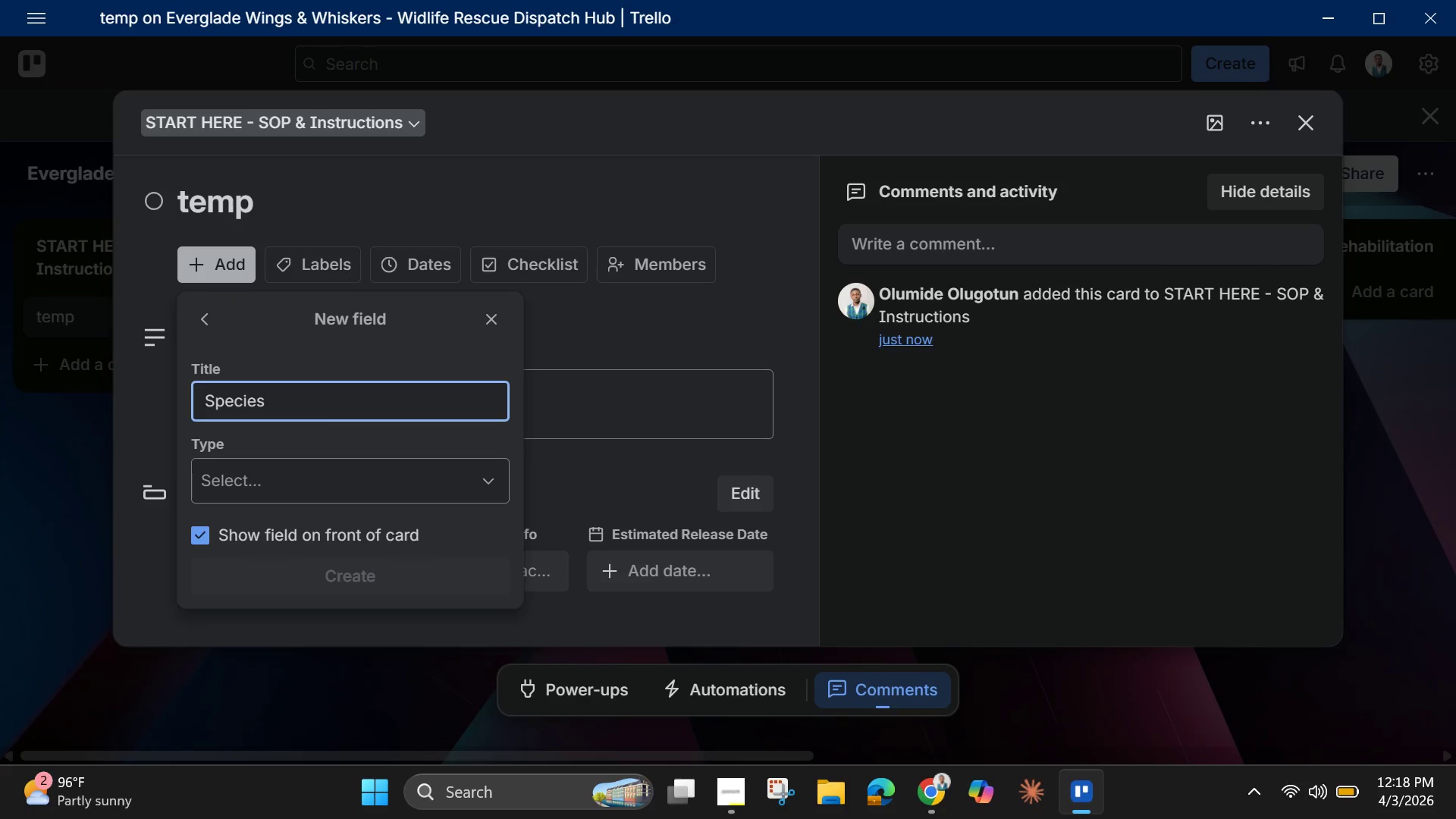 
wait(9.0)
 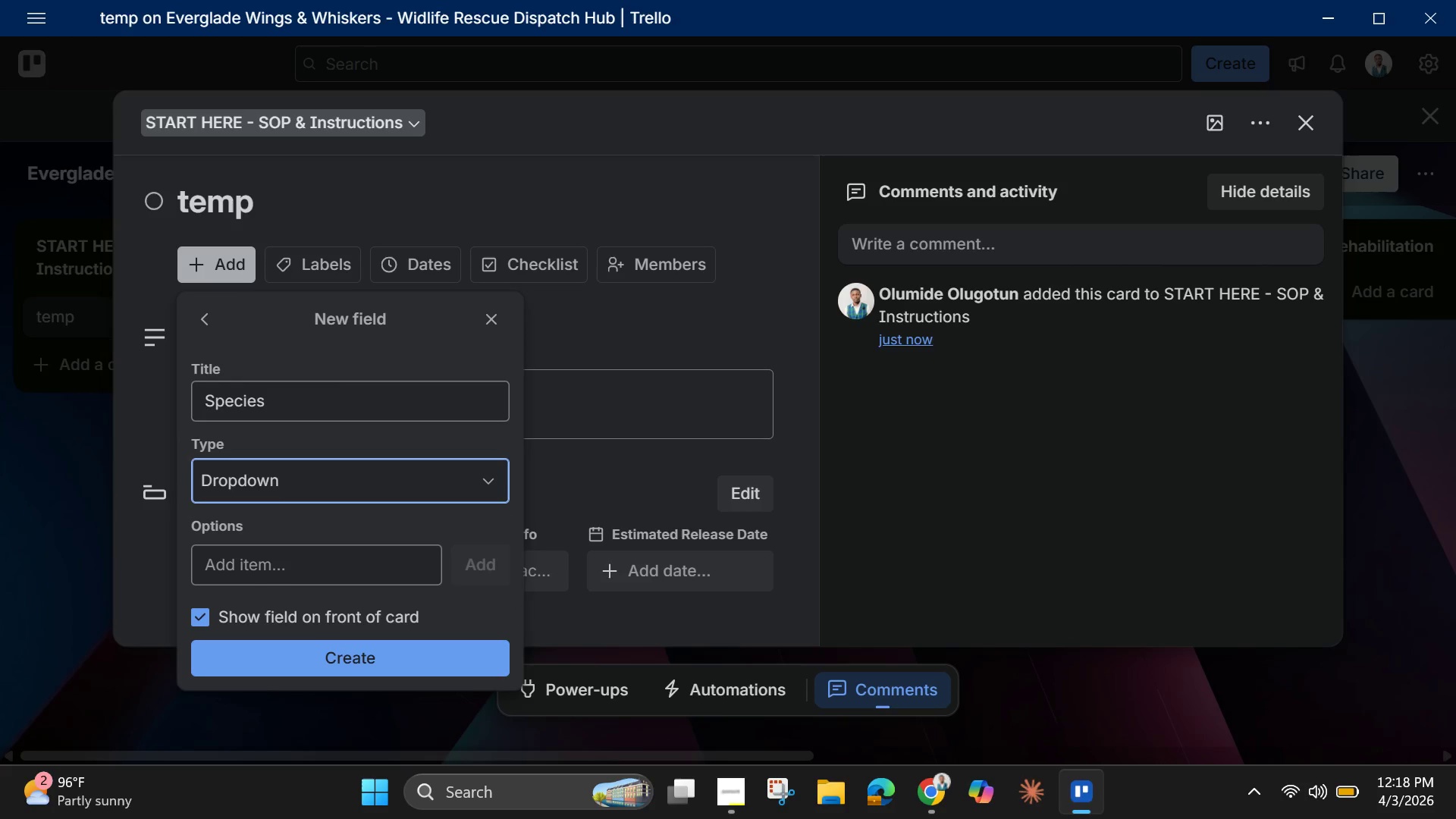 
type(Bird)
 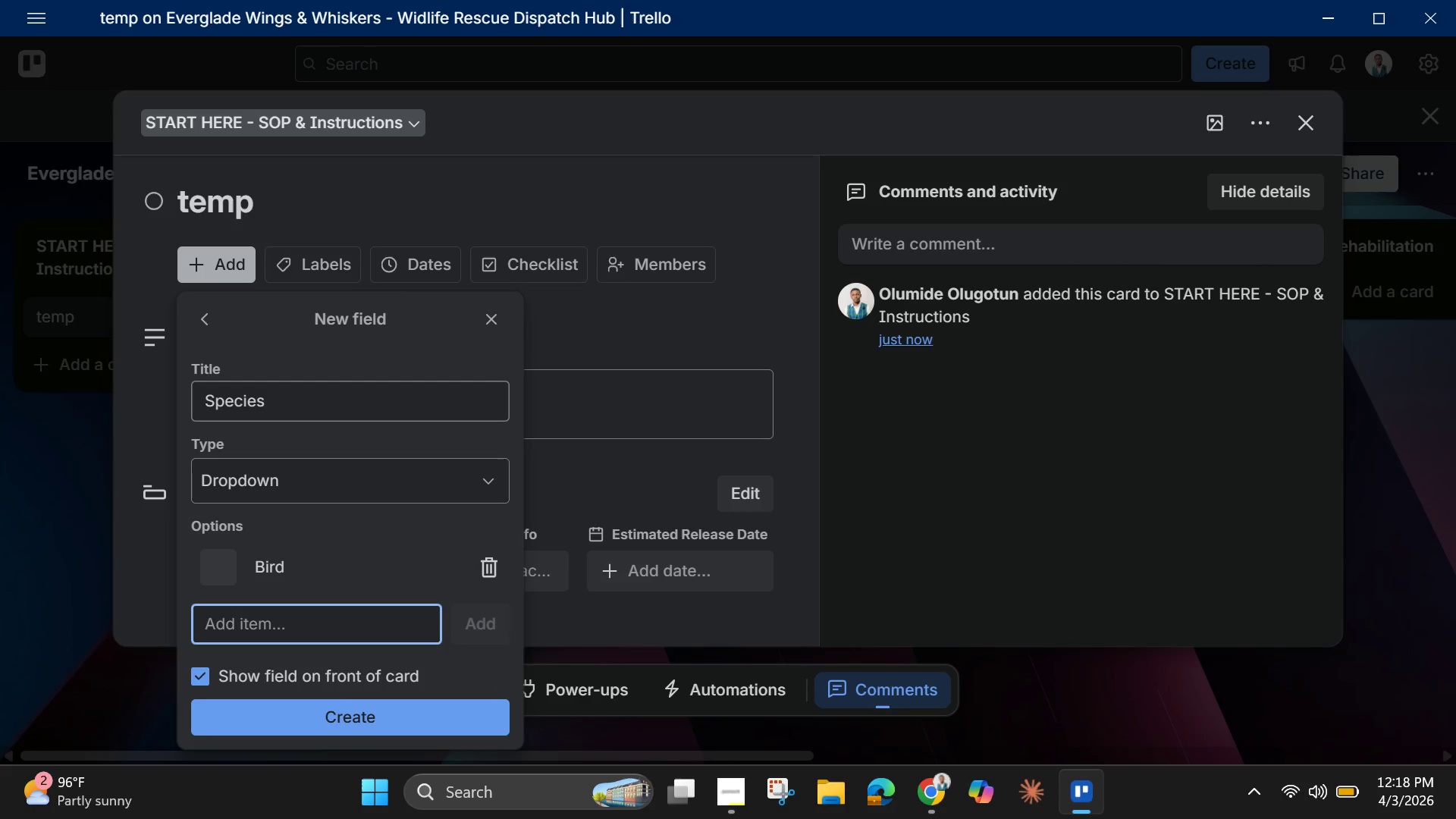 
 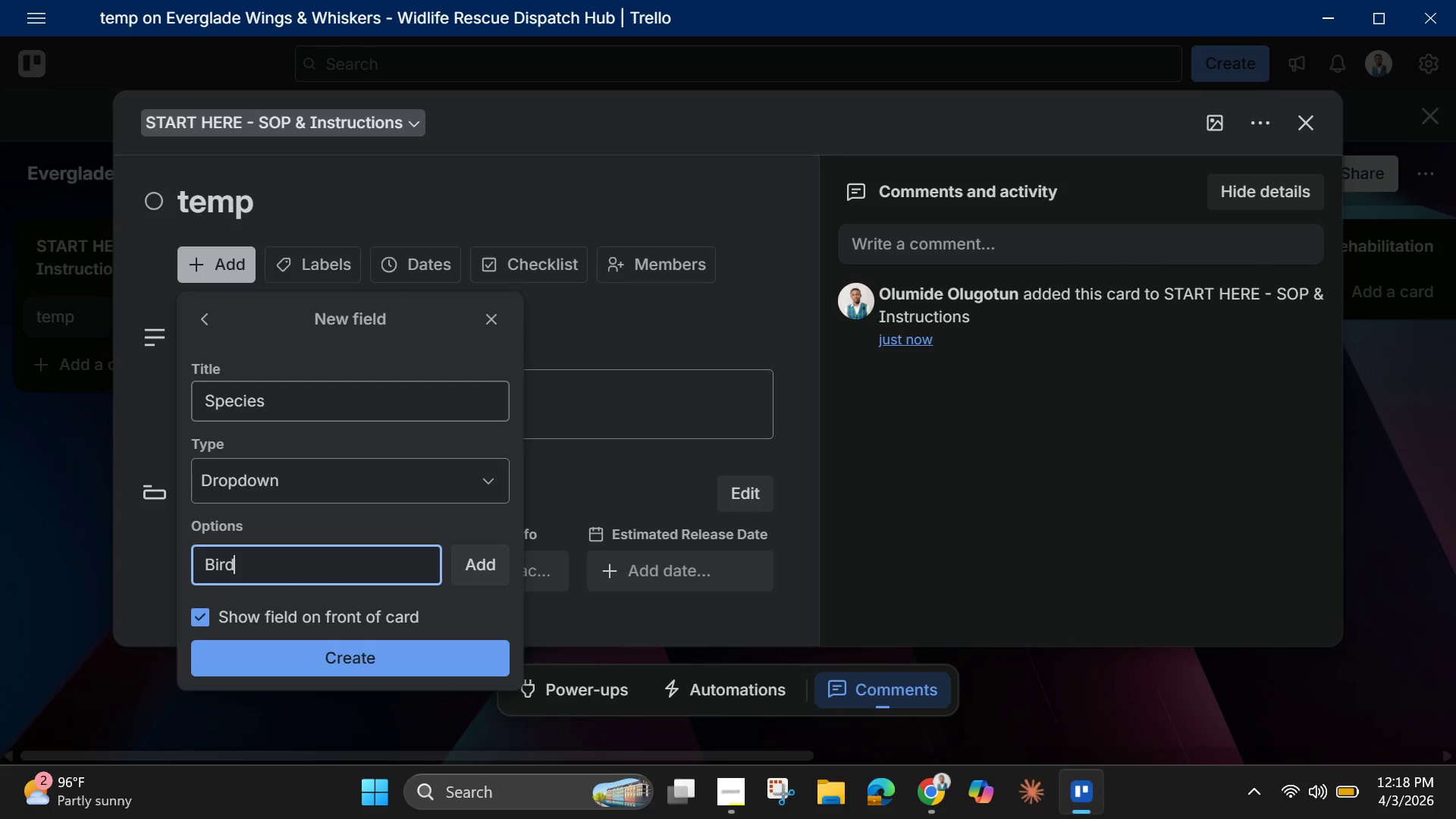 
key(Enter)
 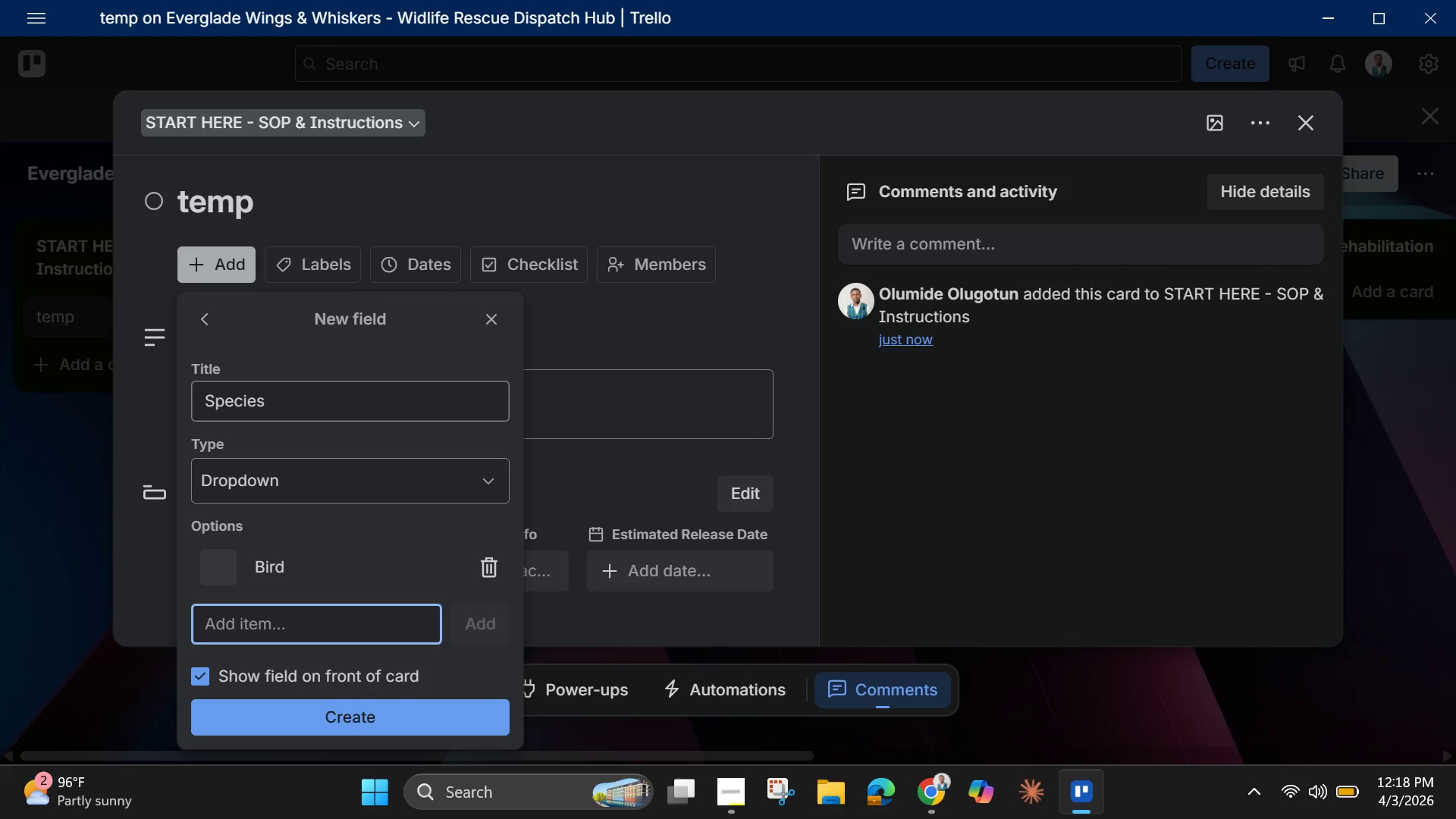 
type(Mammal)
 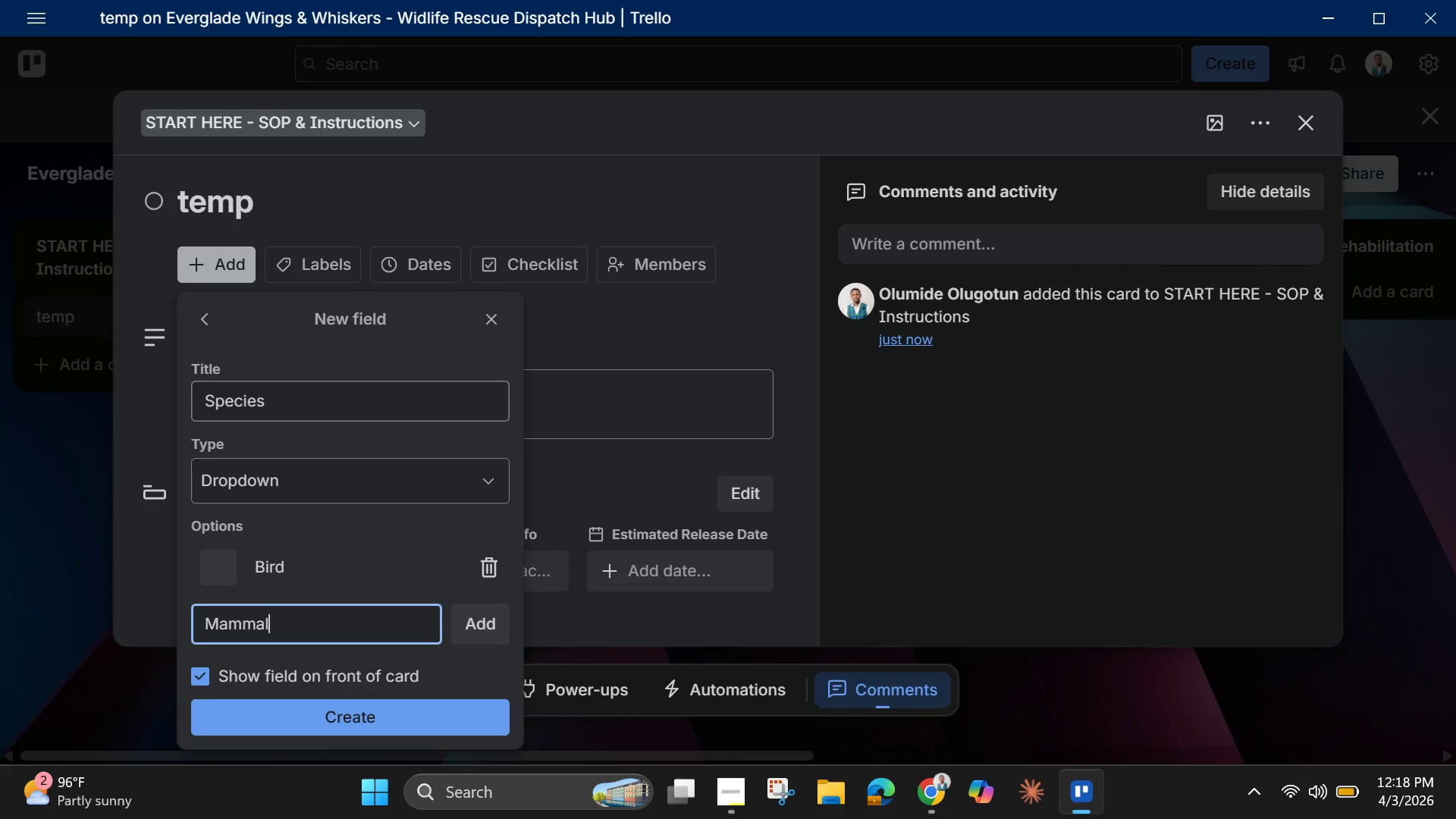 
key(Enter)
 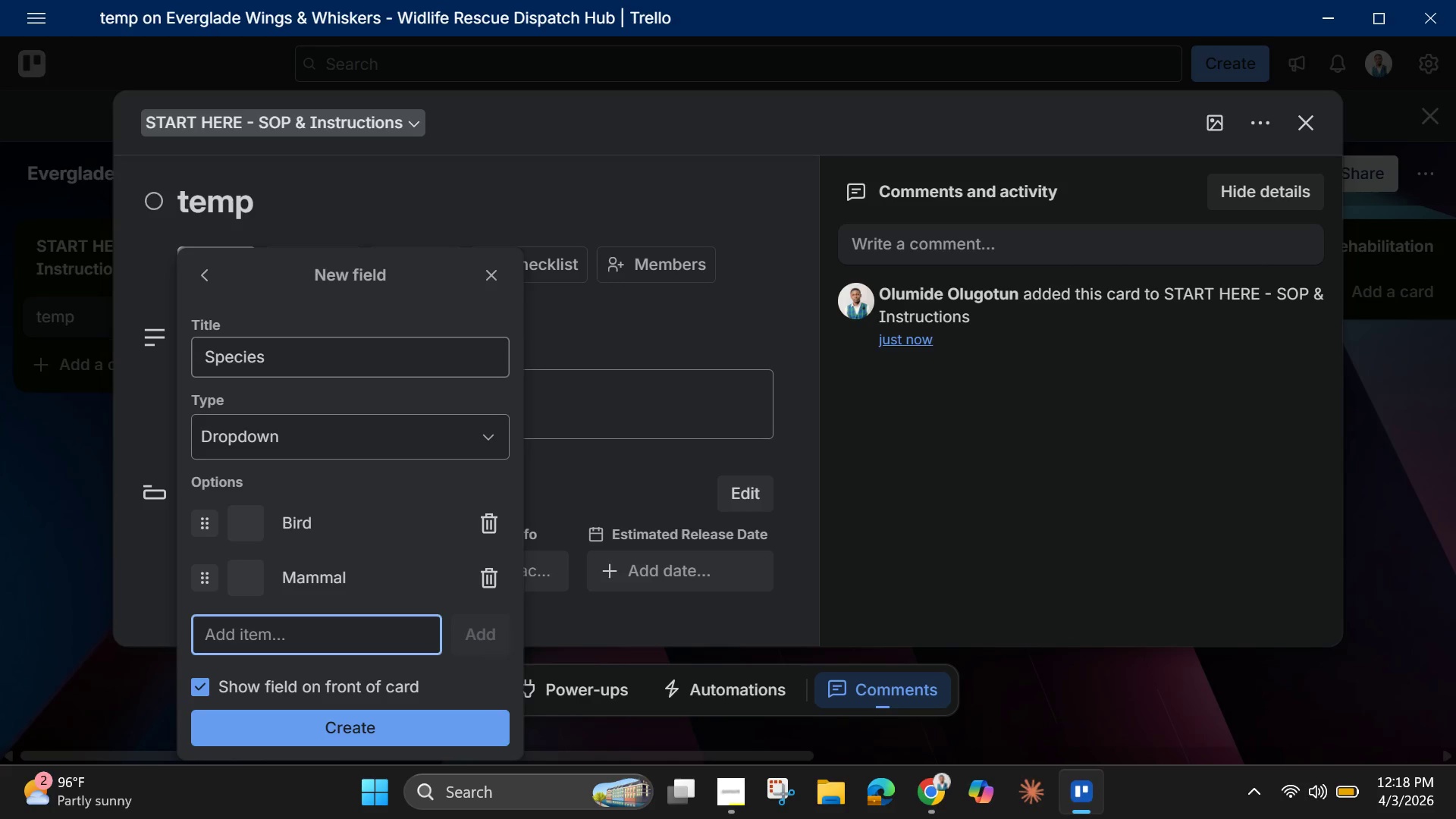 
type(REptile)
 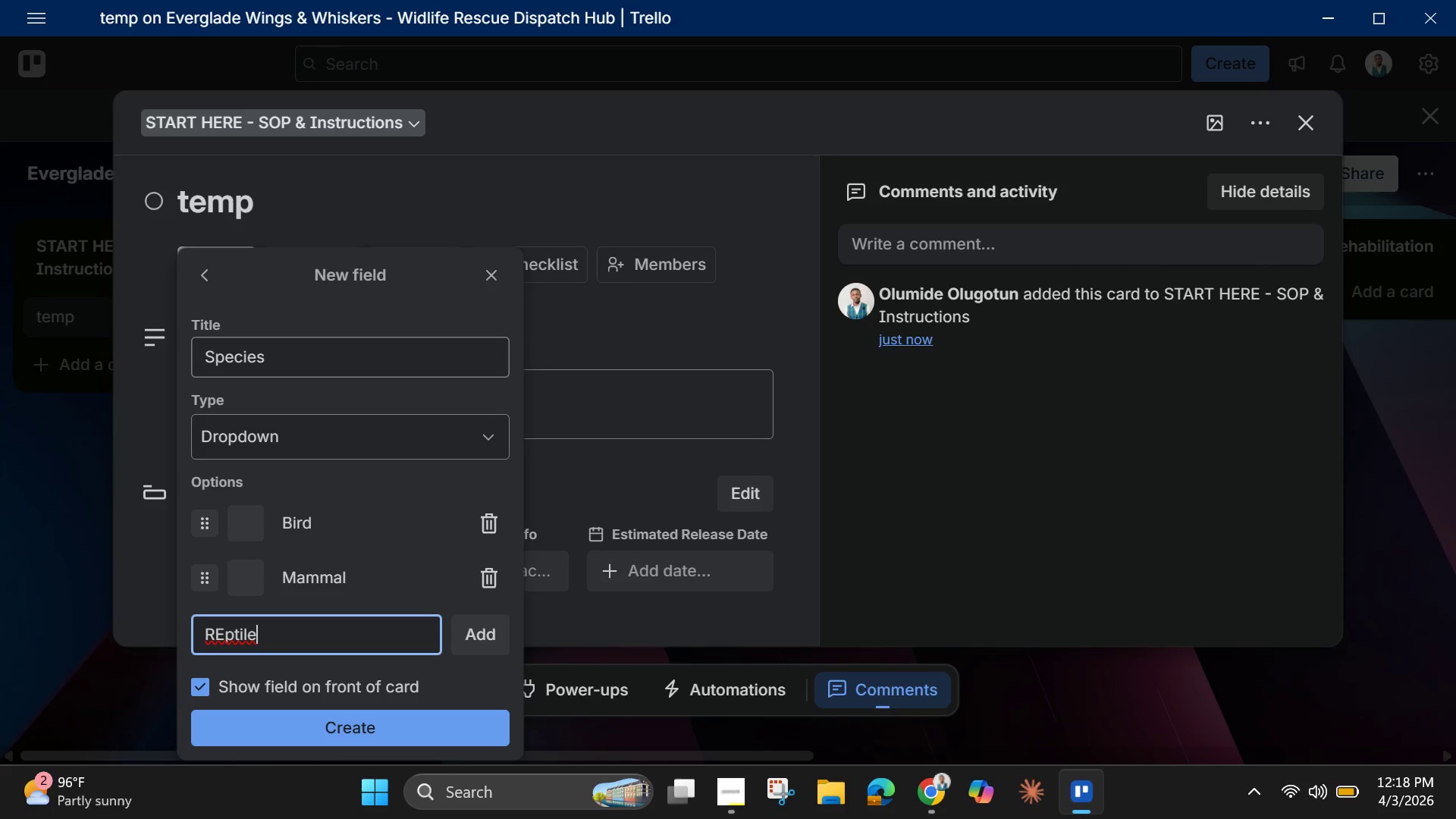 
key(ArrowLeft)
 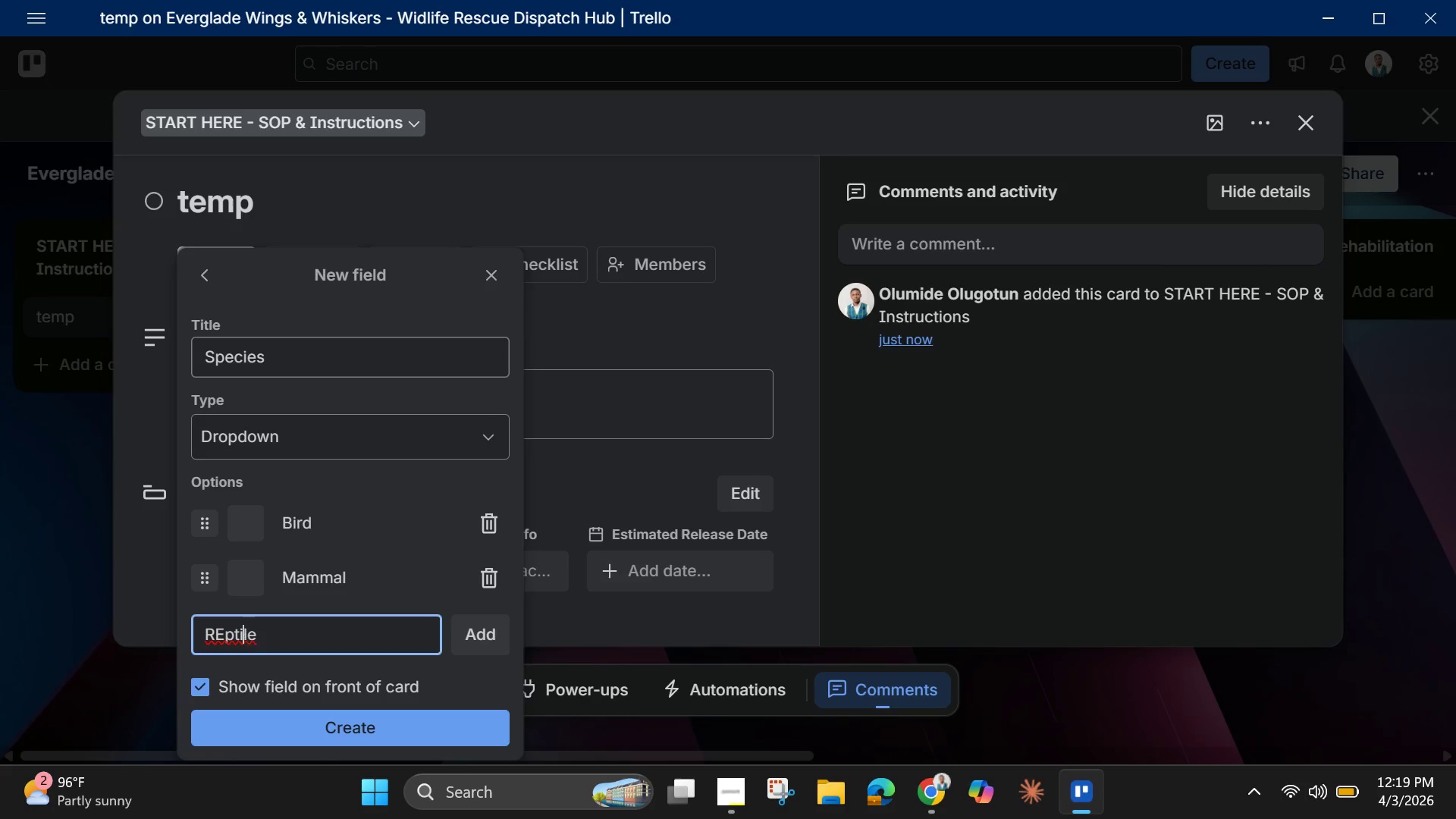 
key(ArrowLeft)
 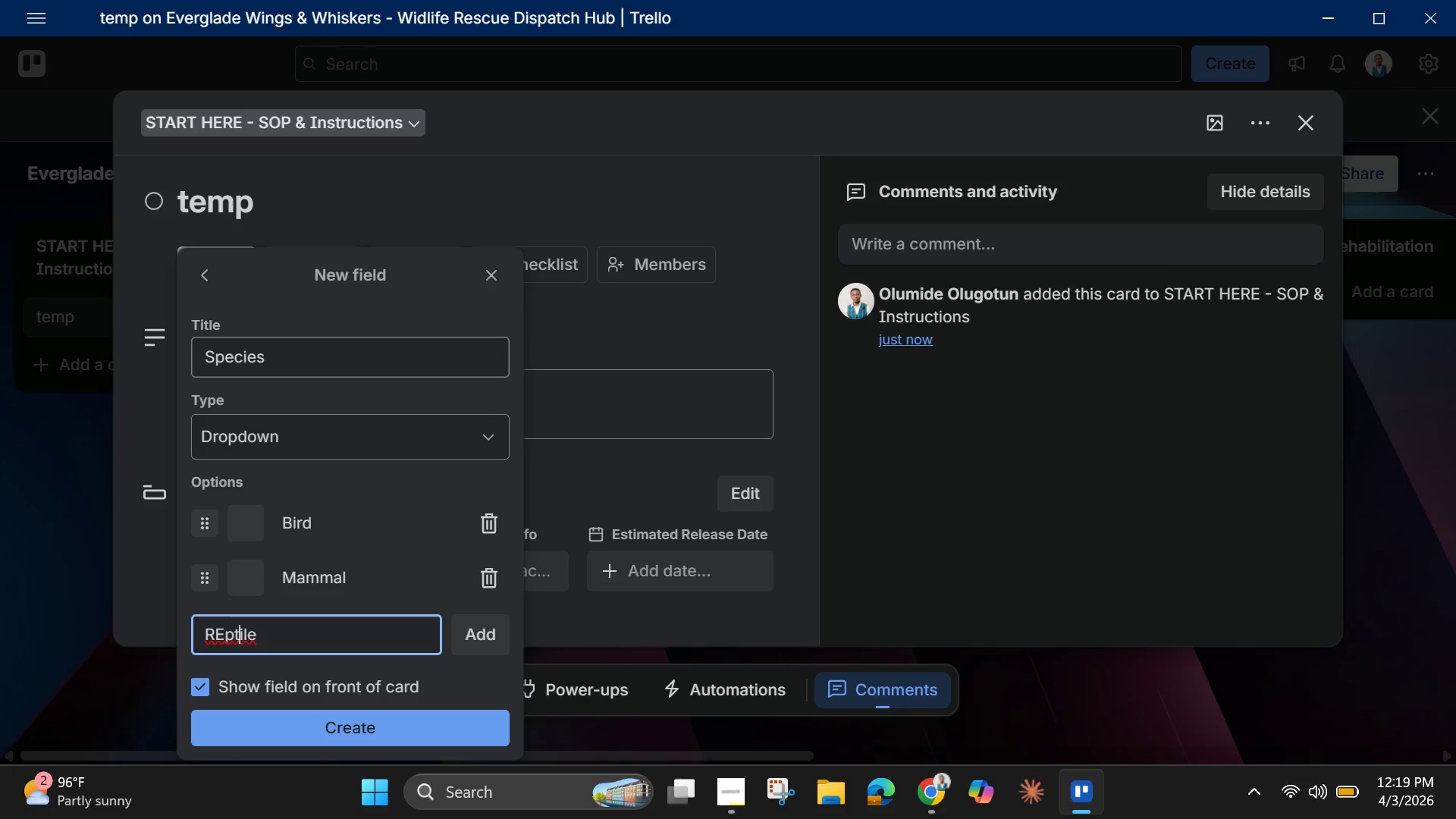 
key(ArrowLeft)
 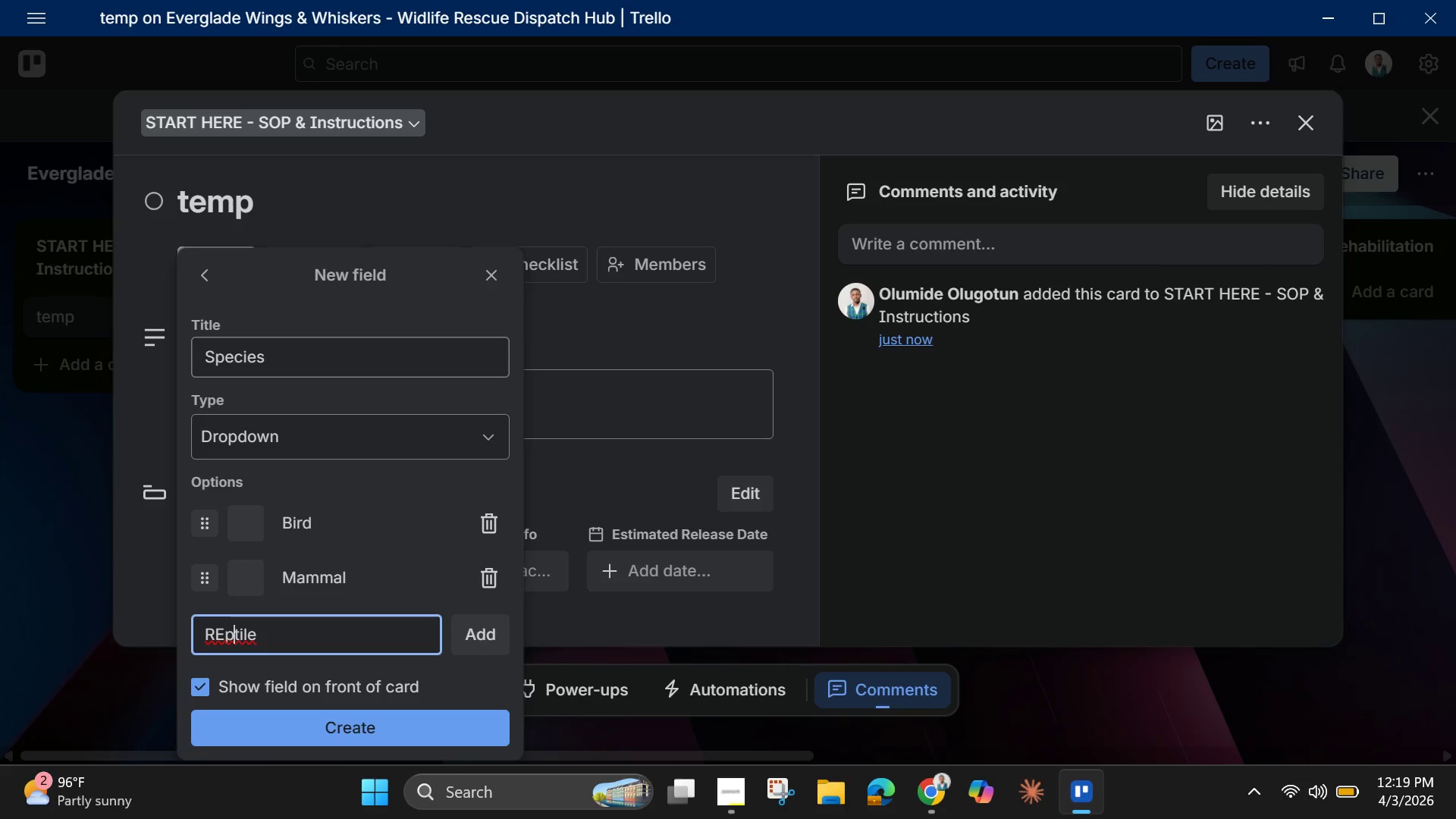 
key(ArrowLeft)
 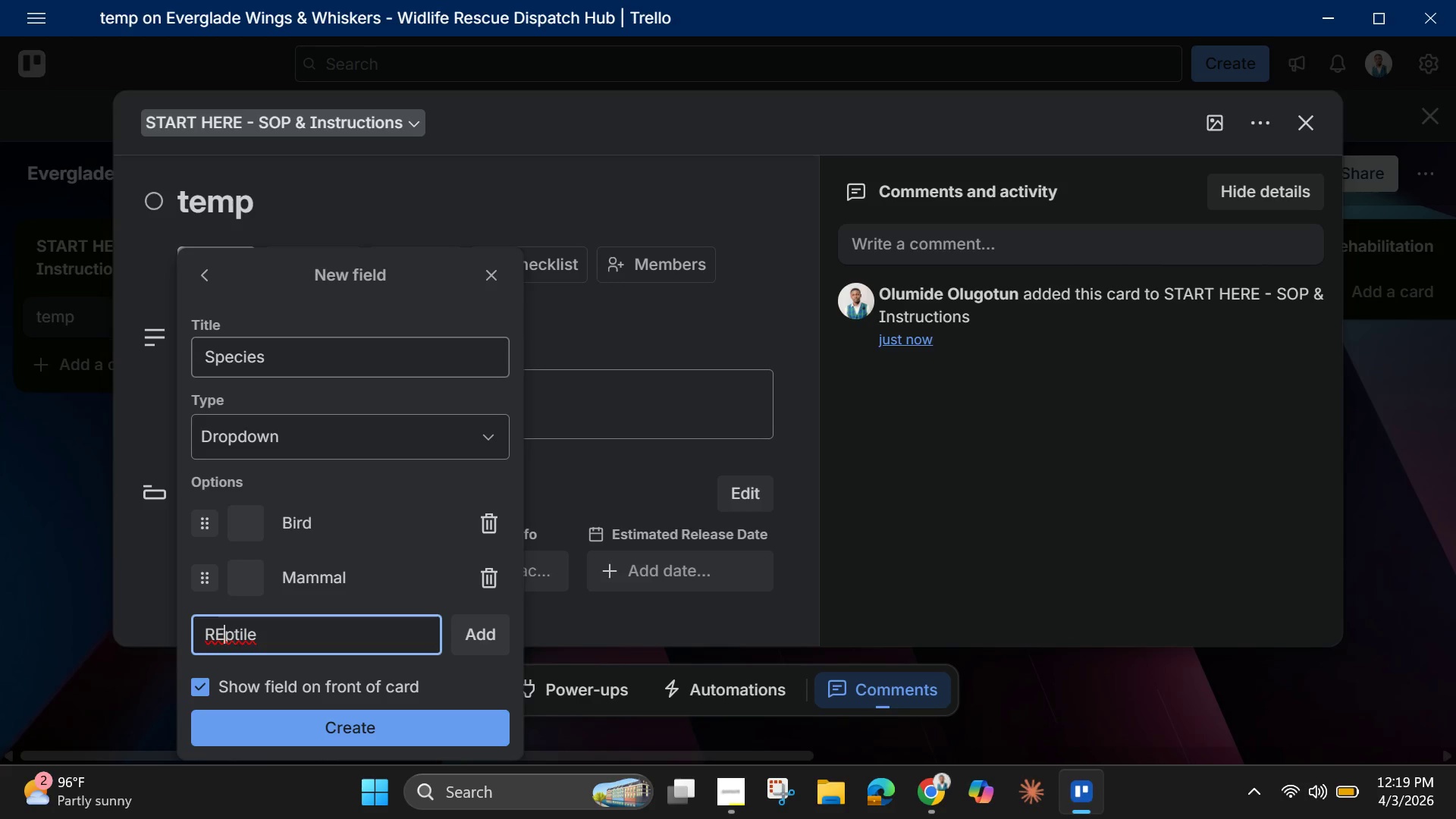 
key(ArrowLeft)
 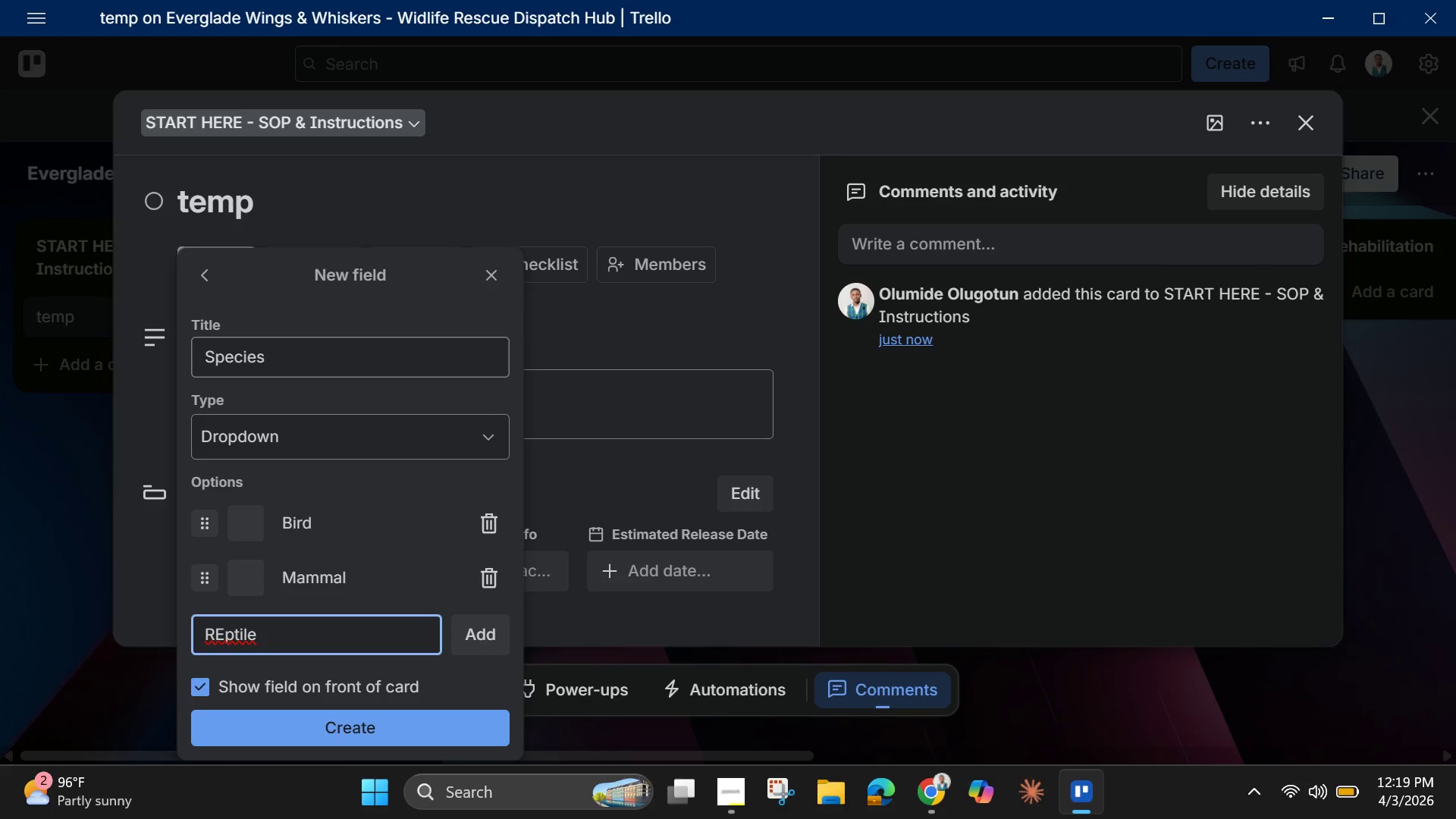 
key(Backspace)
 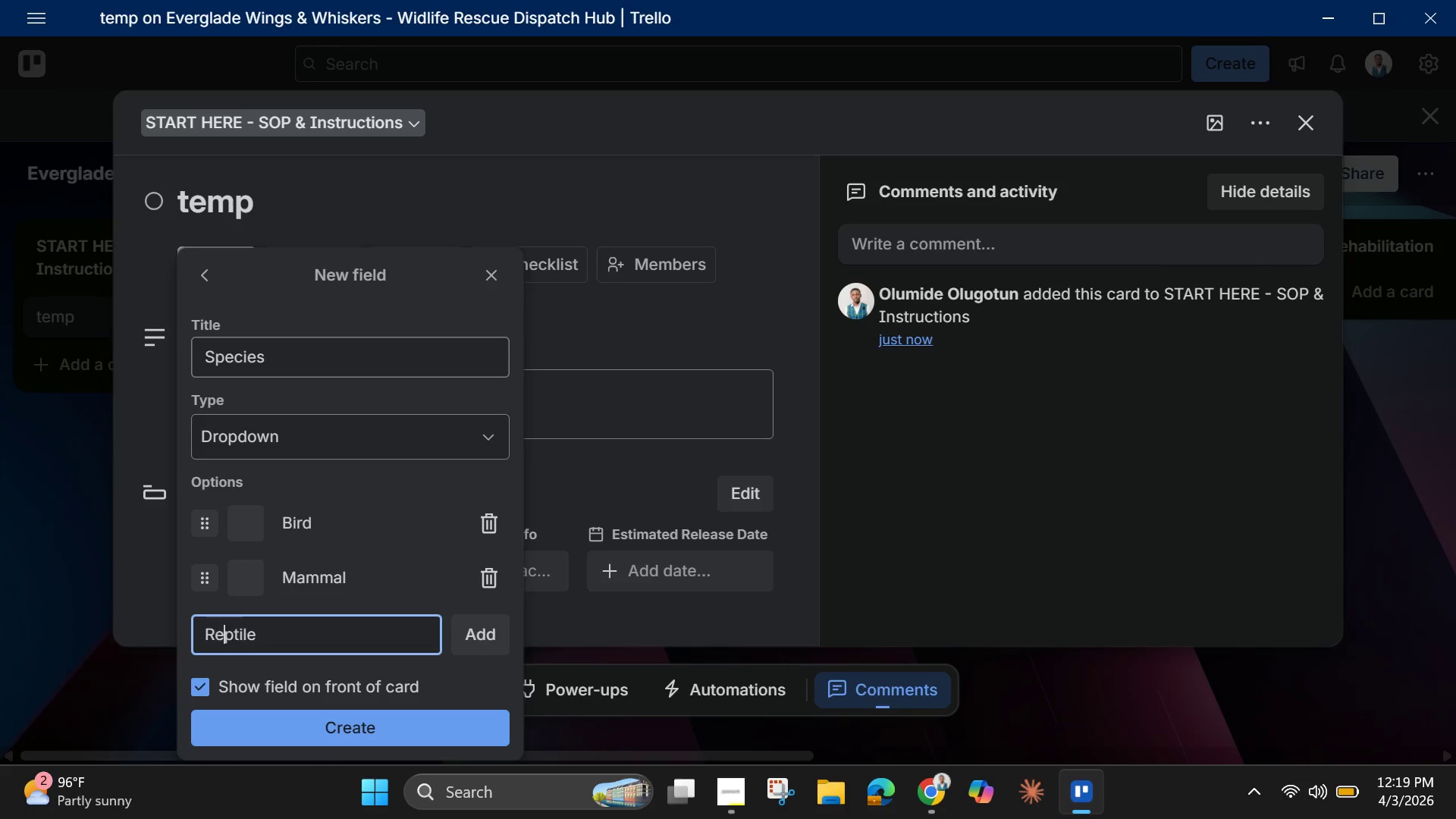 
key(E)
 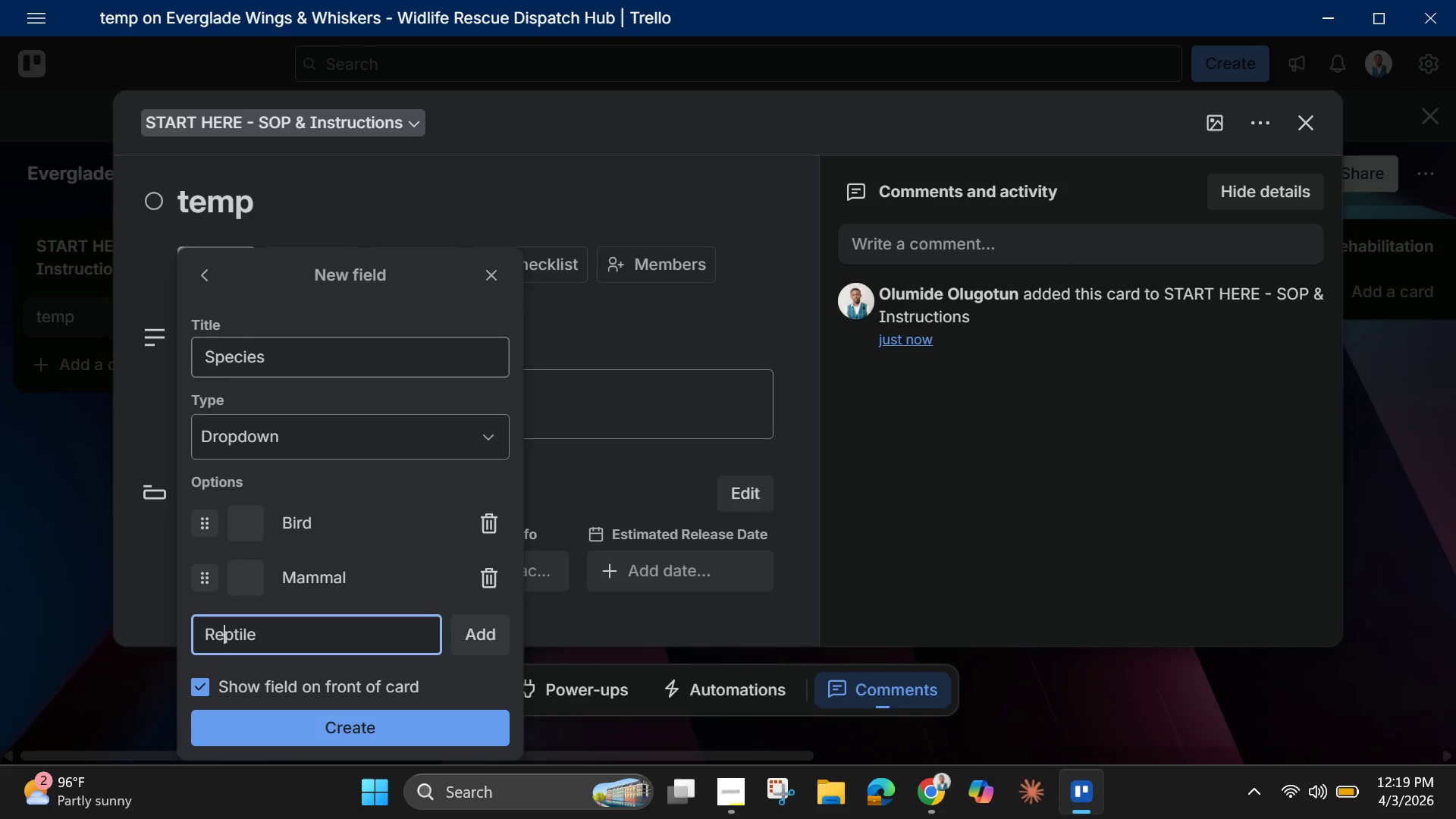 
key(Enter)
 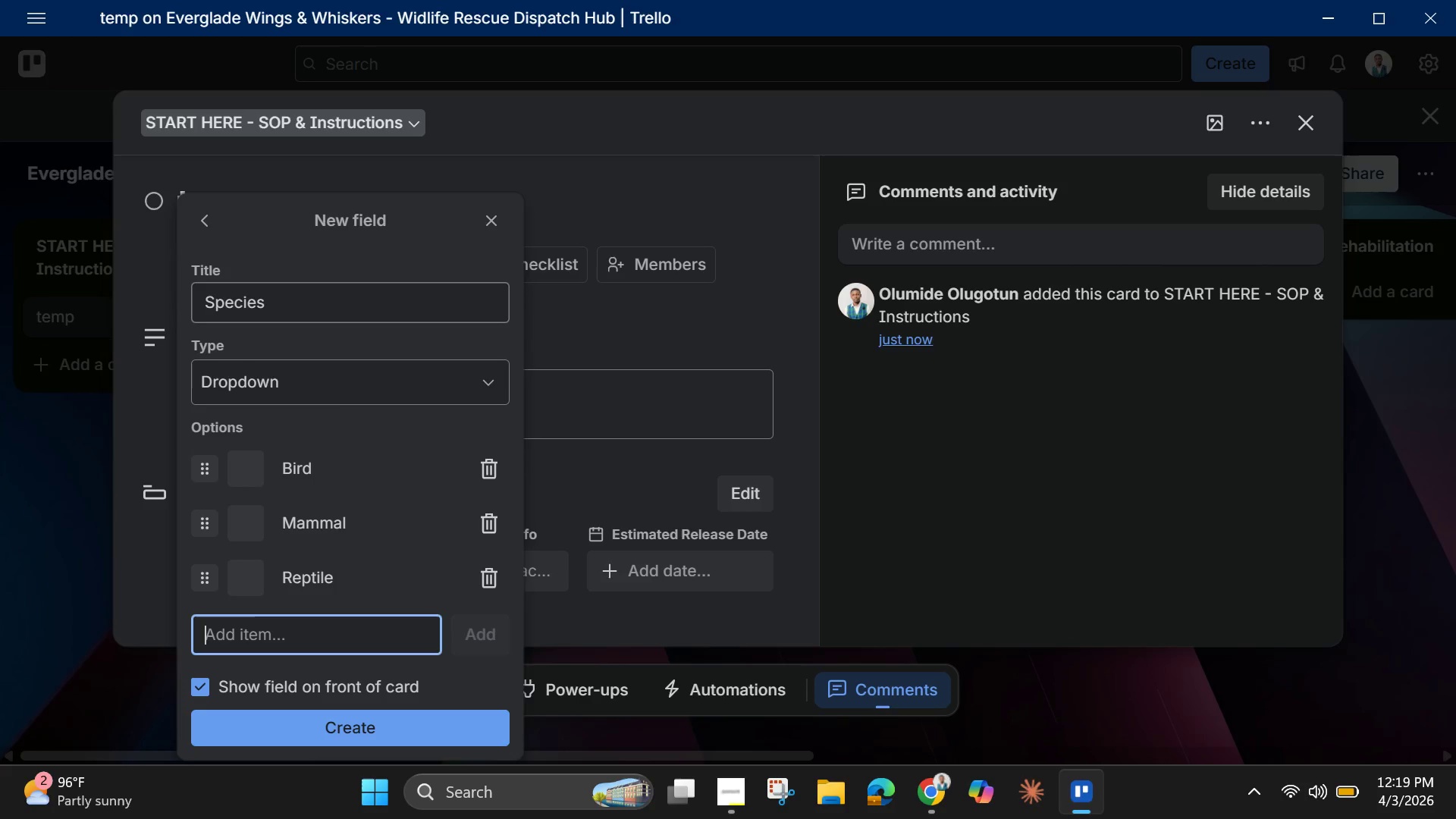 
type(Amphibian)
 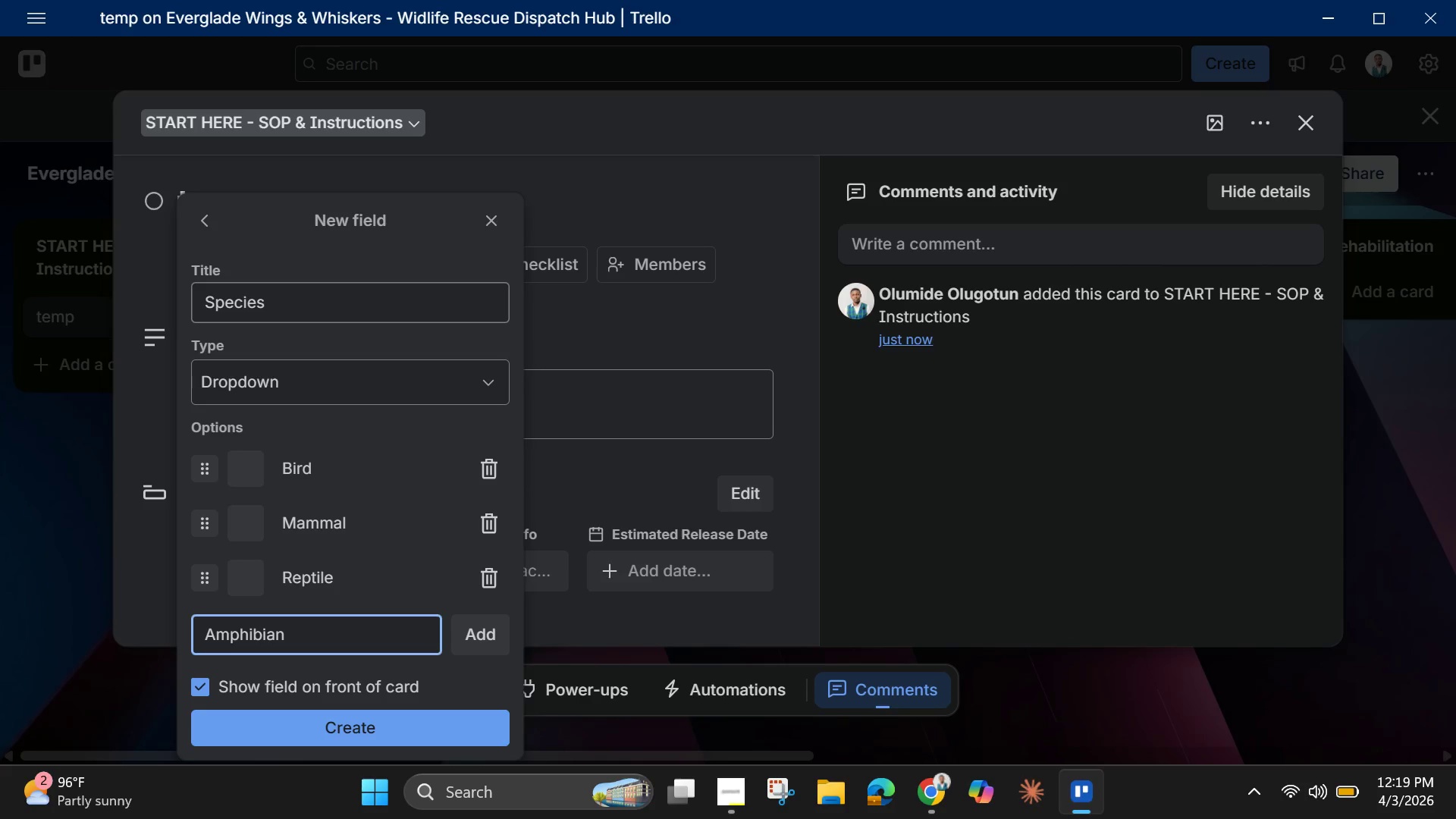 
key(Enter)
 